 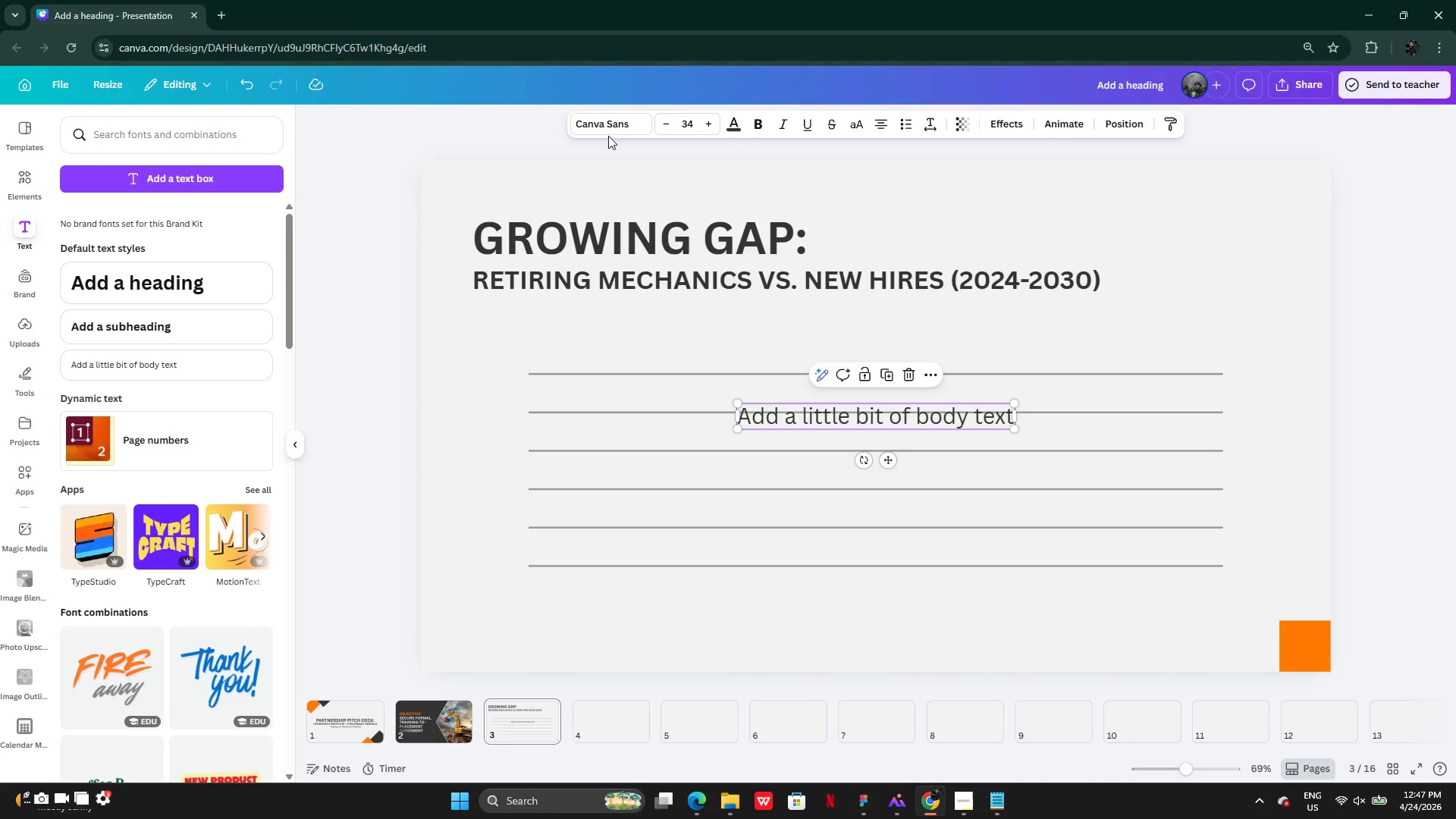 
left_click([610, 130])
 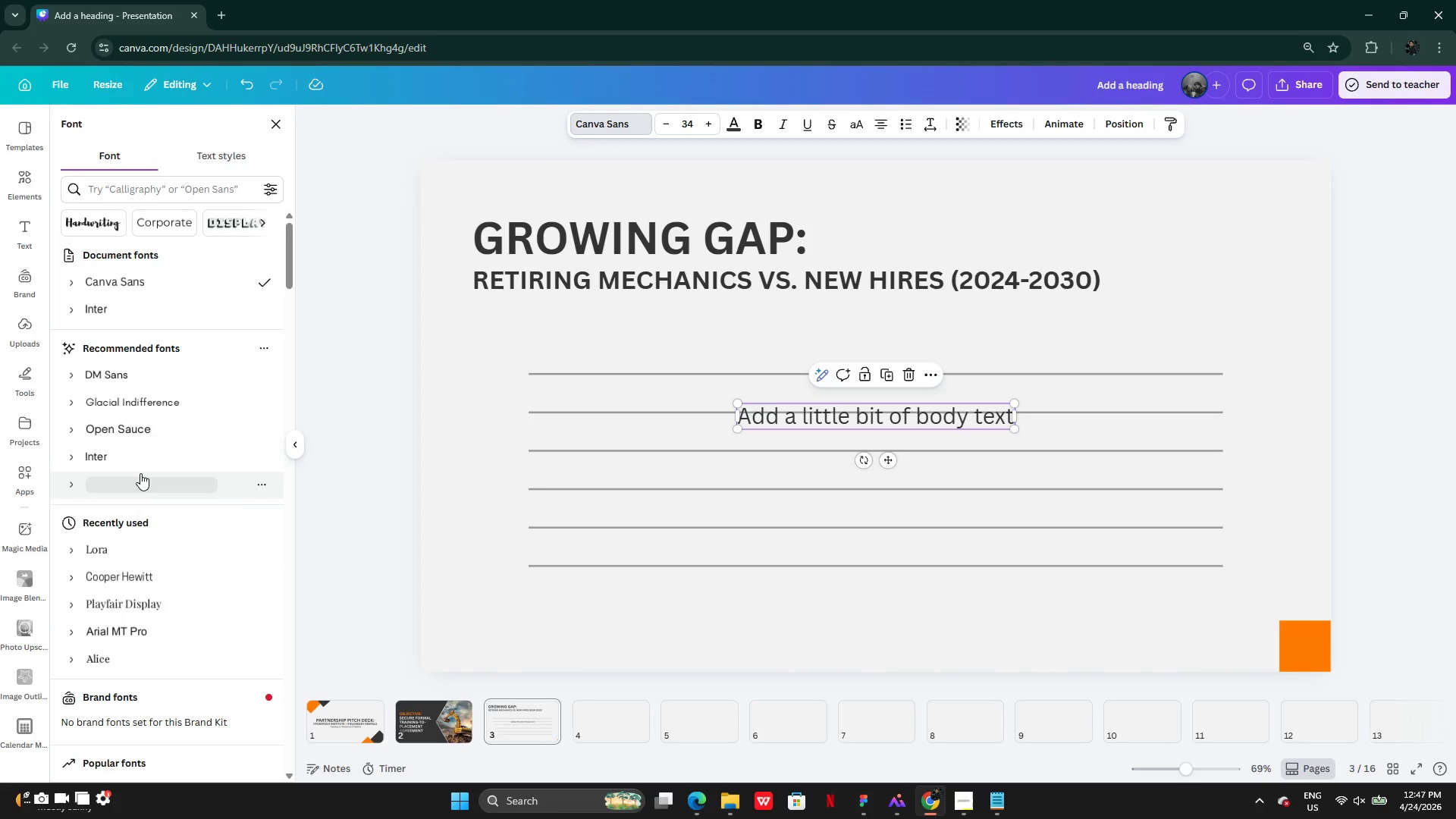 
left_click([133, 311])
 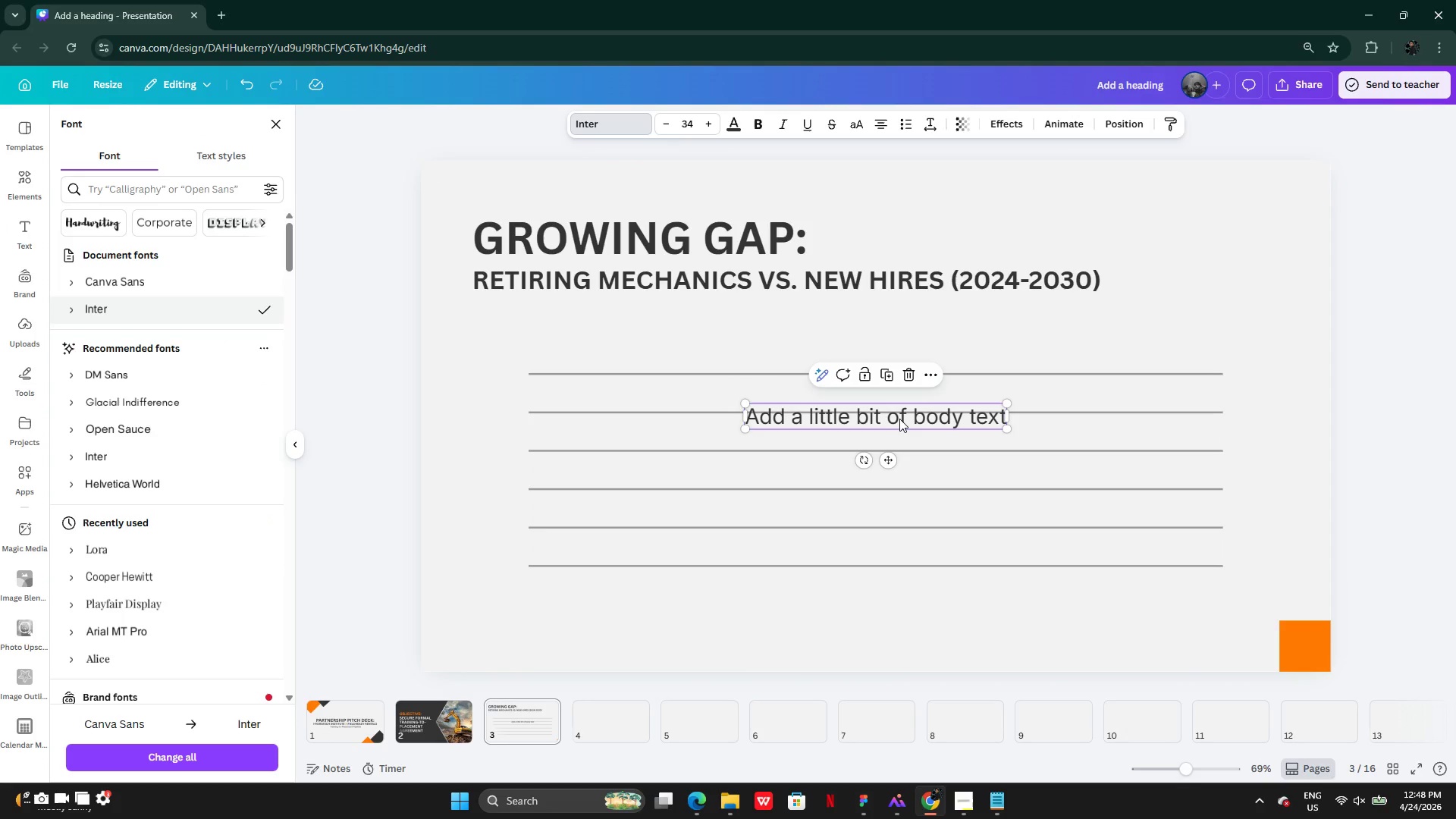 
left_click_drag(start_coordinate=[899, 419], to_coordinate=[623, 375])
 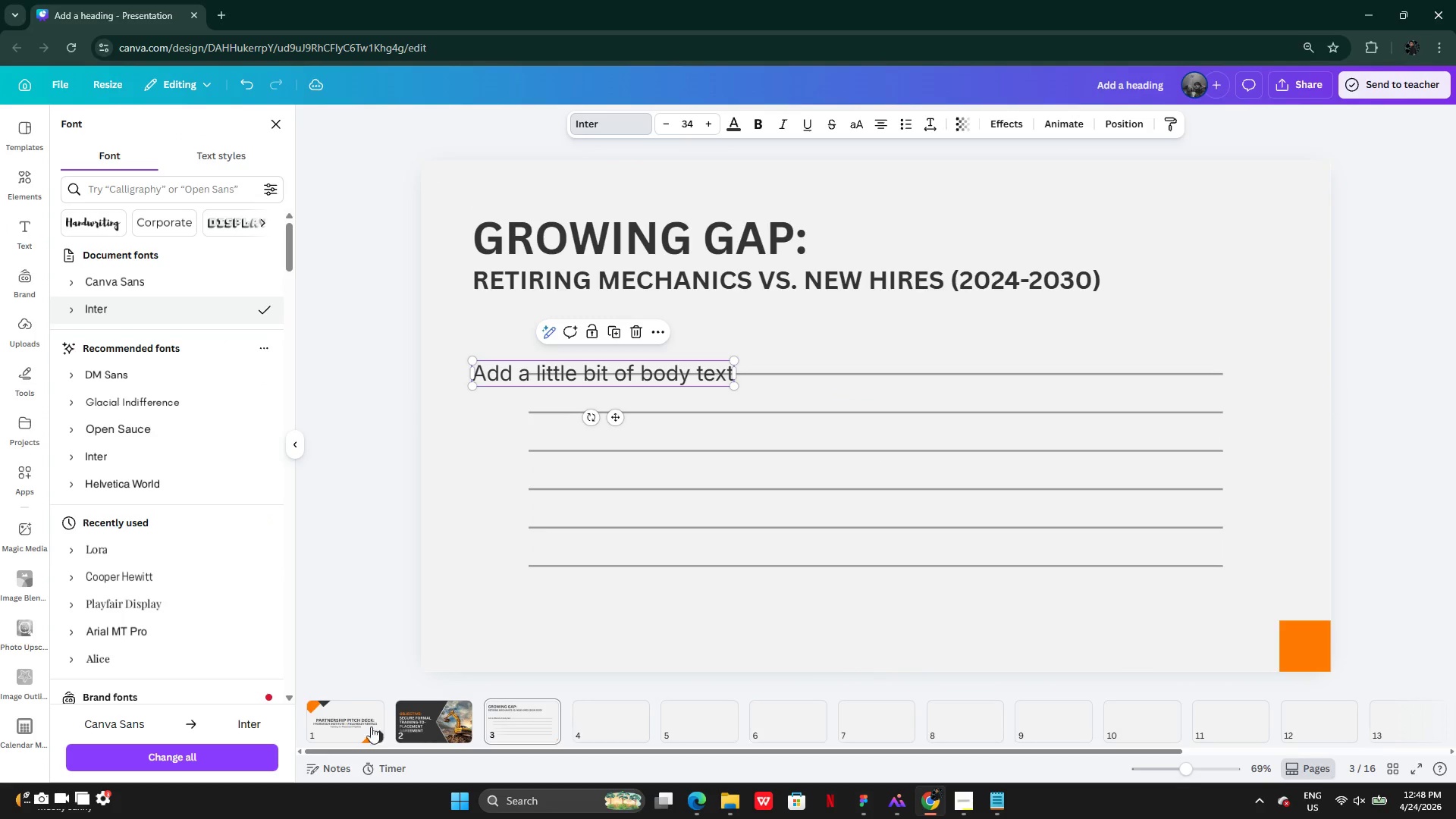 
left_click([357, 720])
 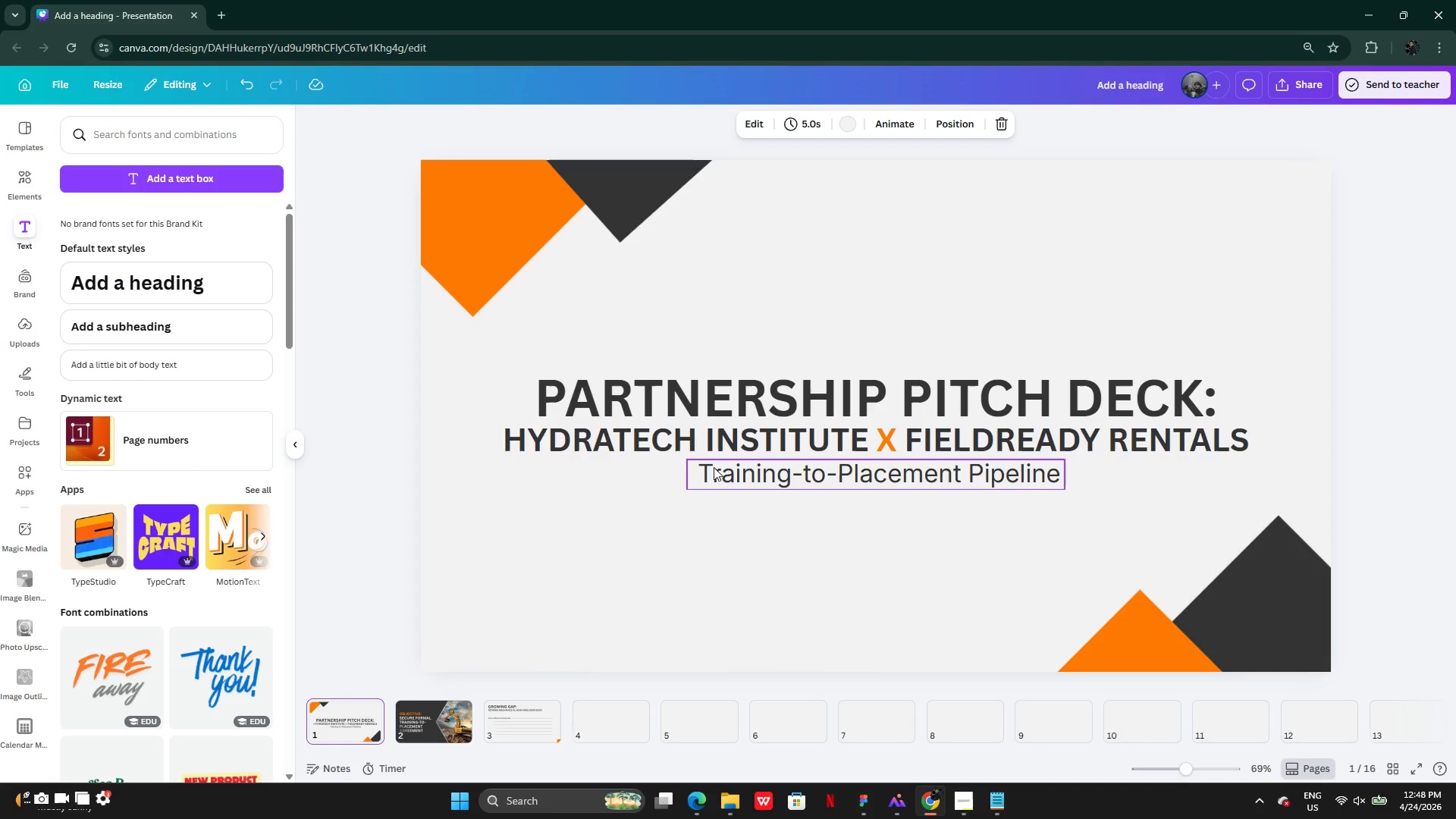 
left_click([723, 469])
 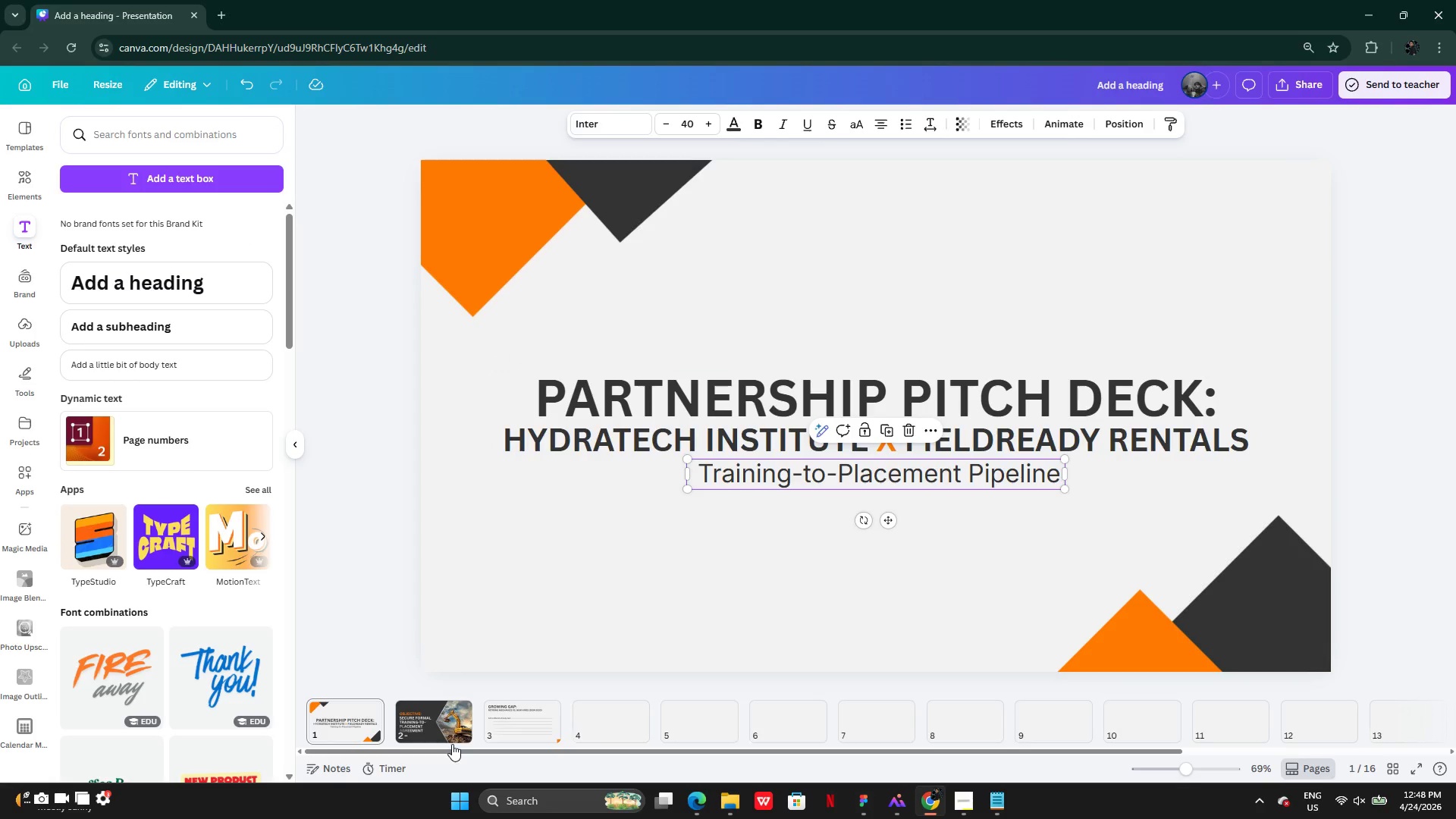 
left_click([492, 733])
 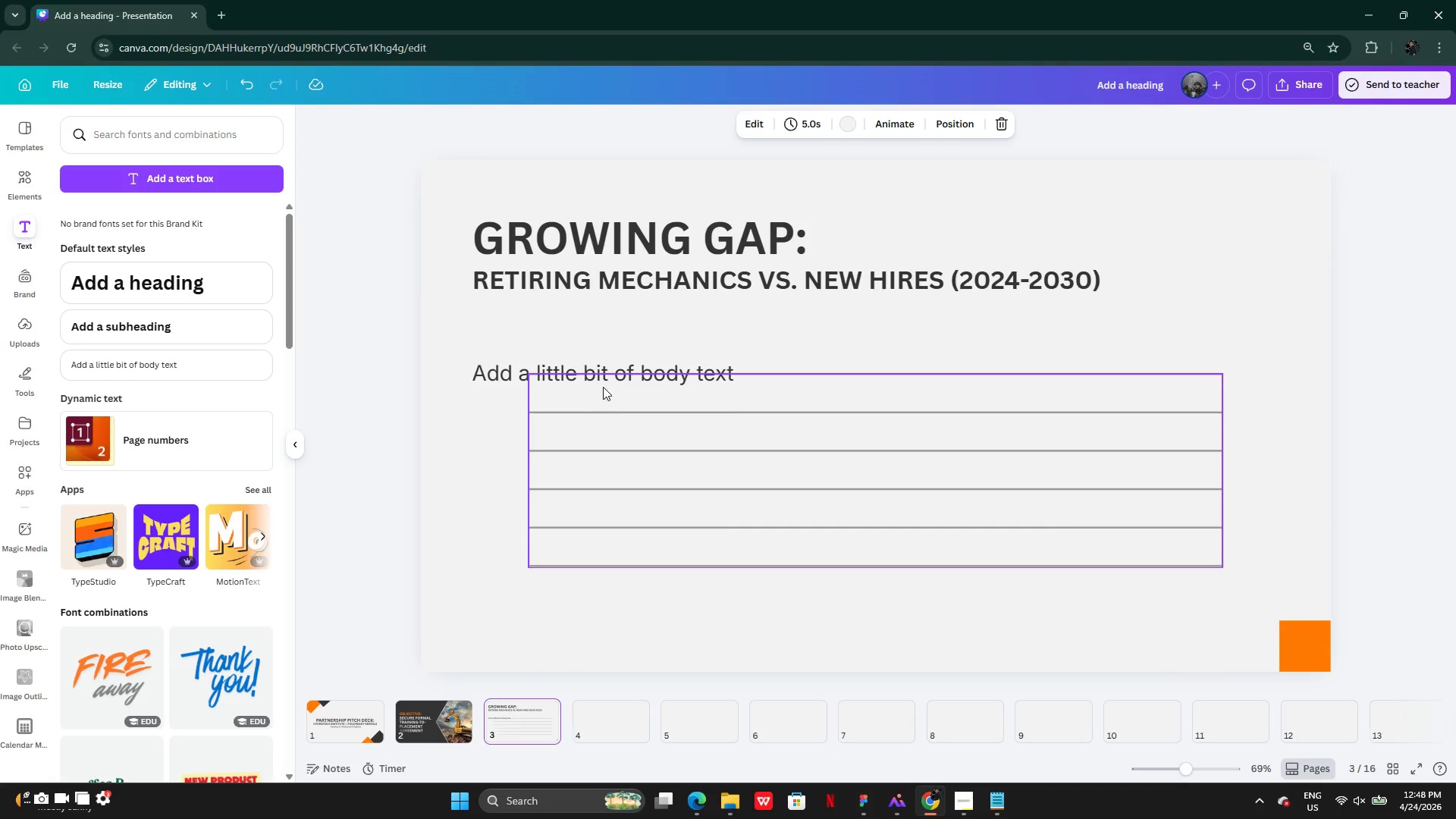 
left_click([607, 375])
 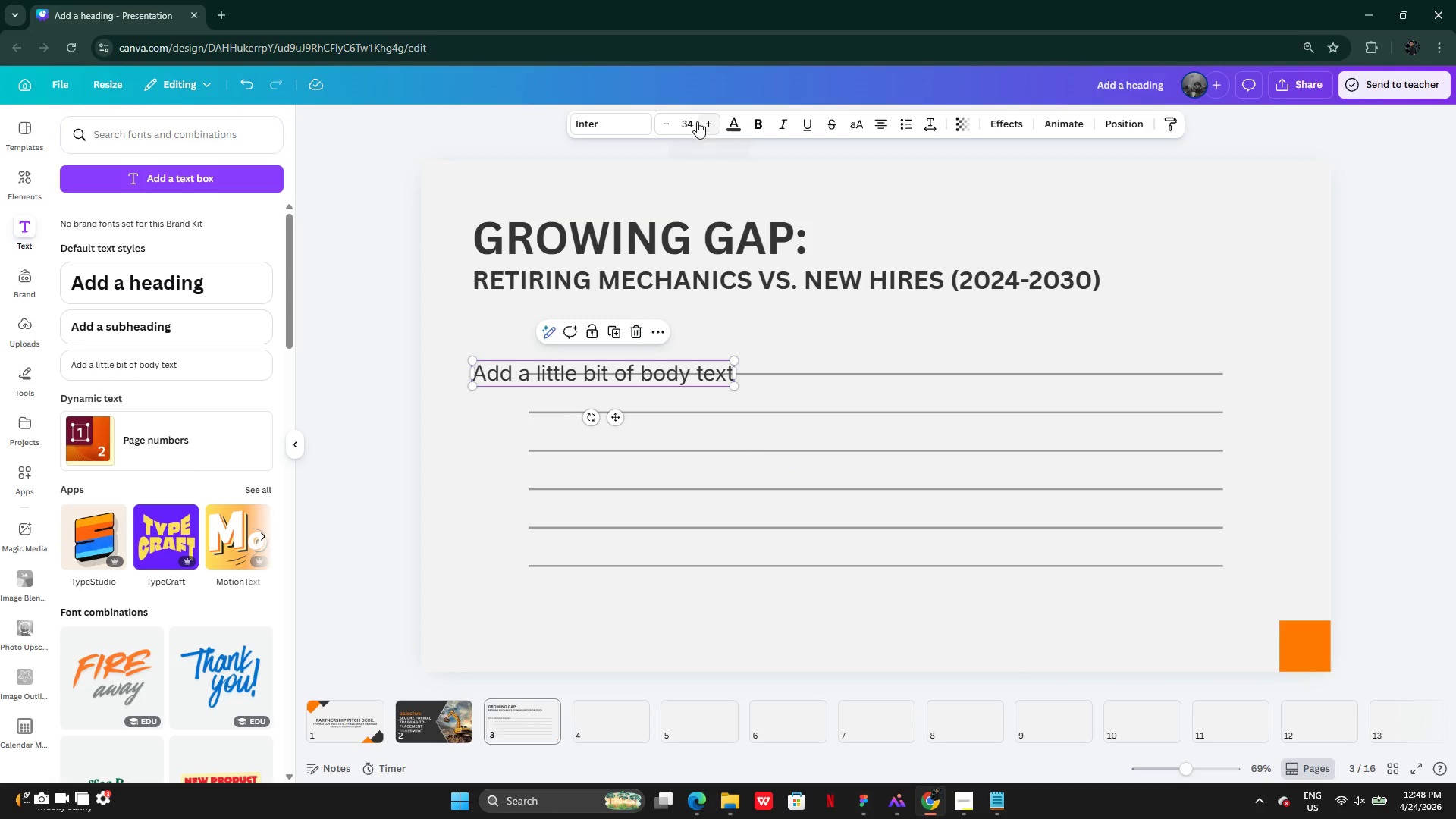 
left_click_drag(start_coordinate=[696, 121], to_coordinate=[682, 119])
 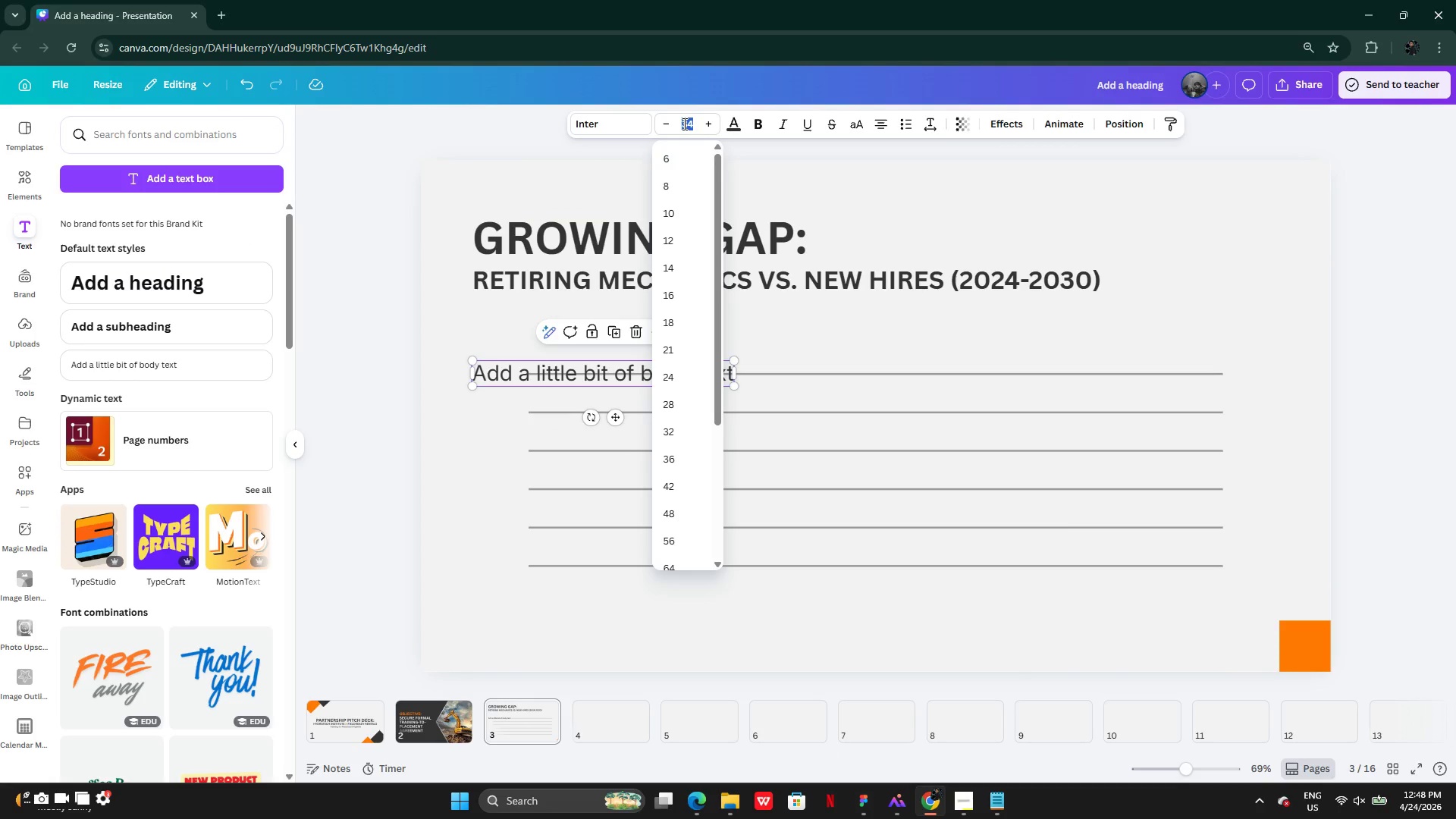 
type(1)
key(Backspace)
type(20)
 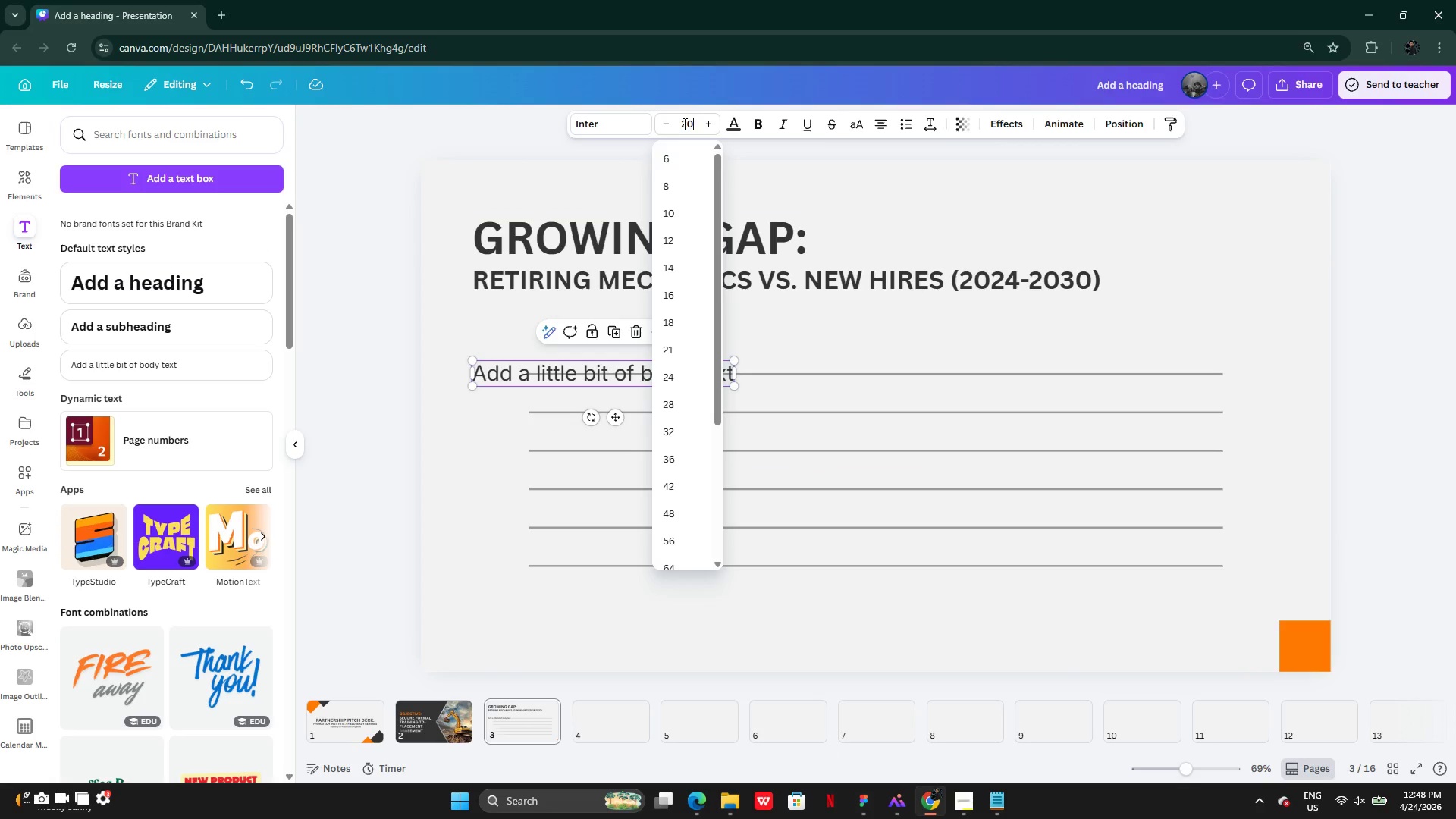 
key(Enter)
 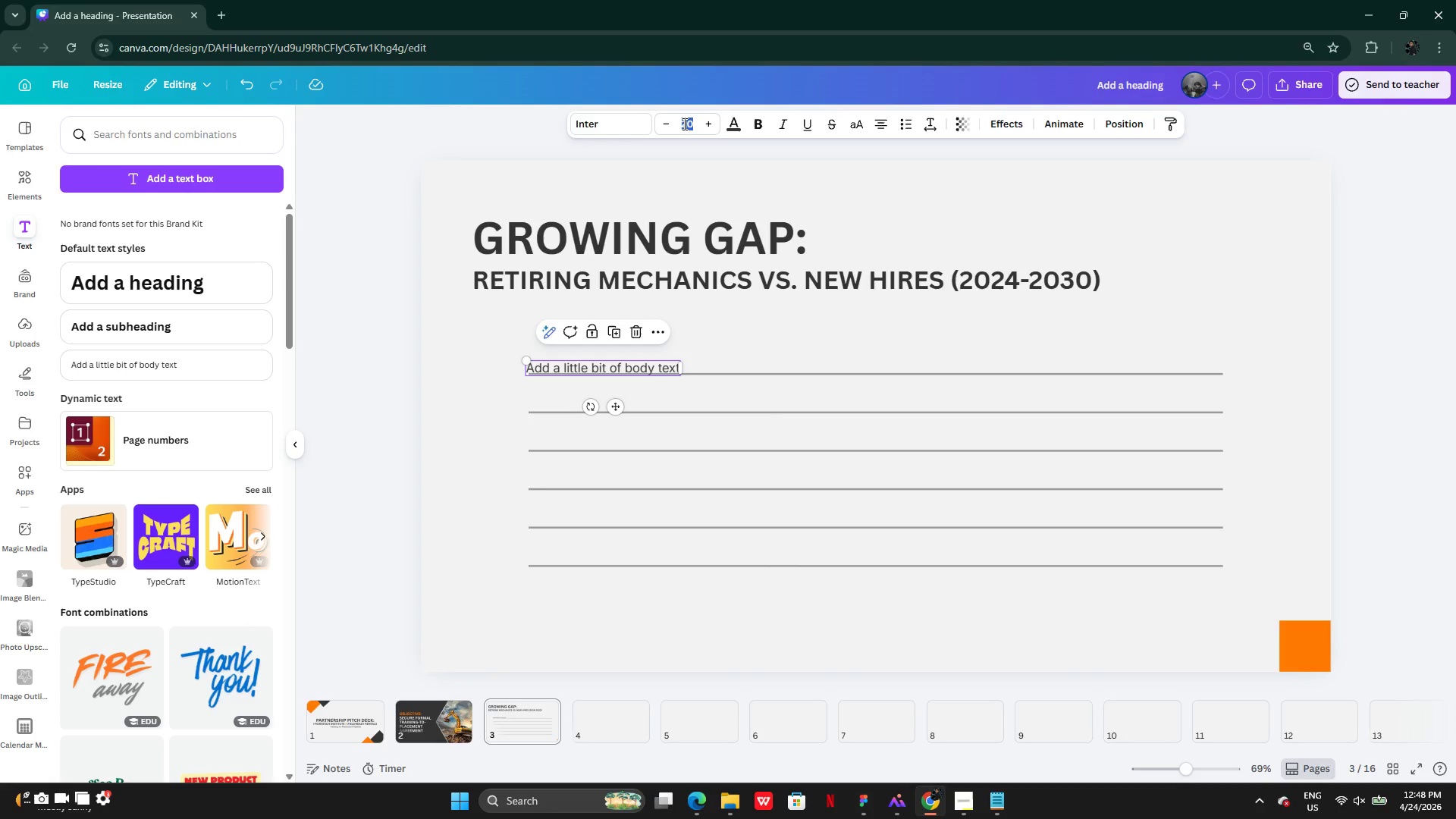 
type(25\)
 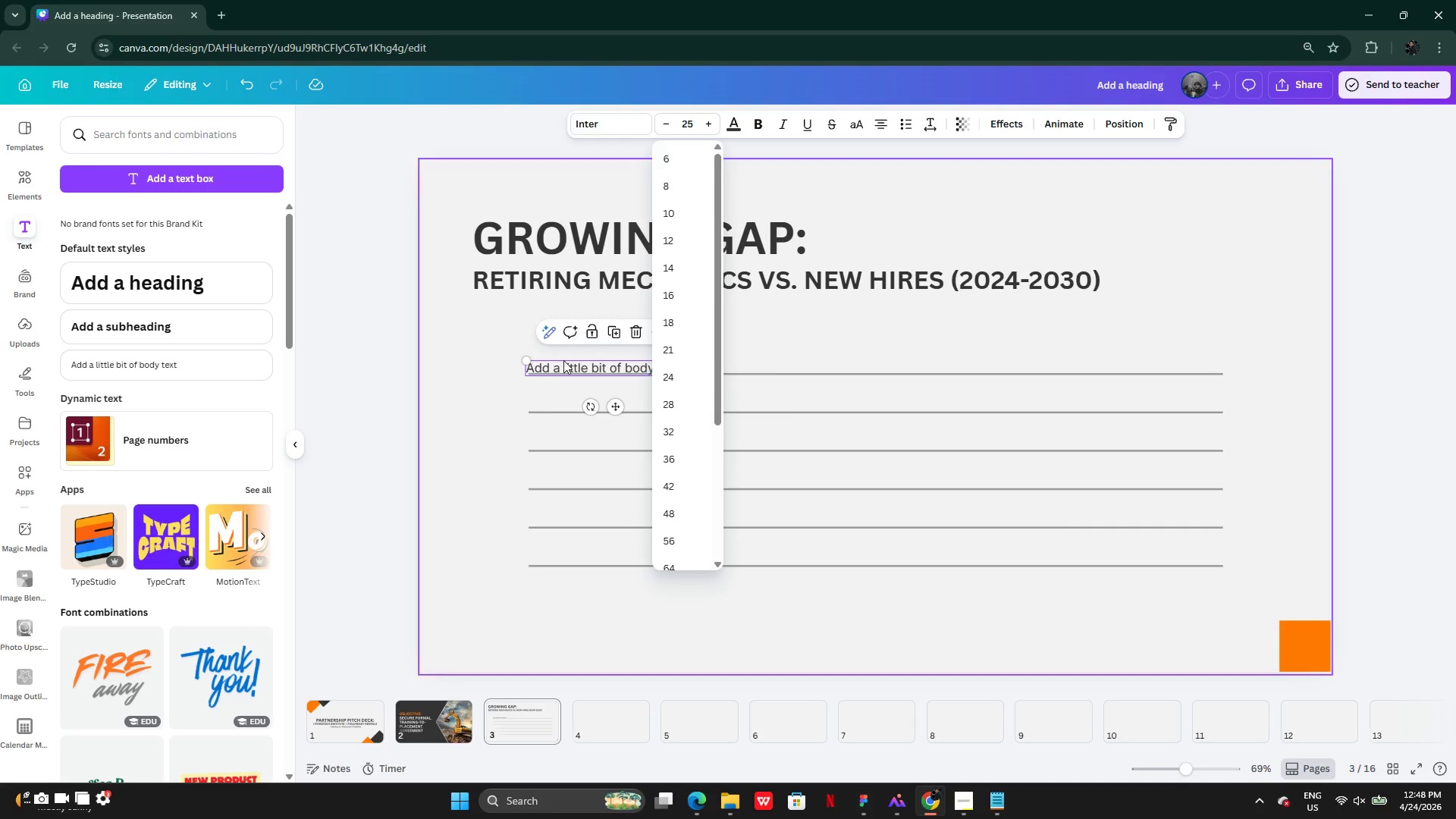 
left_click([516, 422])
 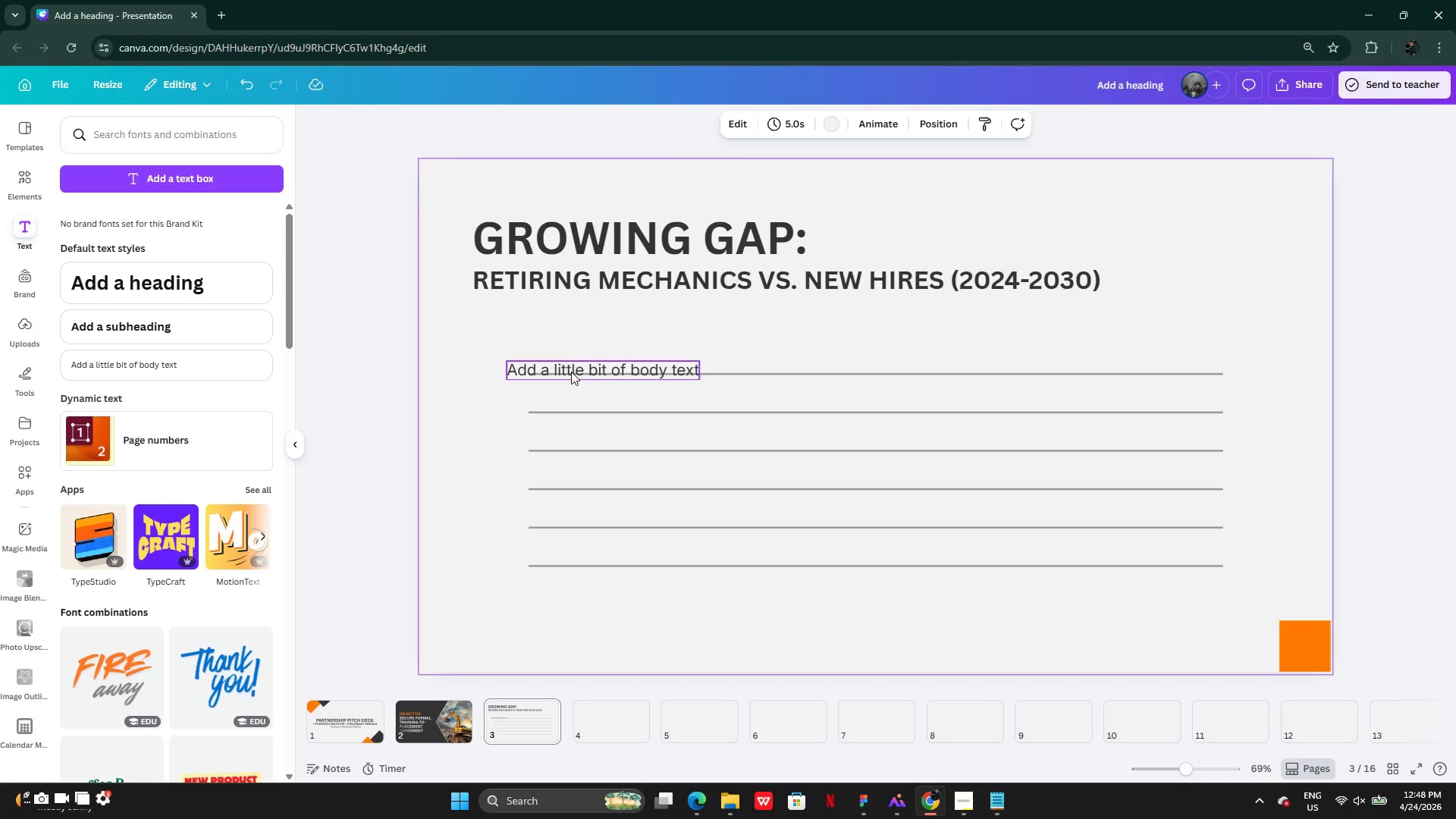 
left_click([572, 372])
 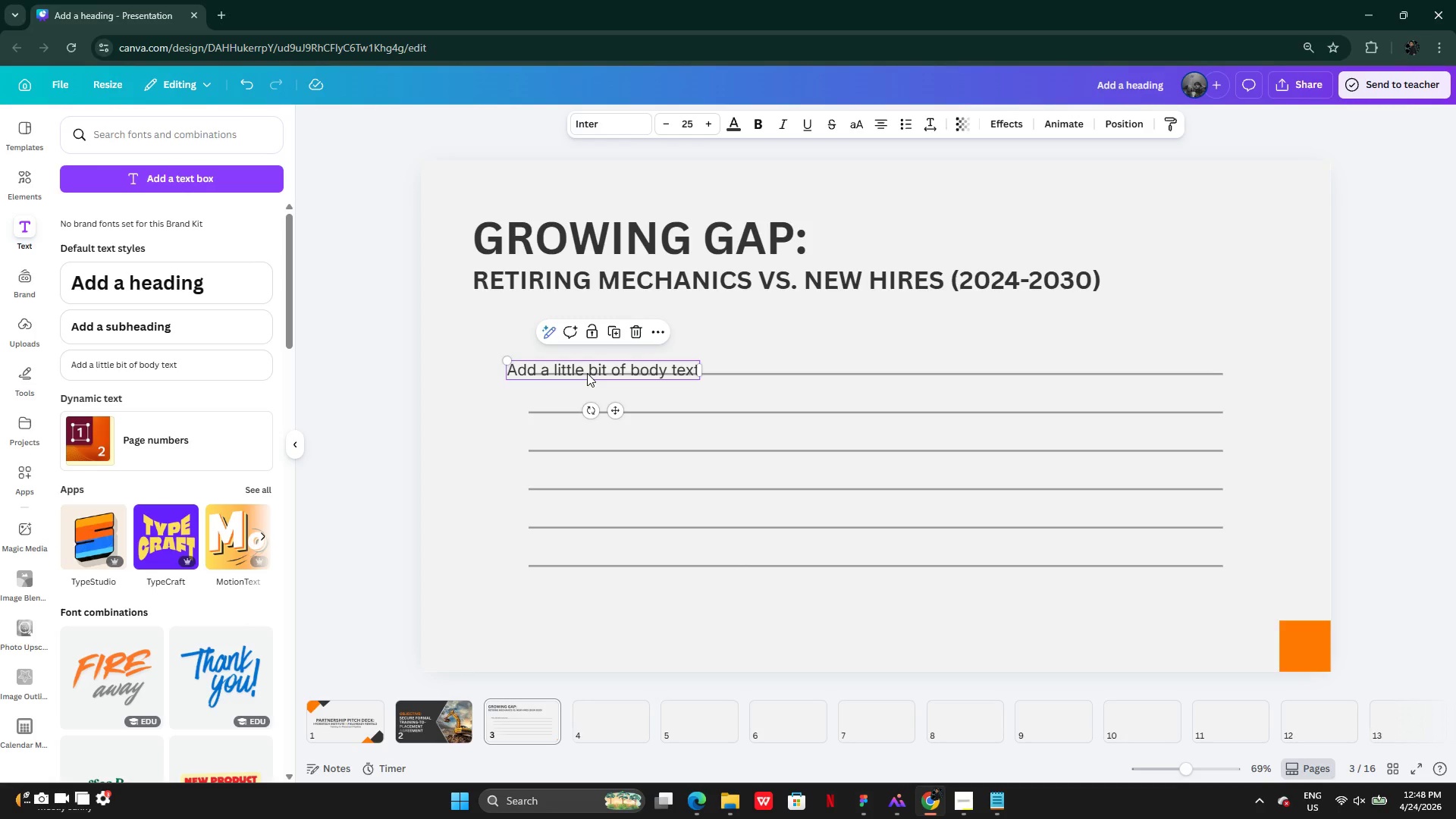 
double_click([587, 374])
 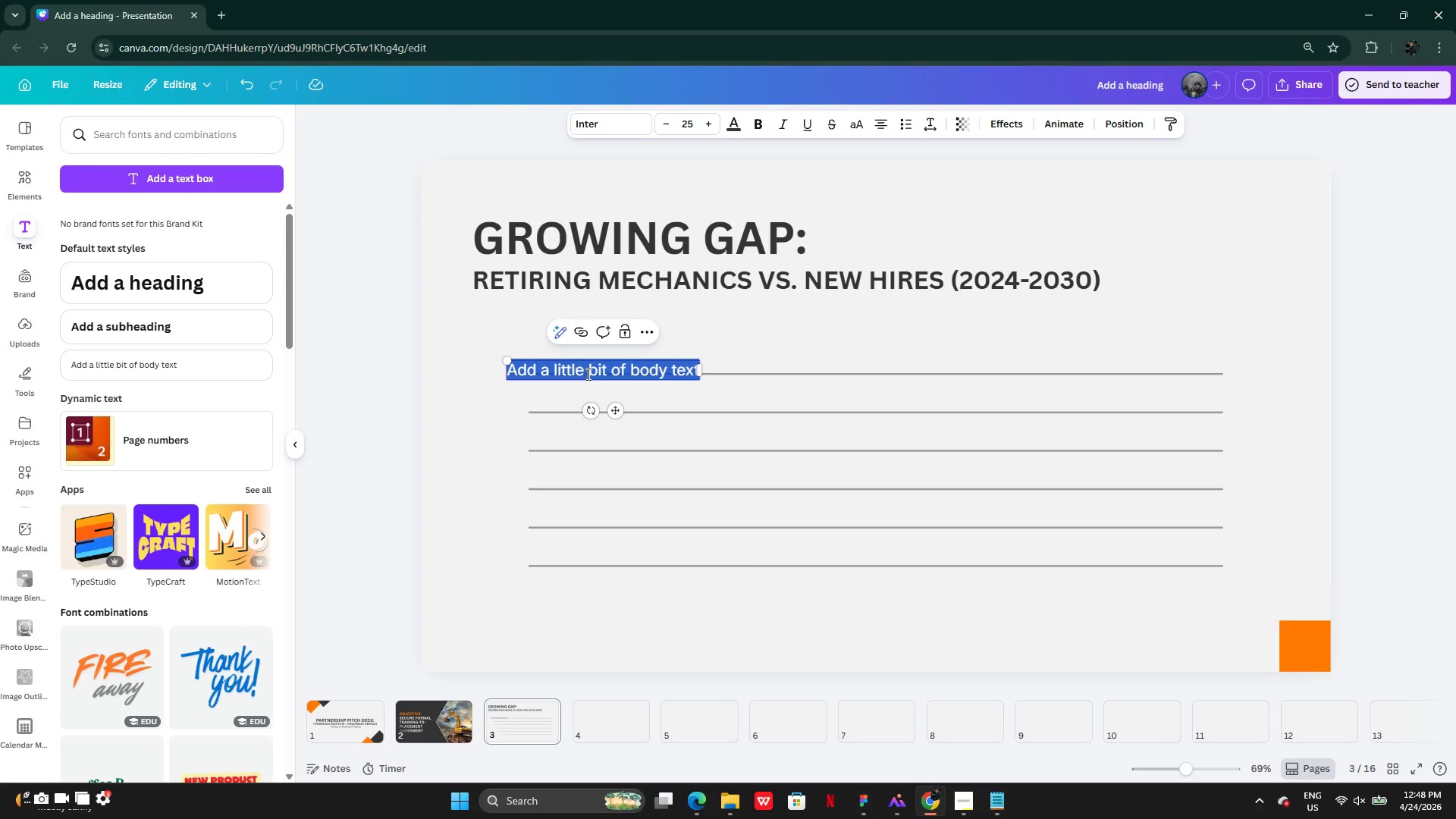 
type(1000)
 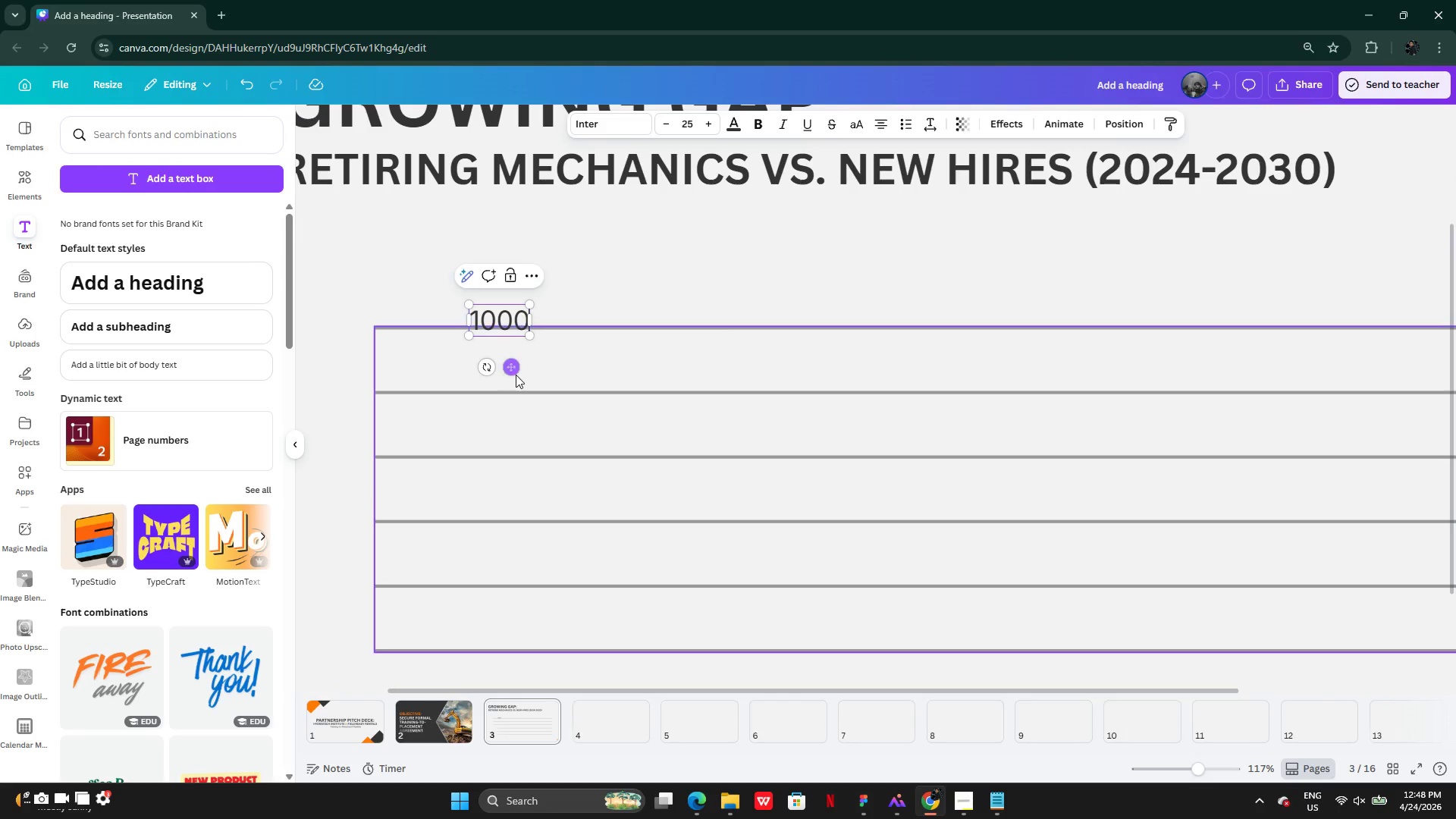 
left_click_drag(start_coordinate=[607, 367], to_coordinate=[433, 375])
 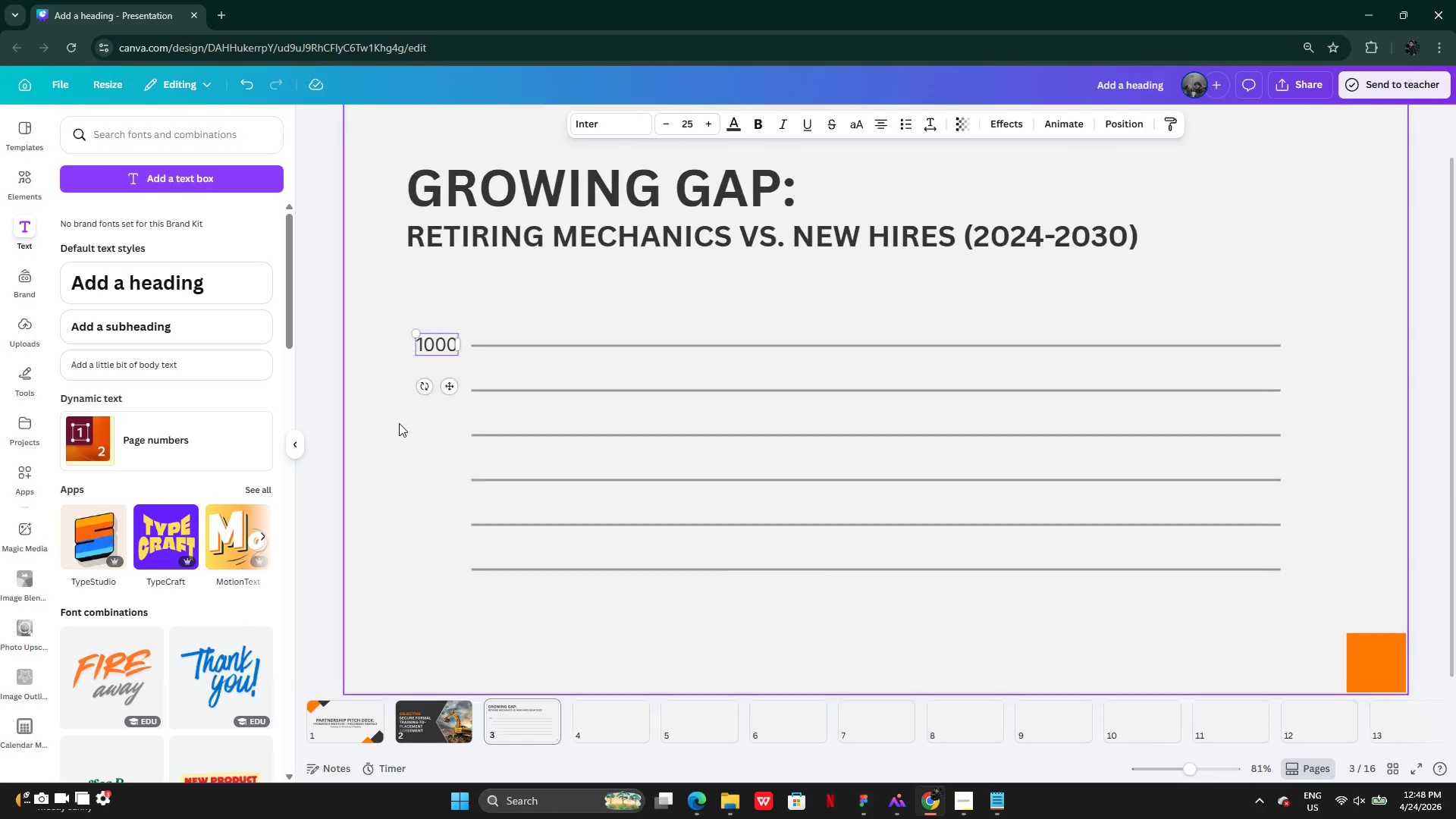 
left_click([395, 425])
 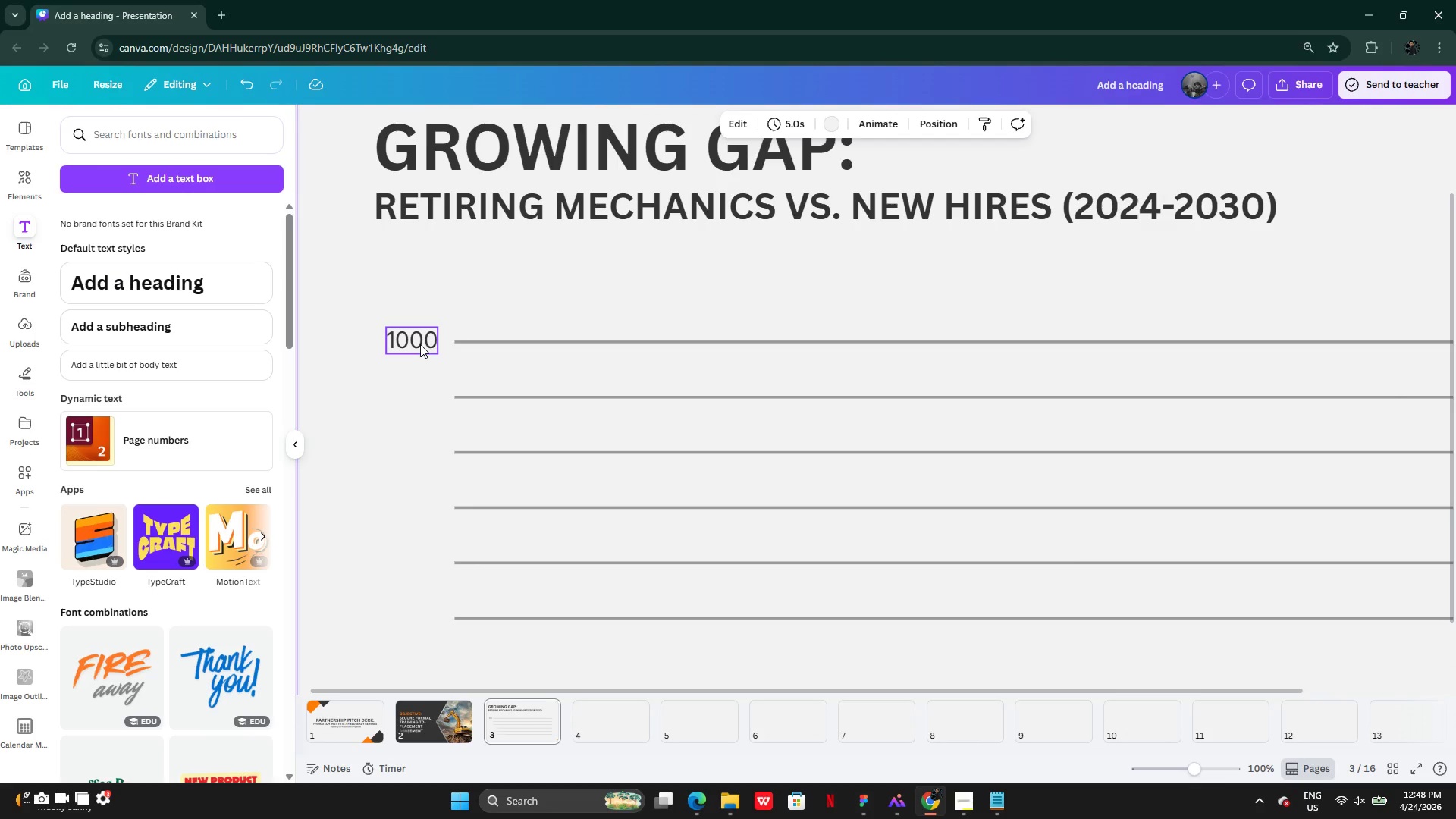 
key(Alt+AltLeft)
 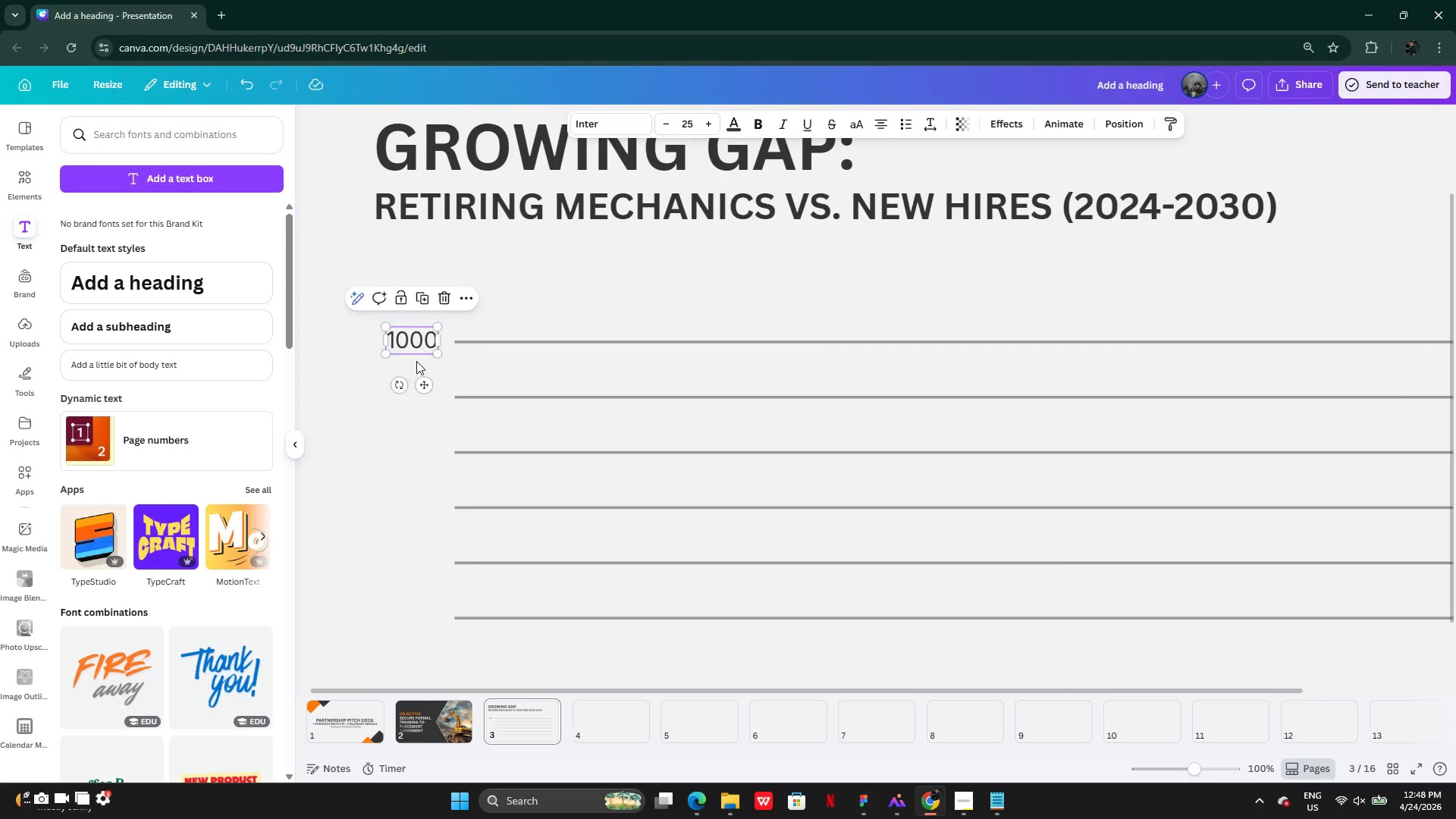 
left_click_drag(start_coordinate=[416, 344], to_coordinate=[416, 366])
 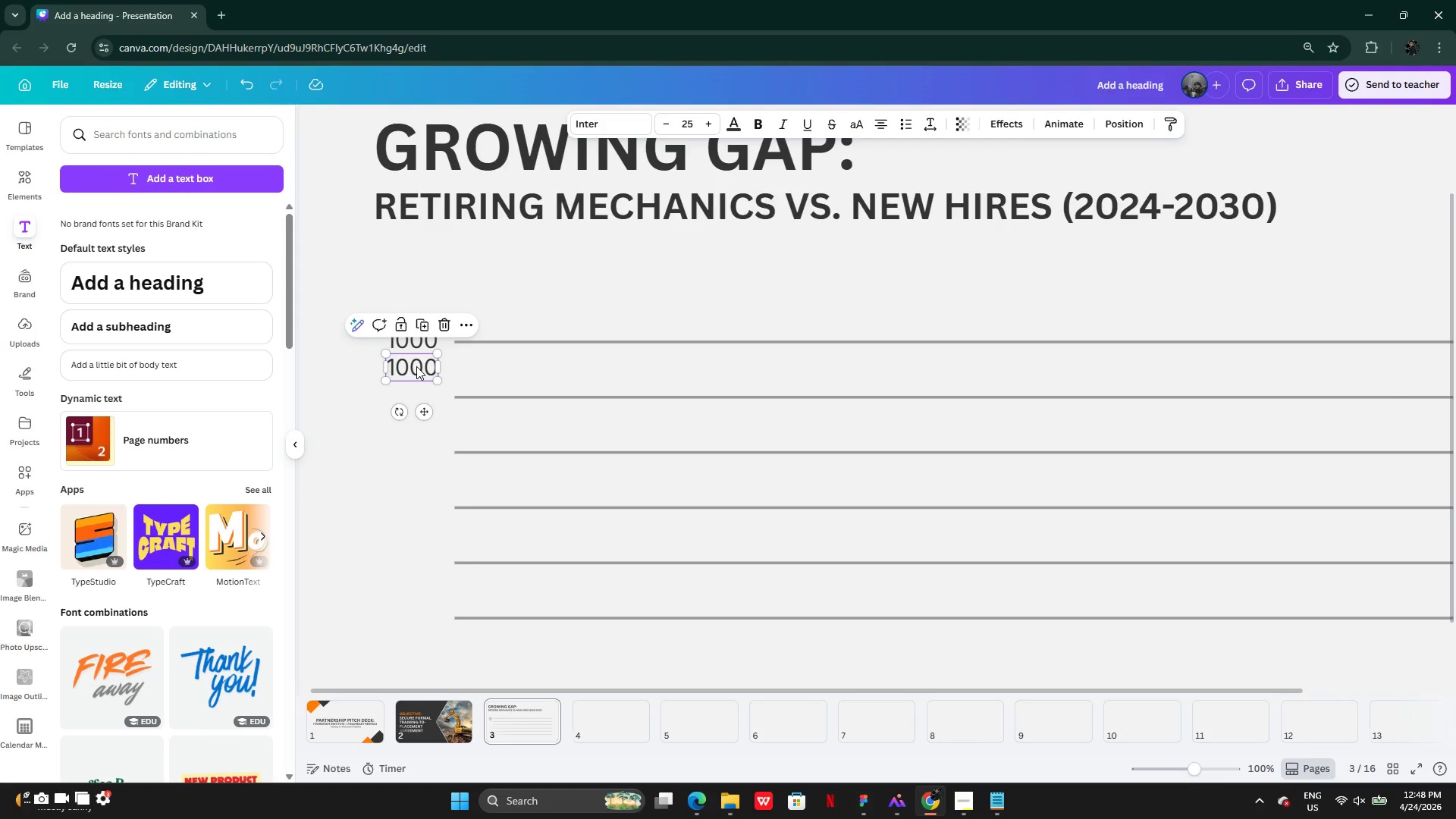 
left_click_drag(start_coordinate=[416, 366], to_coordinate=[418, 394])
 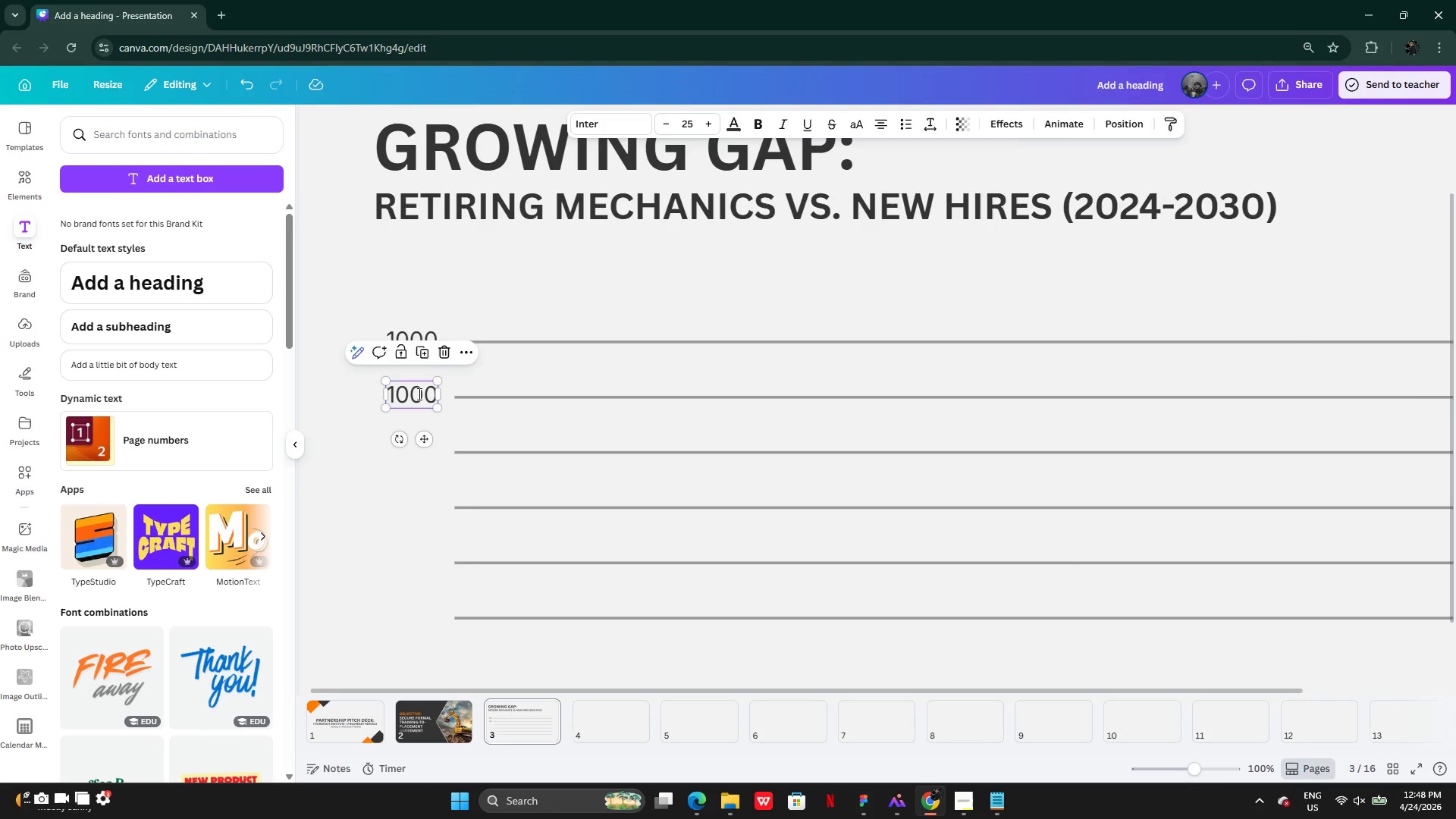 
double_click([418, 394])
 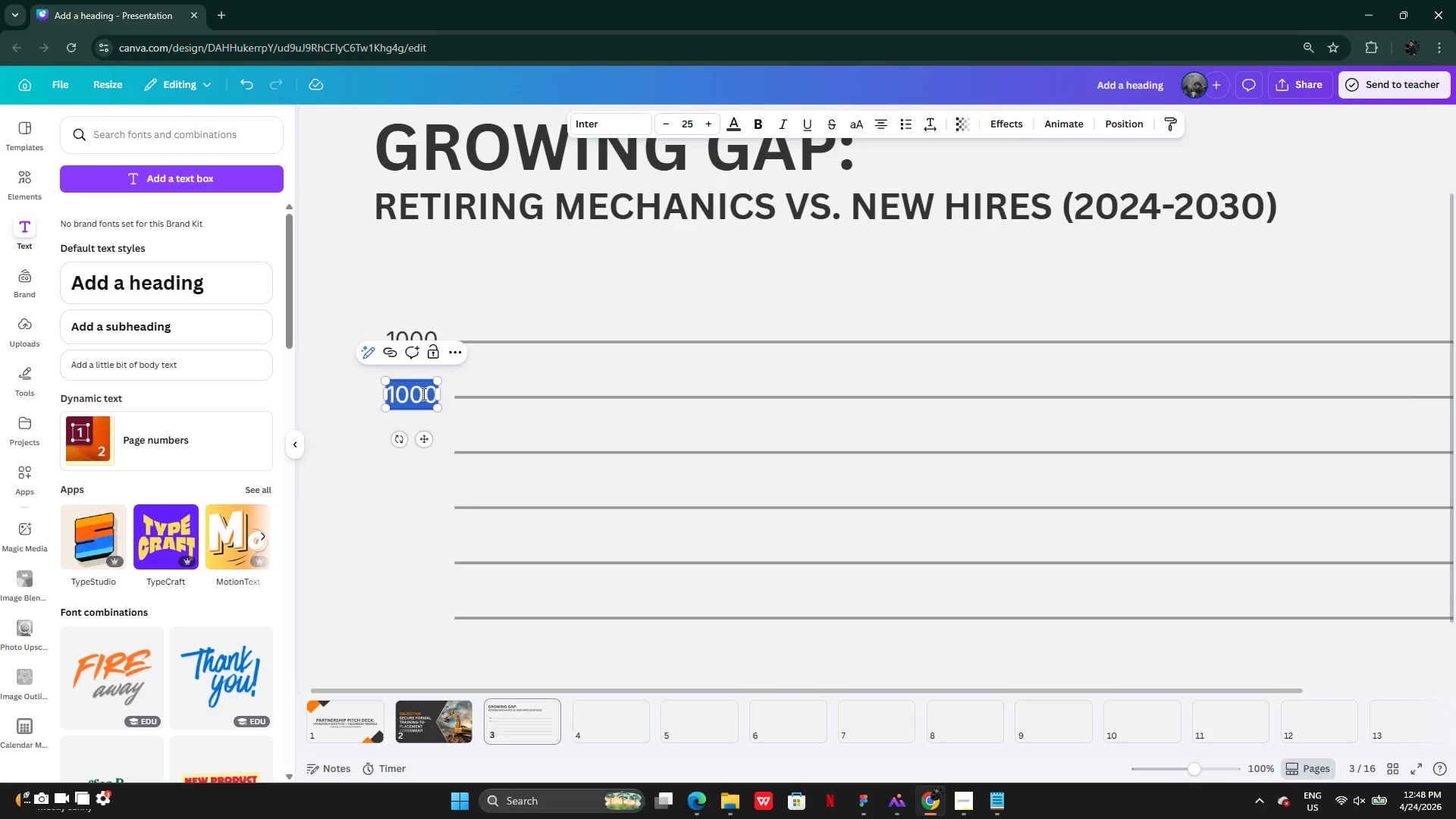 
type(700)
key(Backspace)
key(Backspace)
key(Backspace)
key(Backspace)
type(800)
 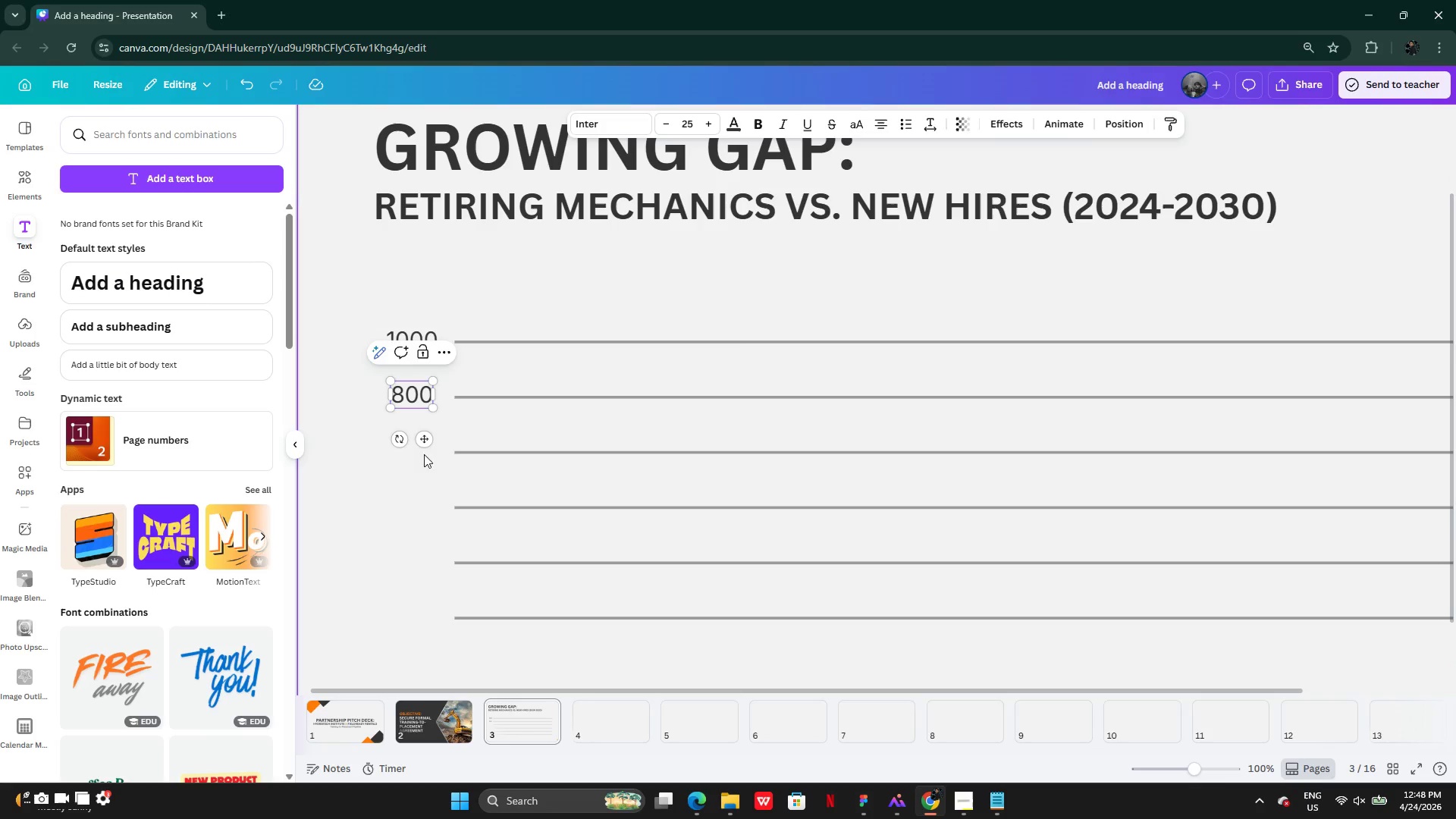 
left_click([405, 498])
 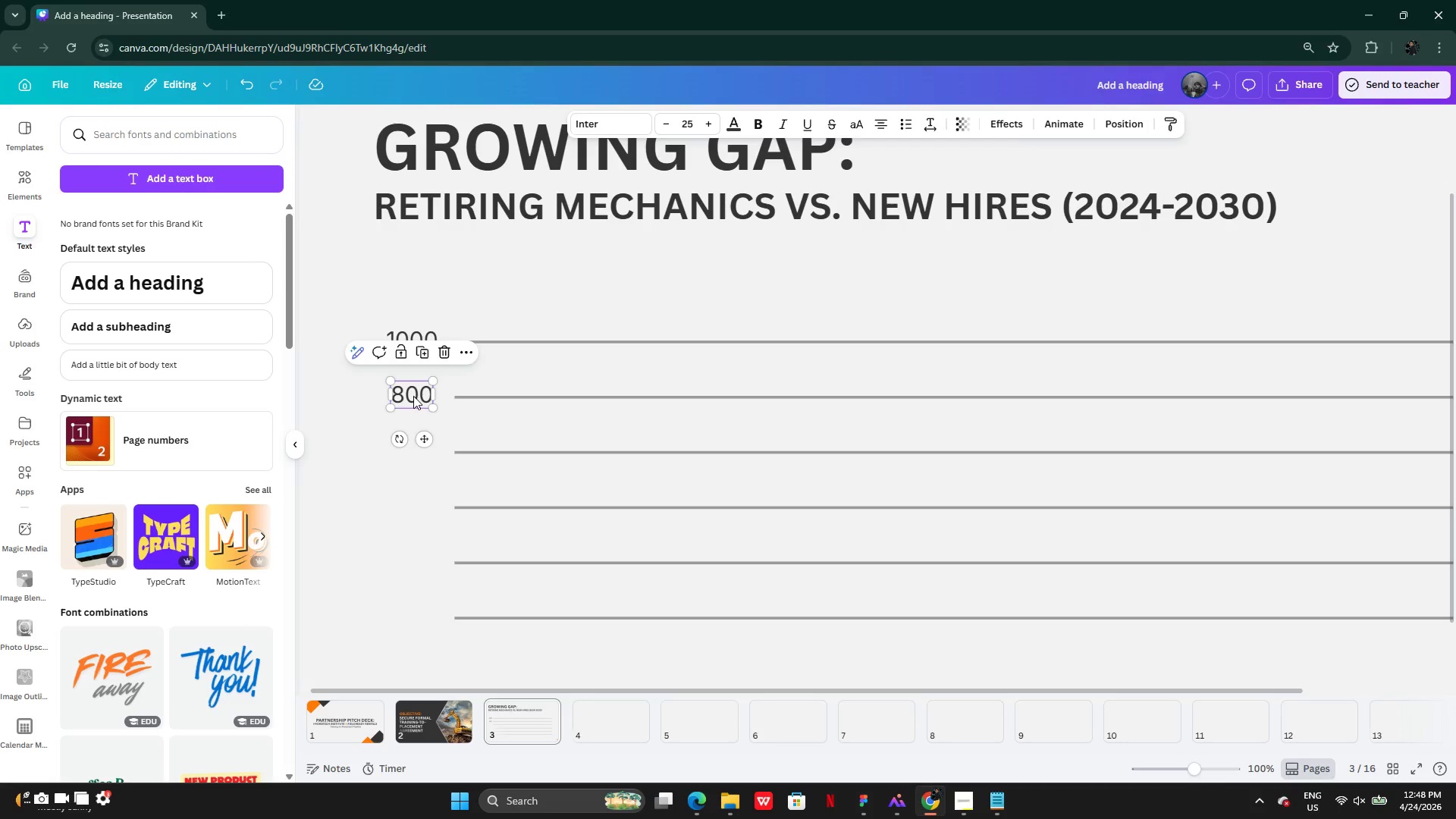 
left_click_drag(start_coordinate=[412, 392], to_coordinate=[418, 392])
 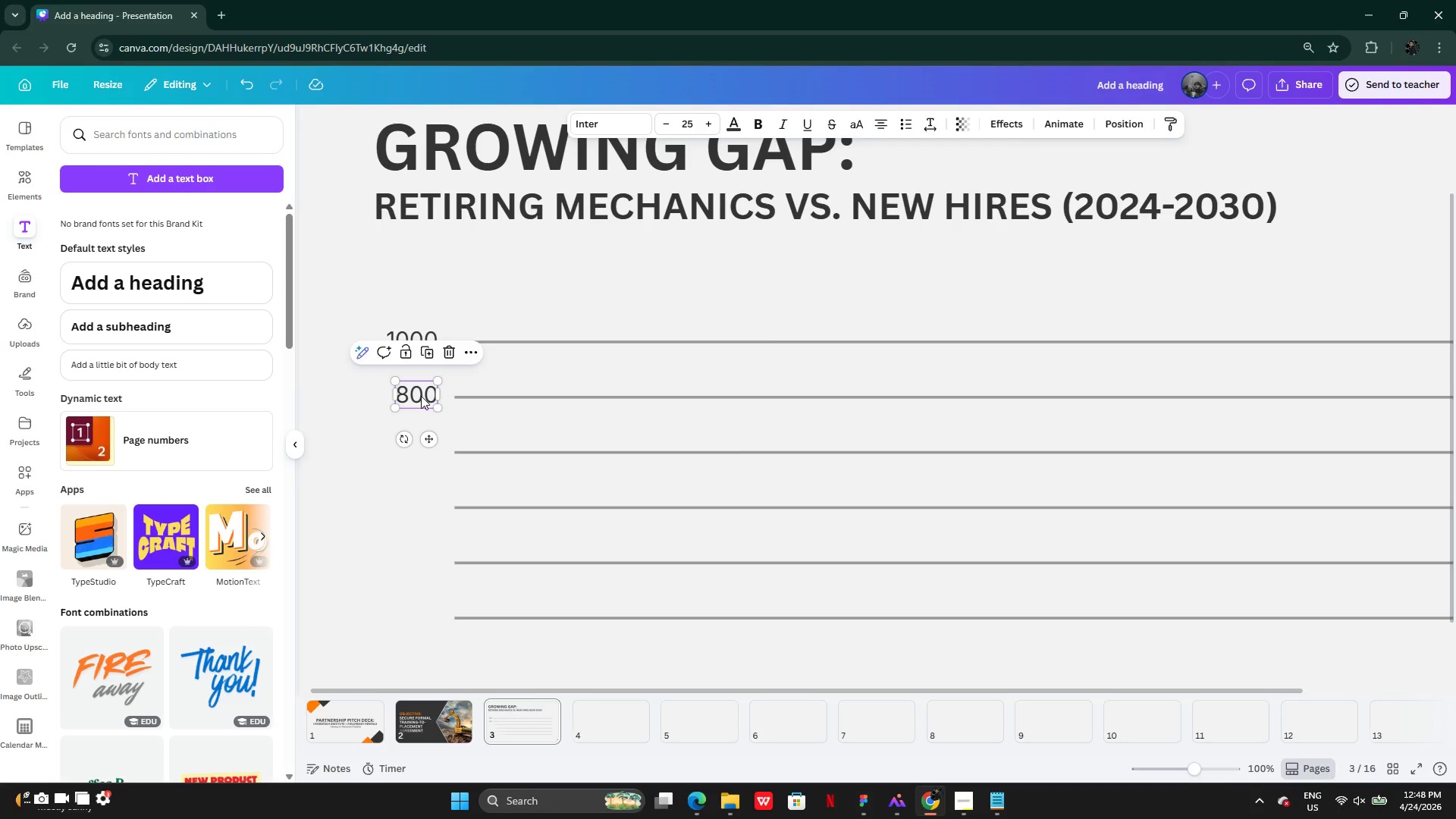 
hold_key(key=AltLeft, duration=0.34)
left_click_drag(start_coordinate=[421, 396], to_coordinate=[414, 445])
 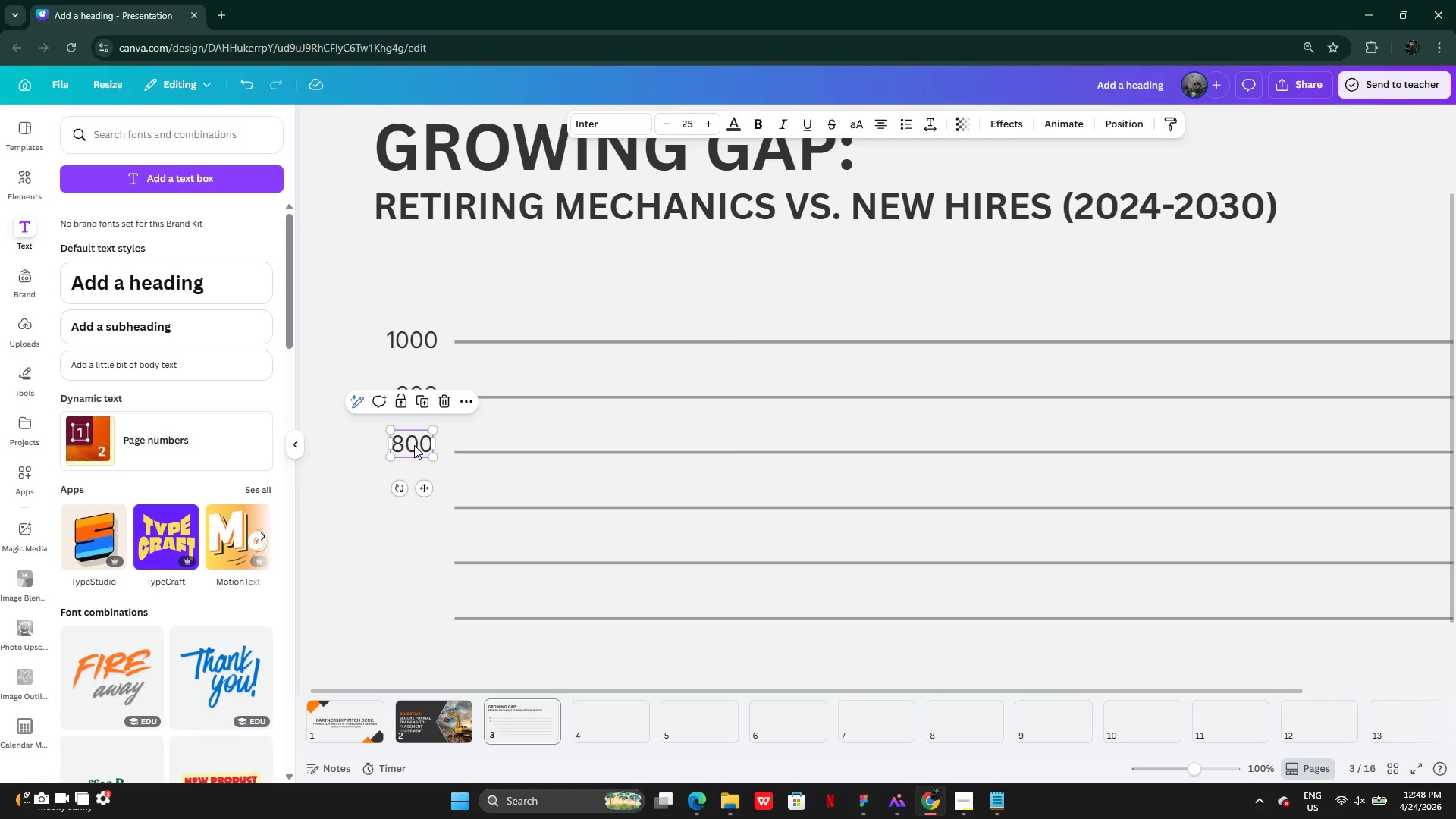 
left_click_drag(start_coordinate=[414, 445], to_coordinate=[419, 454])
 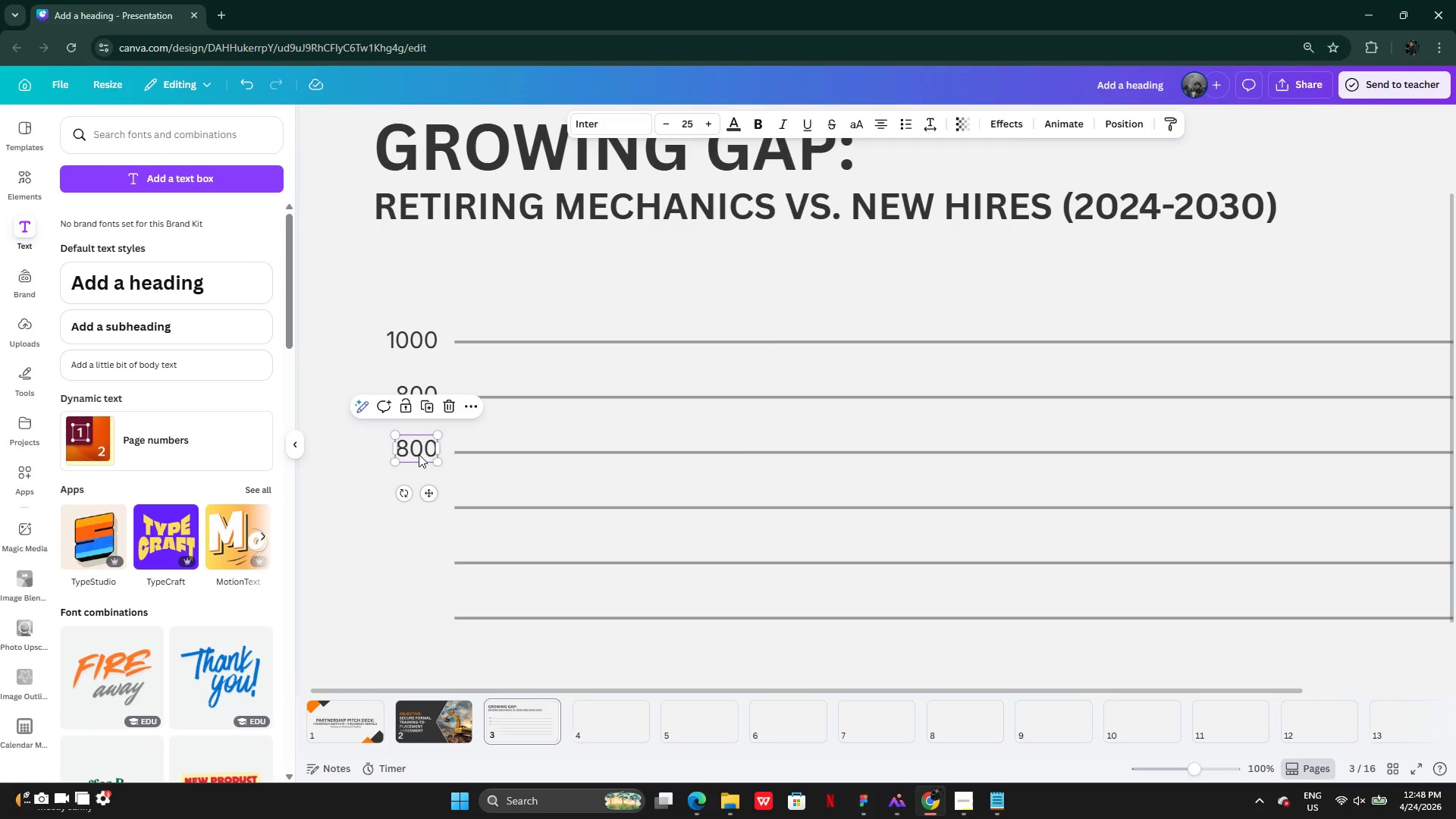 
double_click([419, 454])
 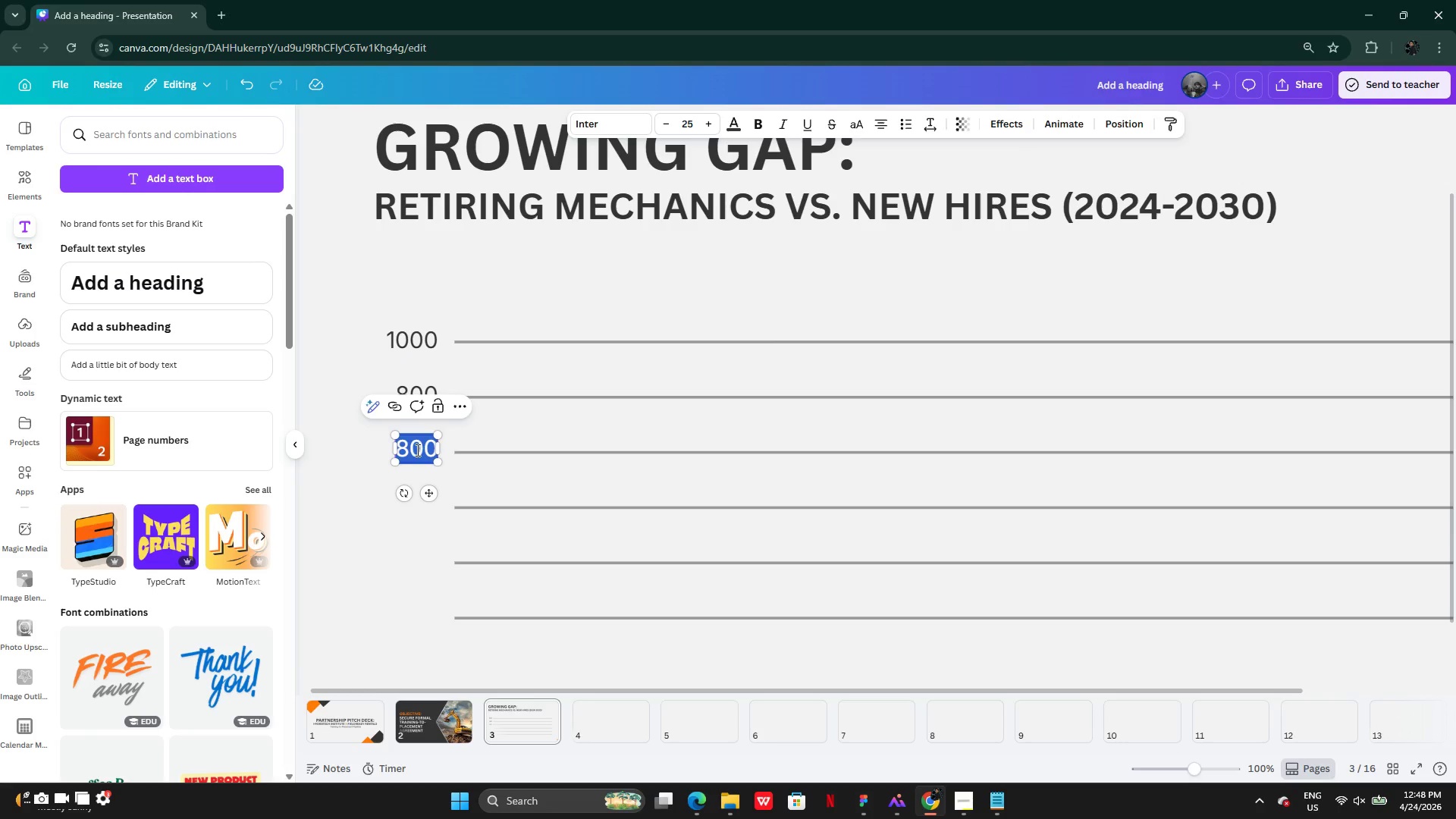 
left_click([416, 449])
 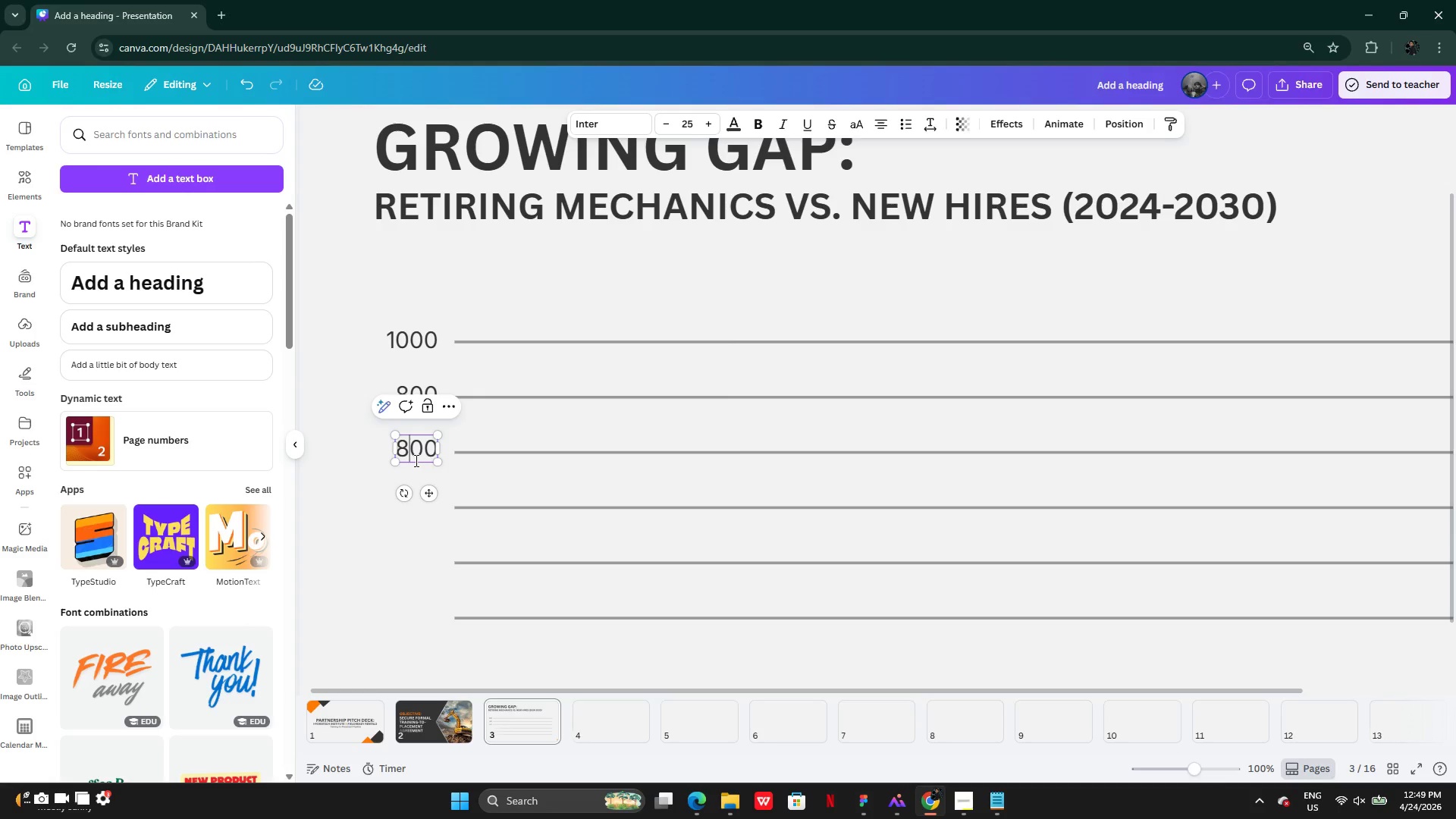 
wait(5.94)
 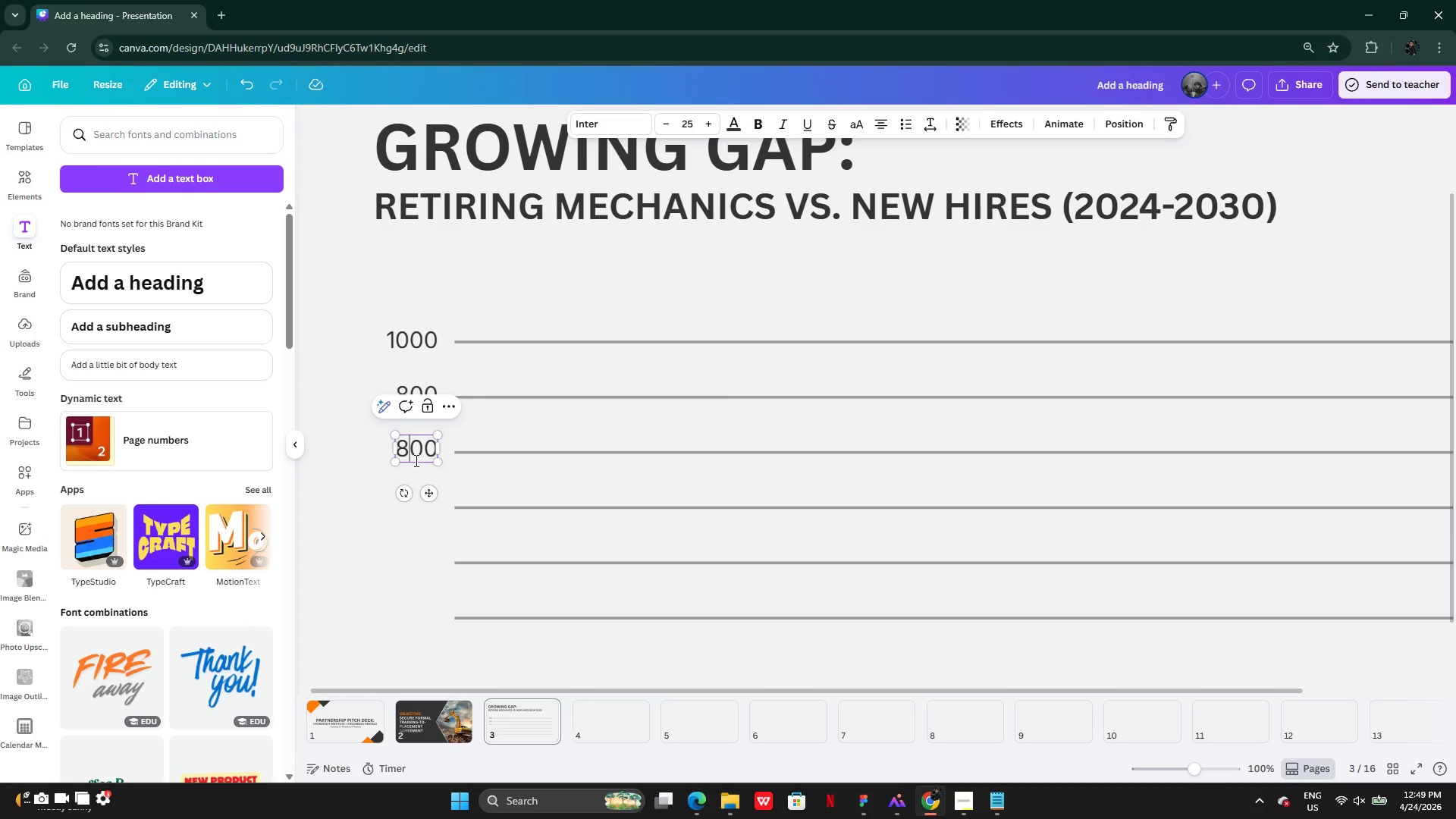 
key(Backspace)
 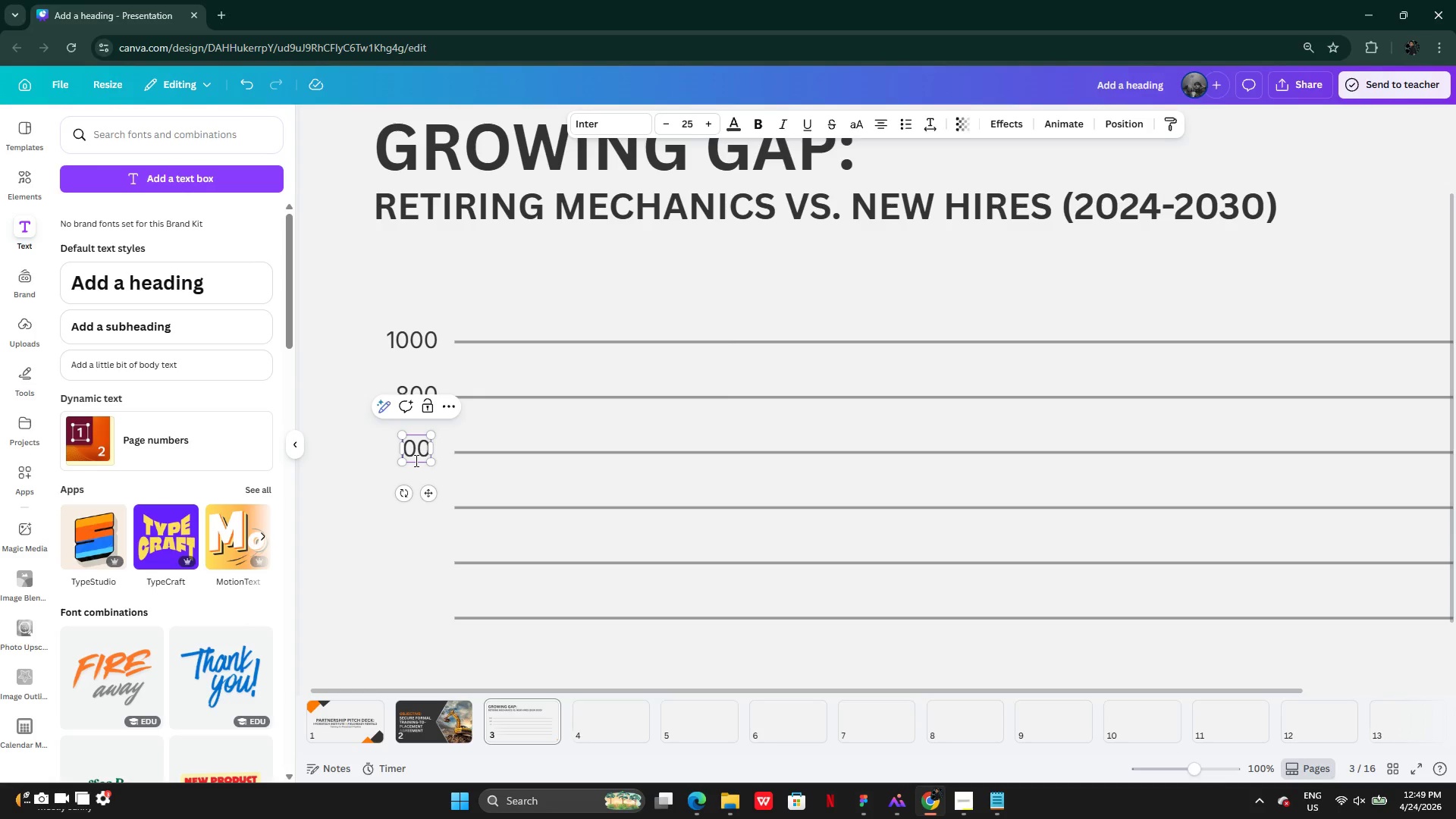 
key(6)
 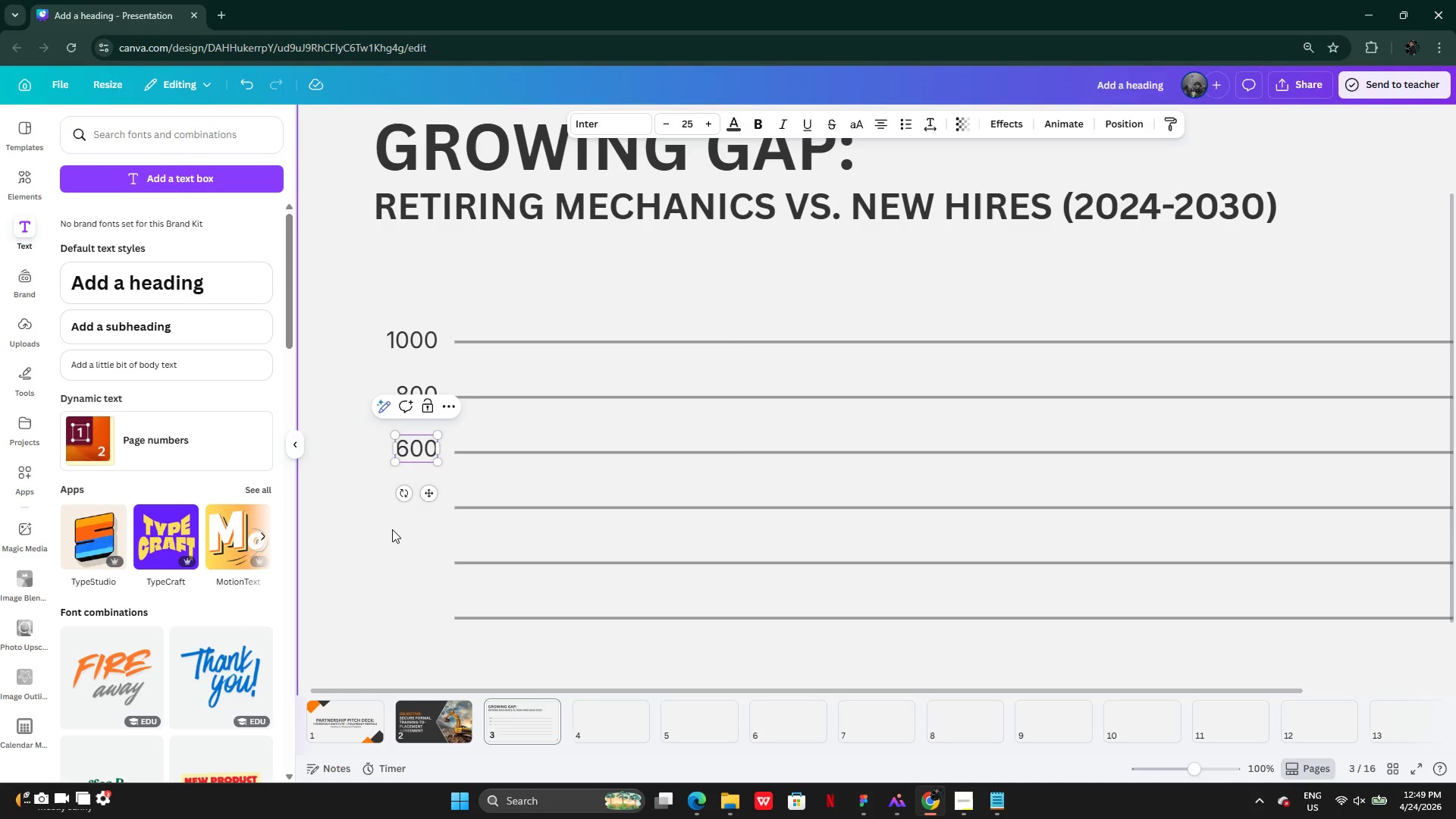 
double_click([392, 529])
 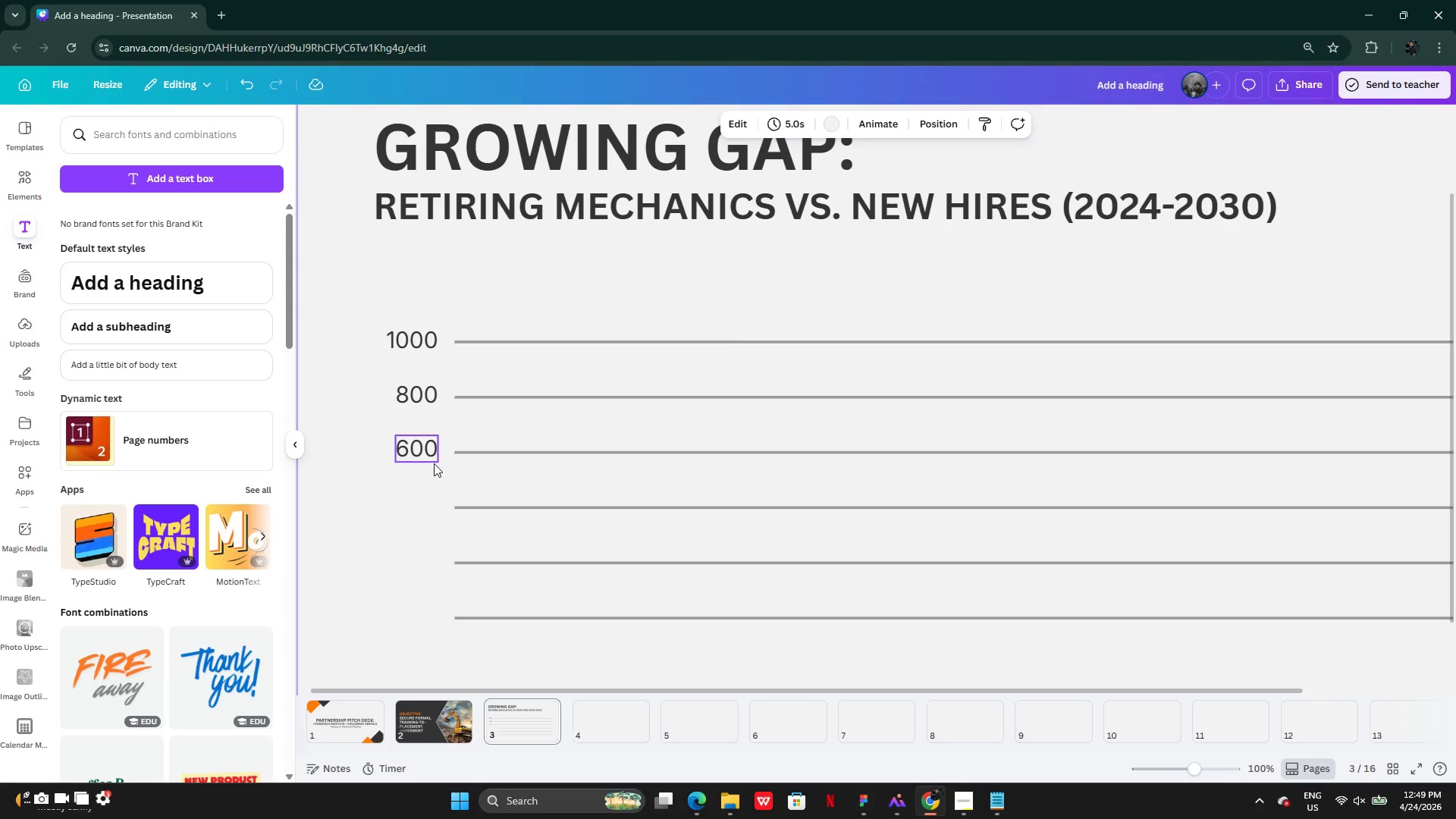 
key(Alt+AltLeft)
 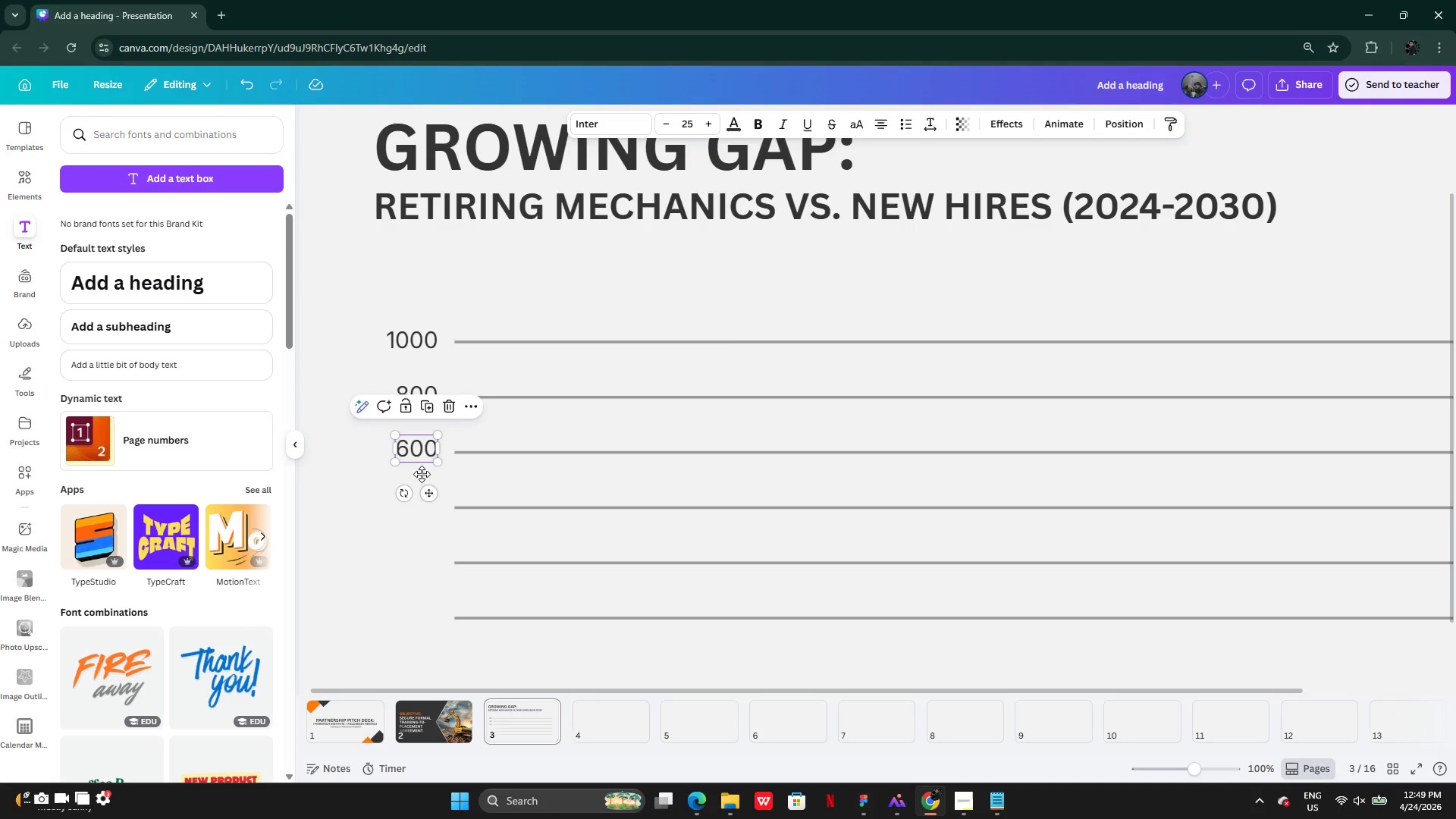 
left_click_drag(start_coordinate=[422, 450], to_coordinate=[420, 503])
 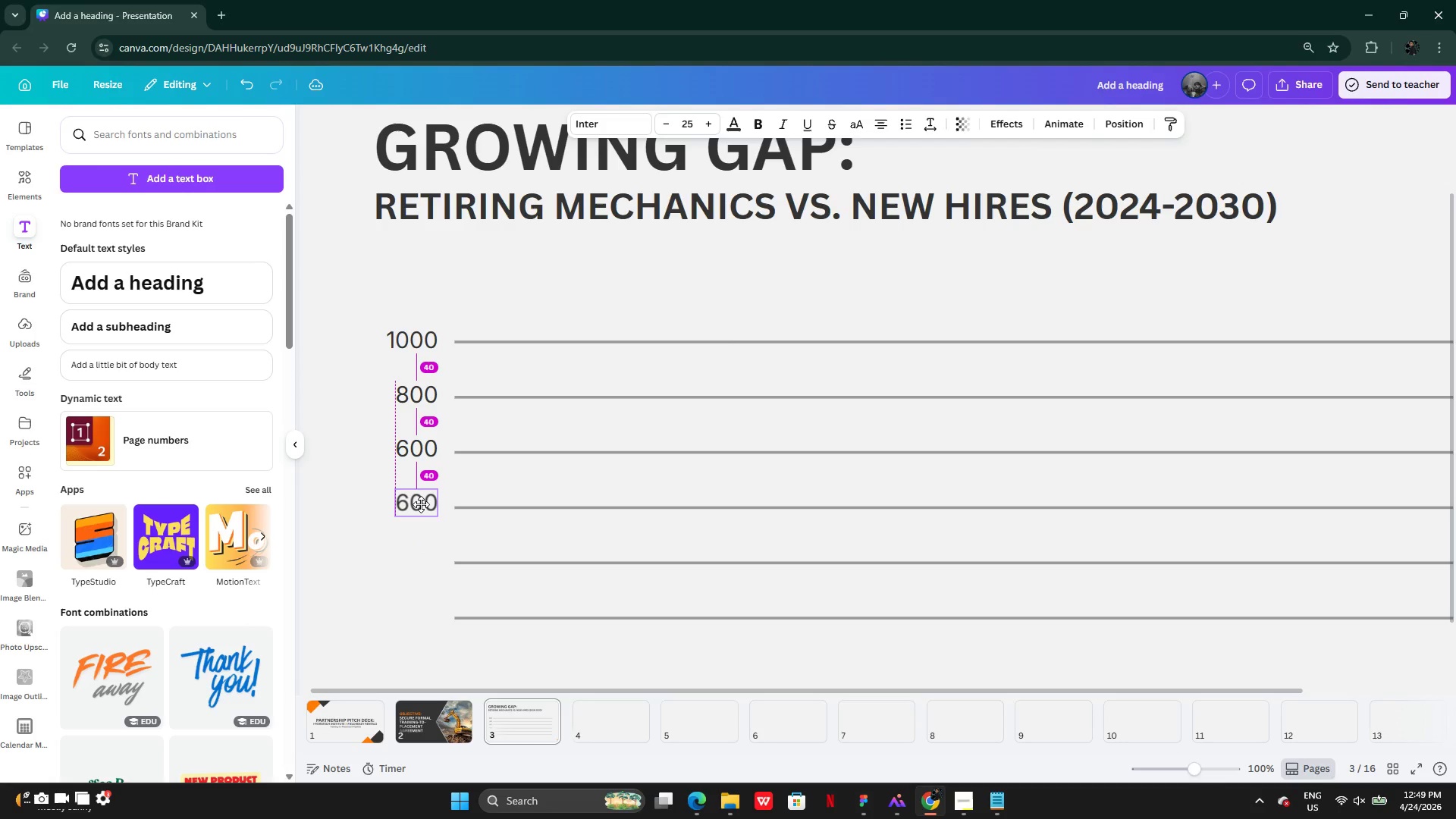 
left_click([421, 504])
 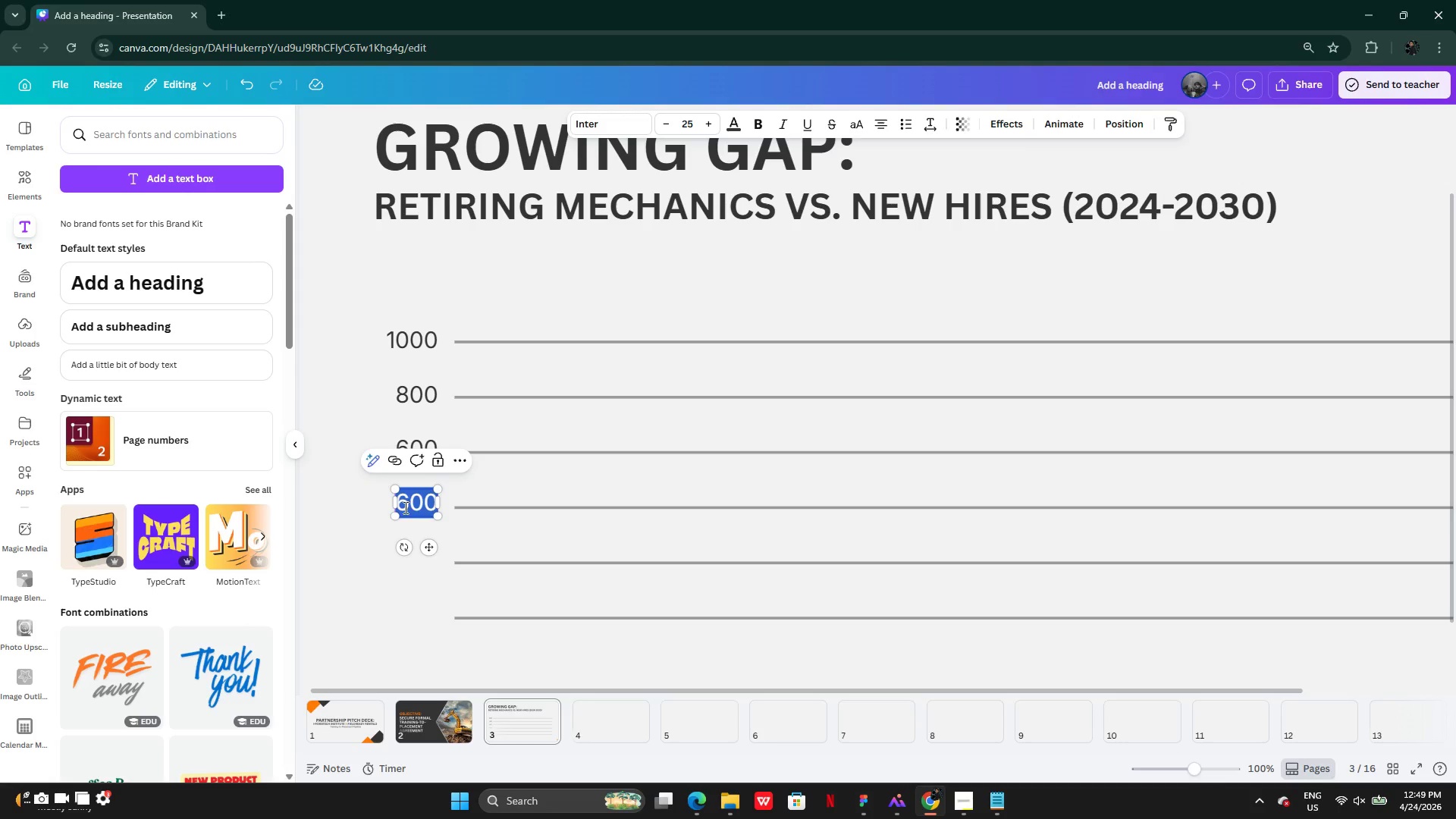 
left_click([404, 507])
 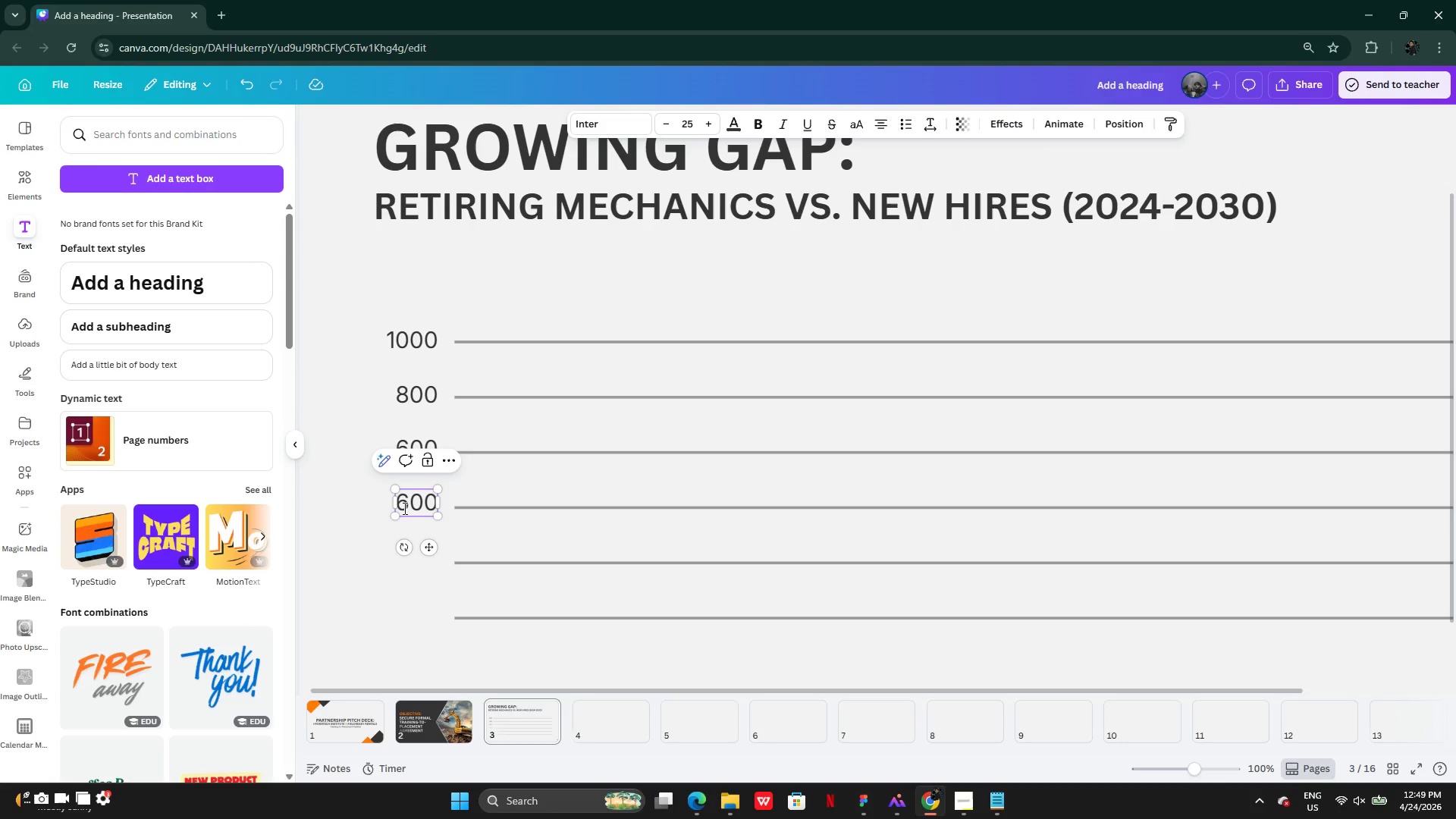 
key(Backspace)
 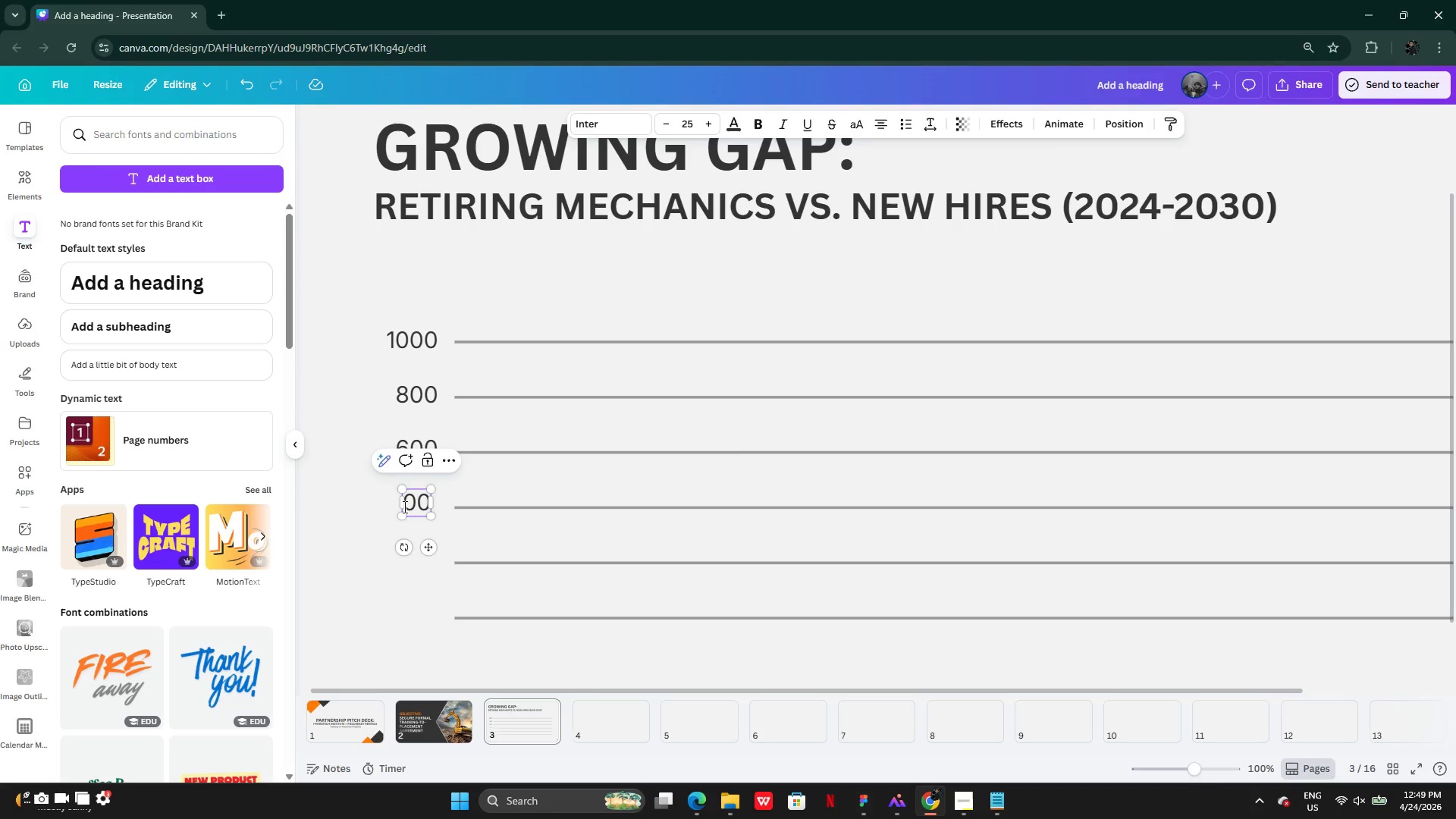 
key(4)
 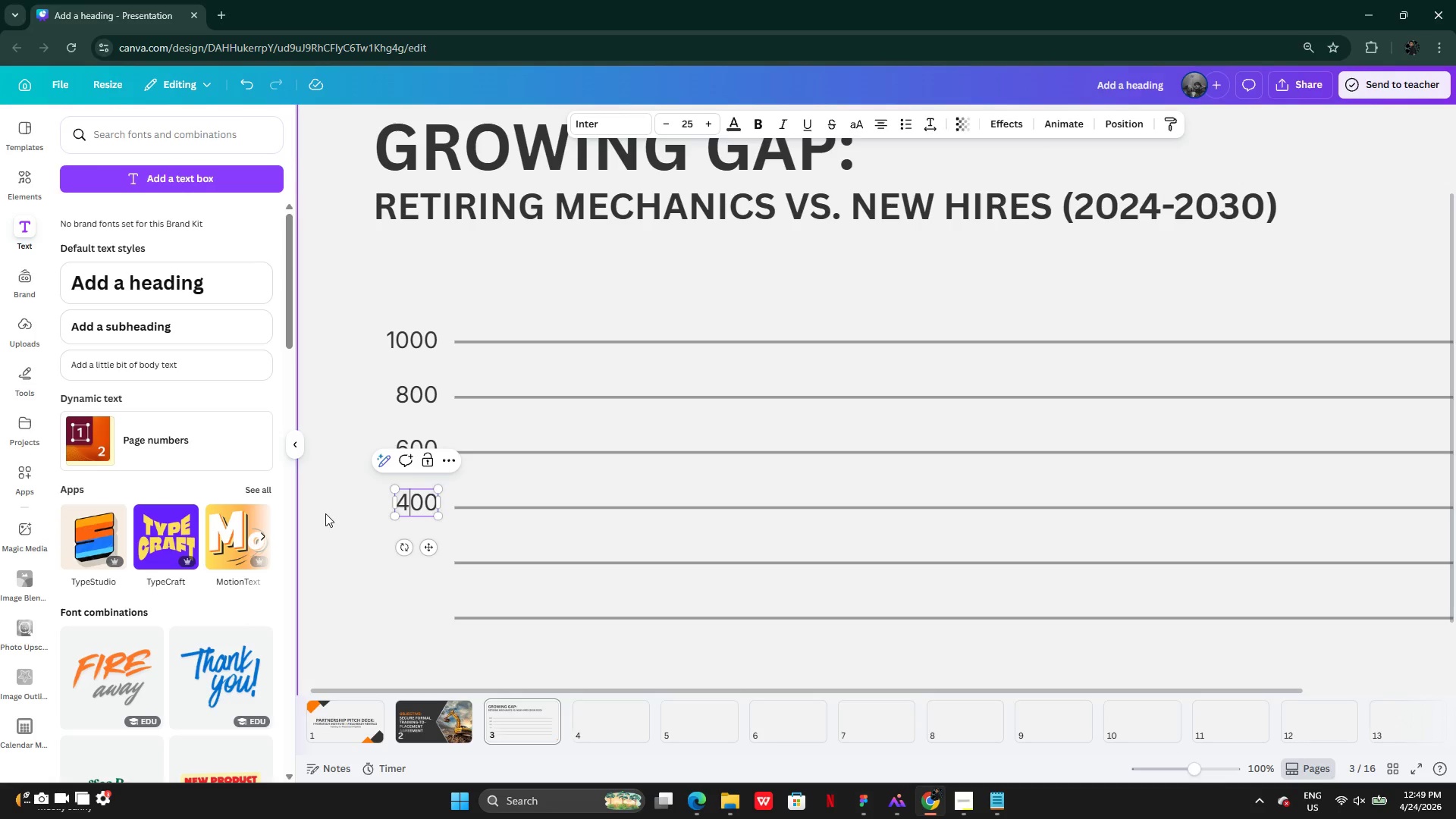 
left_click_drag(start_coordinate=[325, 514], to_coordinate=[321, 516])
 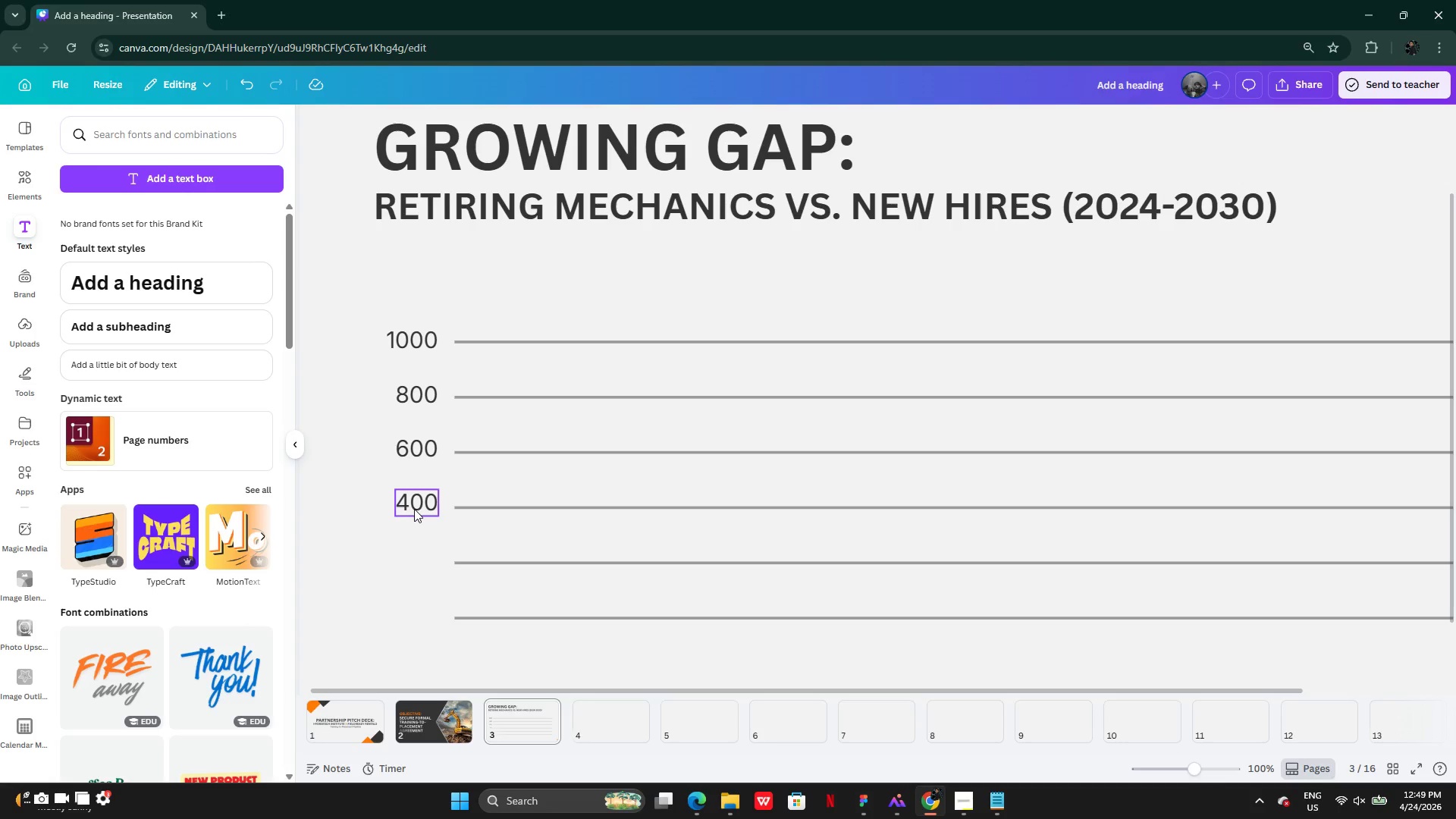 
hold_key(key=AltLeft, duration=0.34)
left_click_drag(start_coordinate=[409, 502], to_coordinate=[410, 557])
 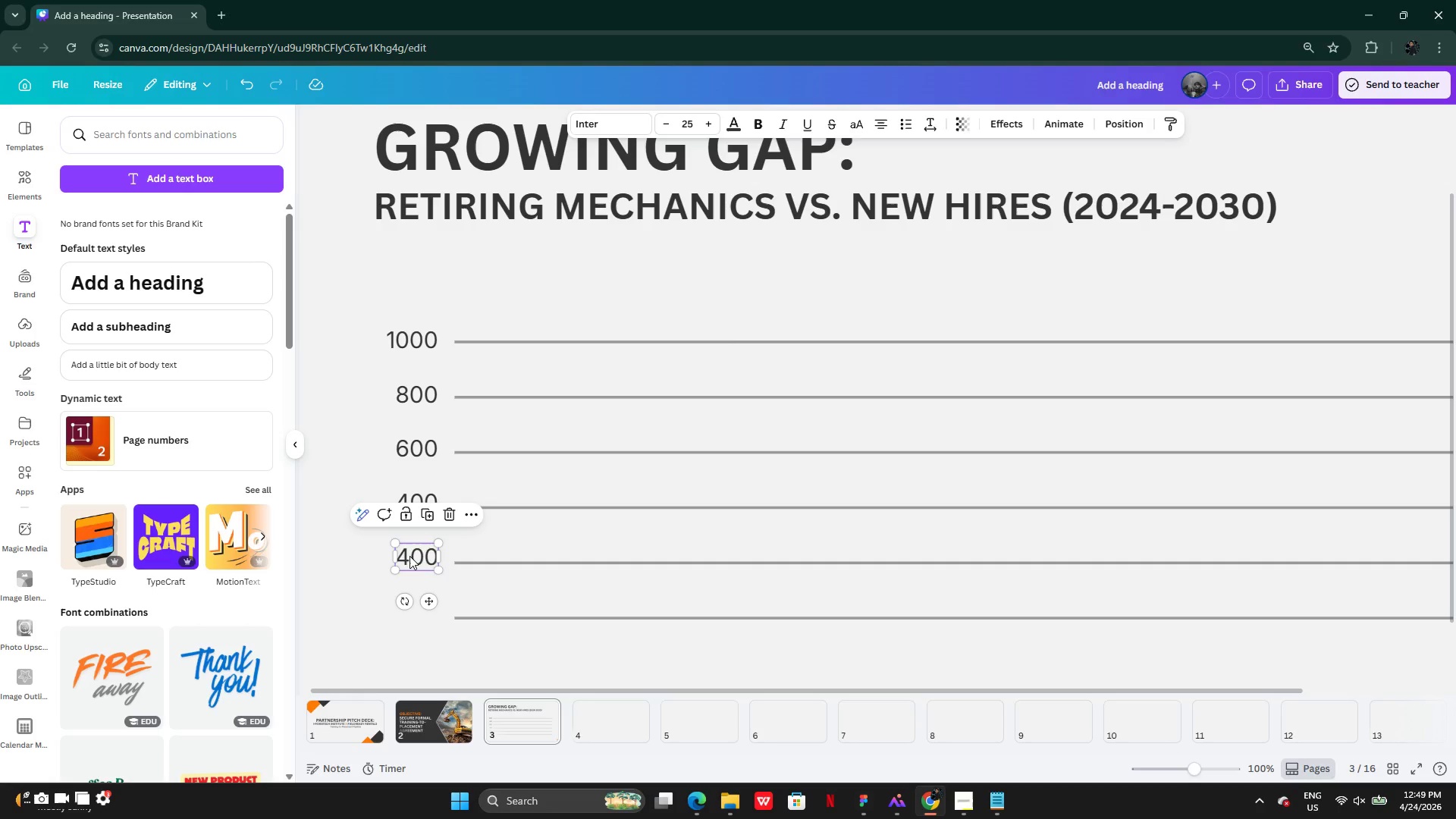 
left_click_drag(start_coordinate=[410, 556], to_coordinate=[409, 562])
 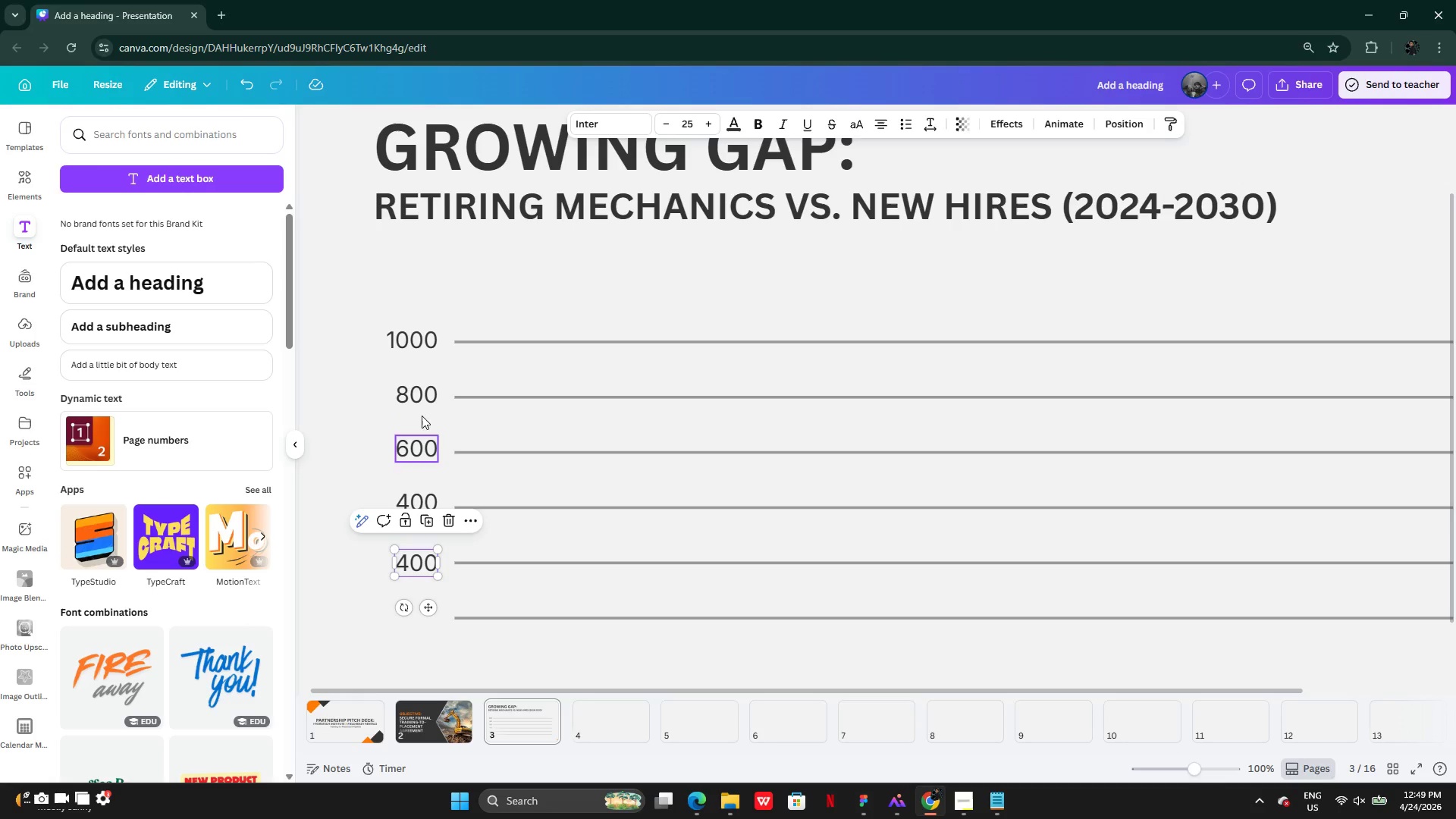 
mouse_move([419, 426])
 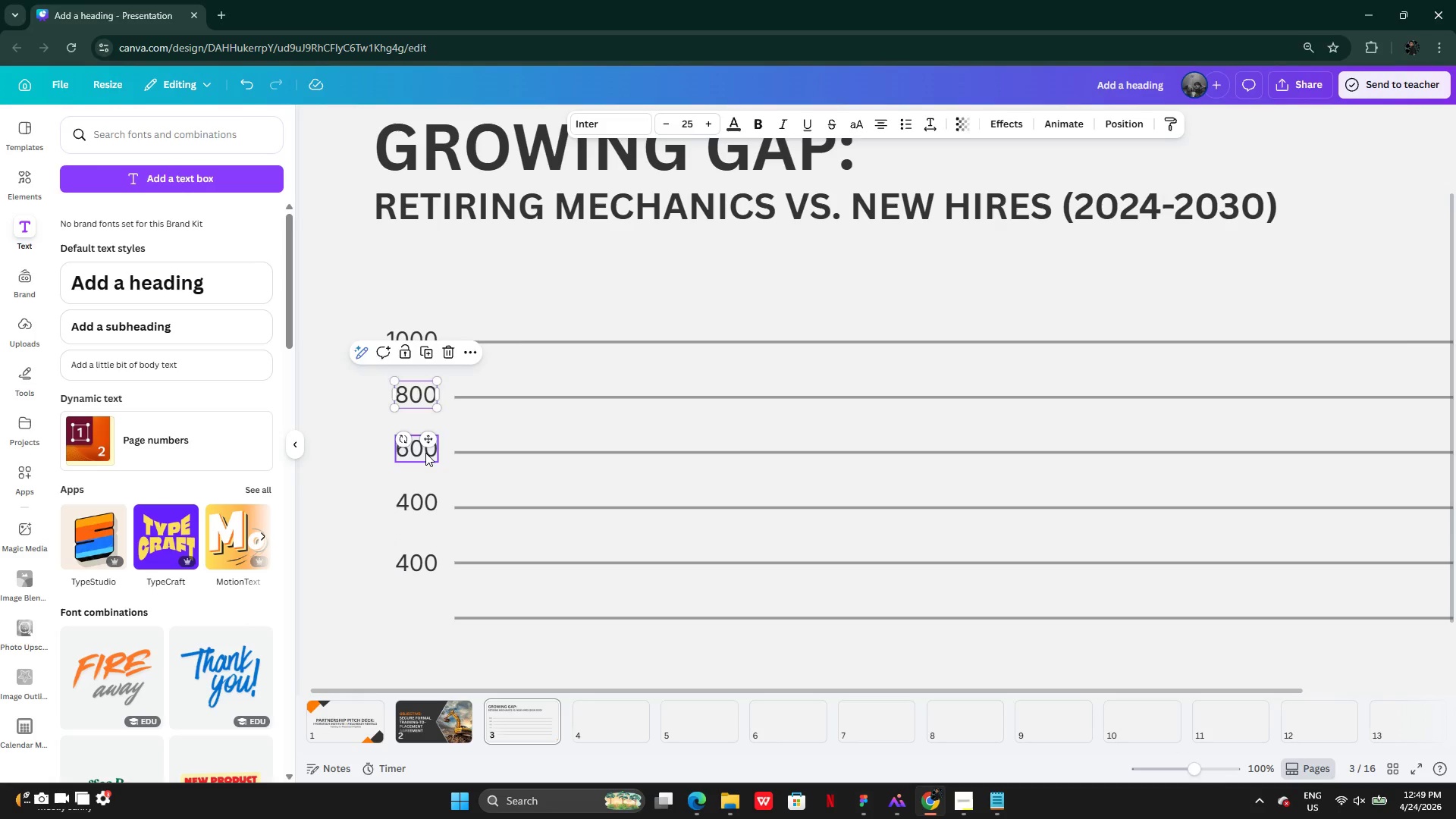 
left_click([425, 453])
 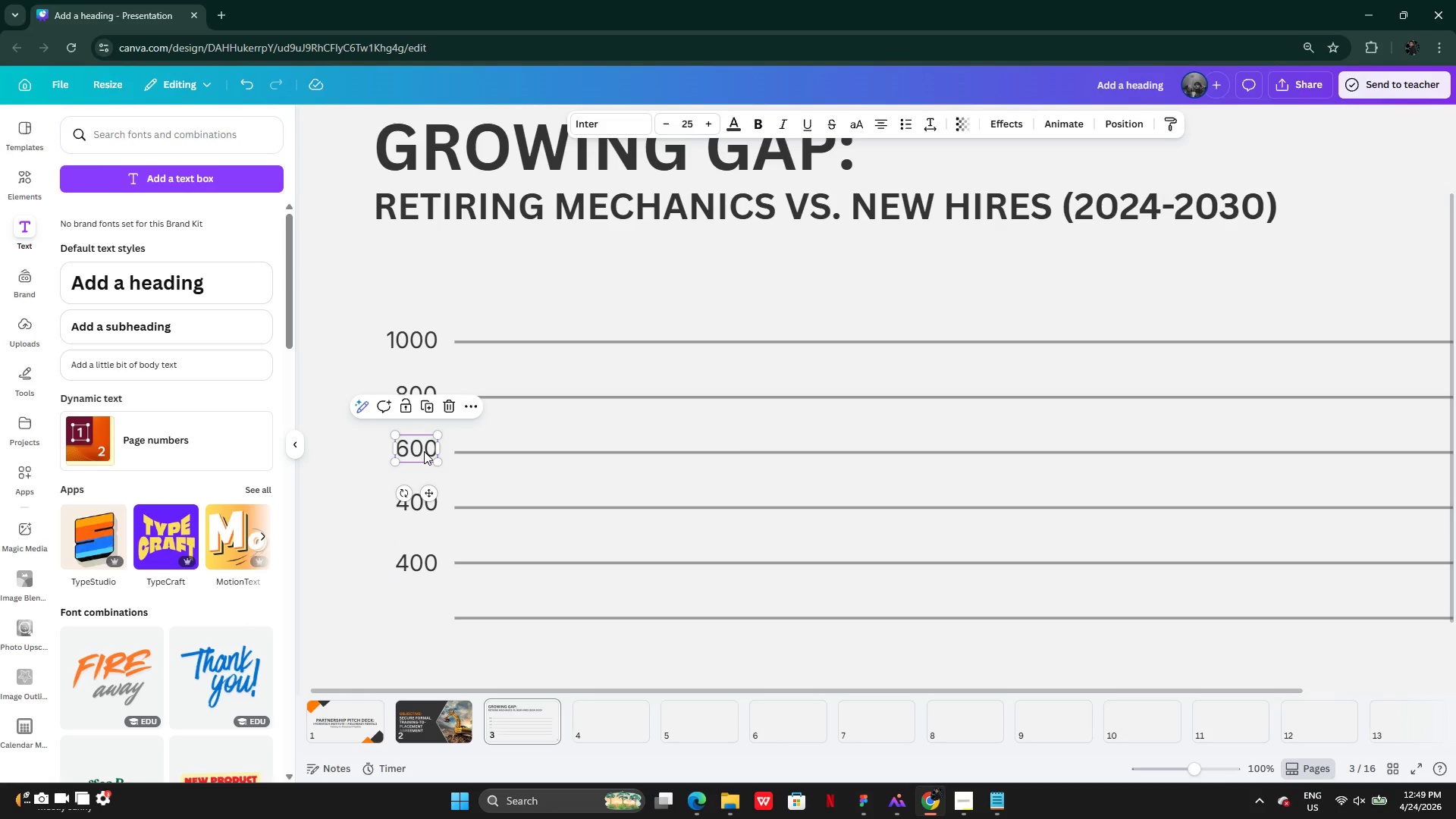 
left_click_drag(start_coordinate=[424, 451], to_coordinate=[424, 455])
 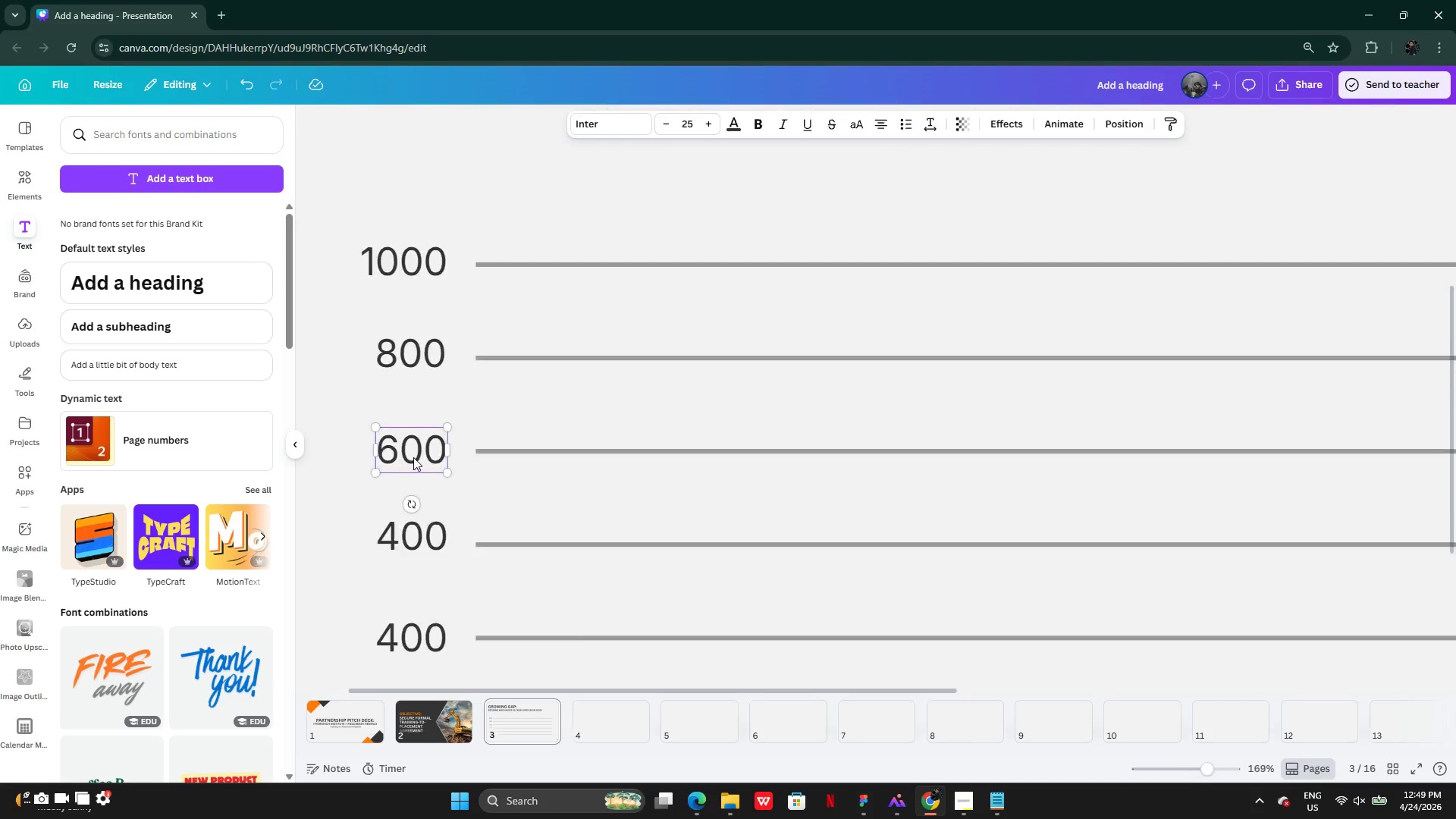 
mouse_move([413, 473])
 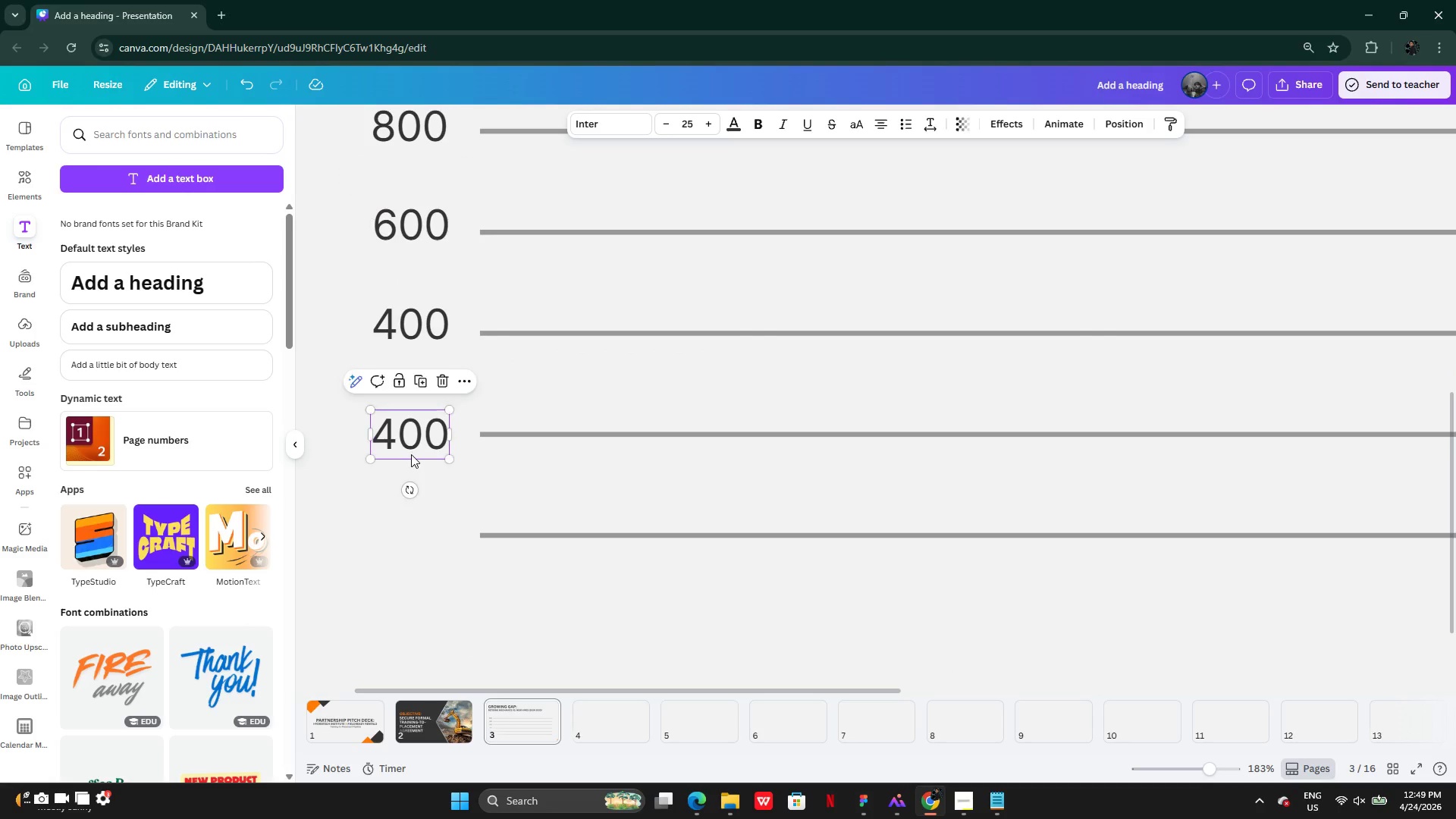 
left_click_drag(start_coordinate=[410, 445], to_coordinate=[408, 441])
 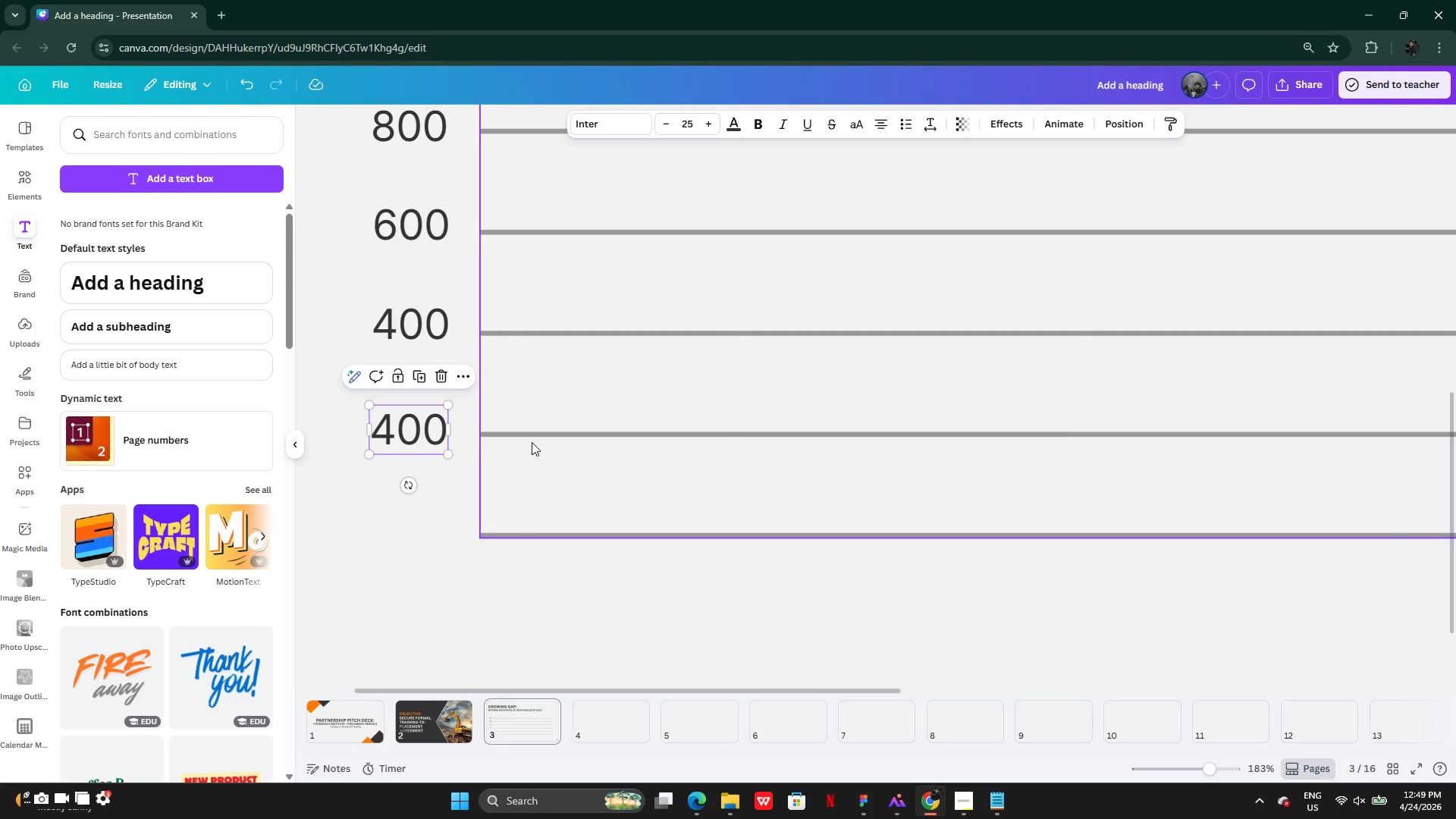 
left_click([532, 442])
 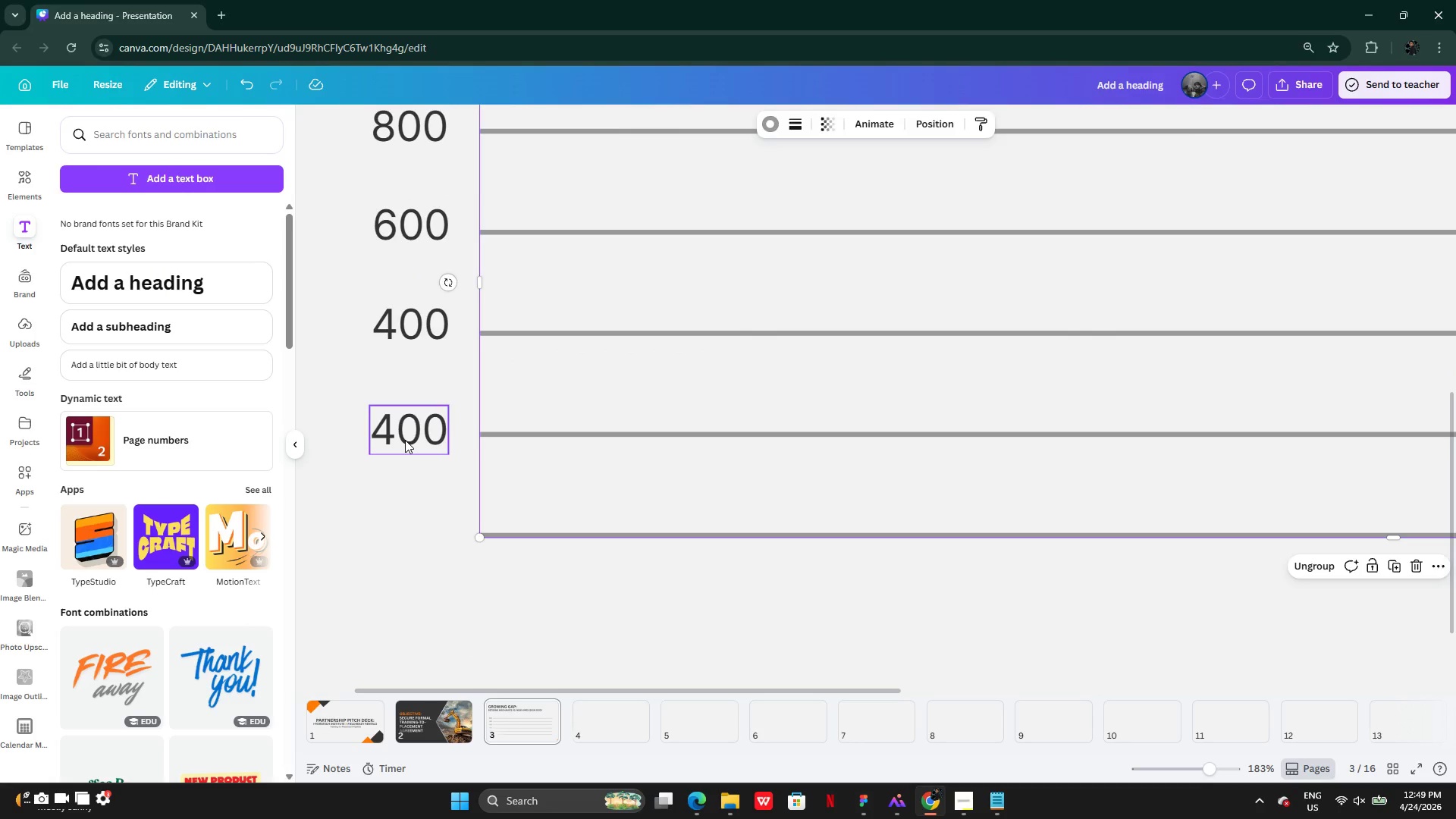 
double_click([405, 440])
 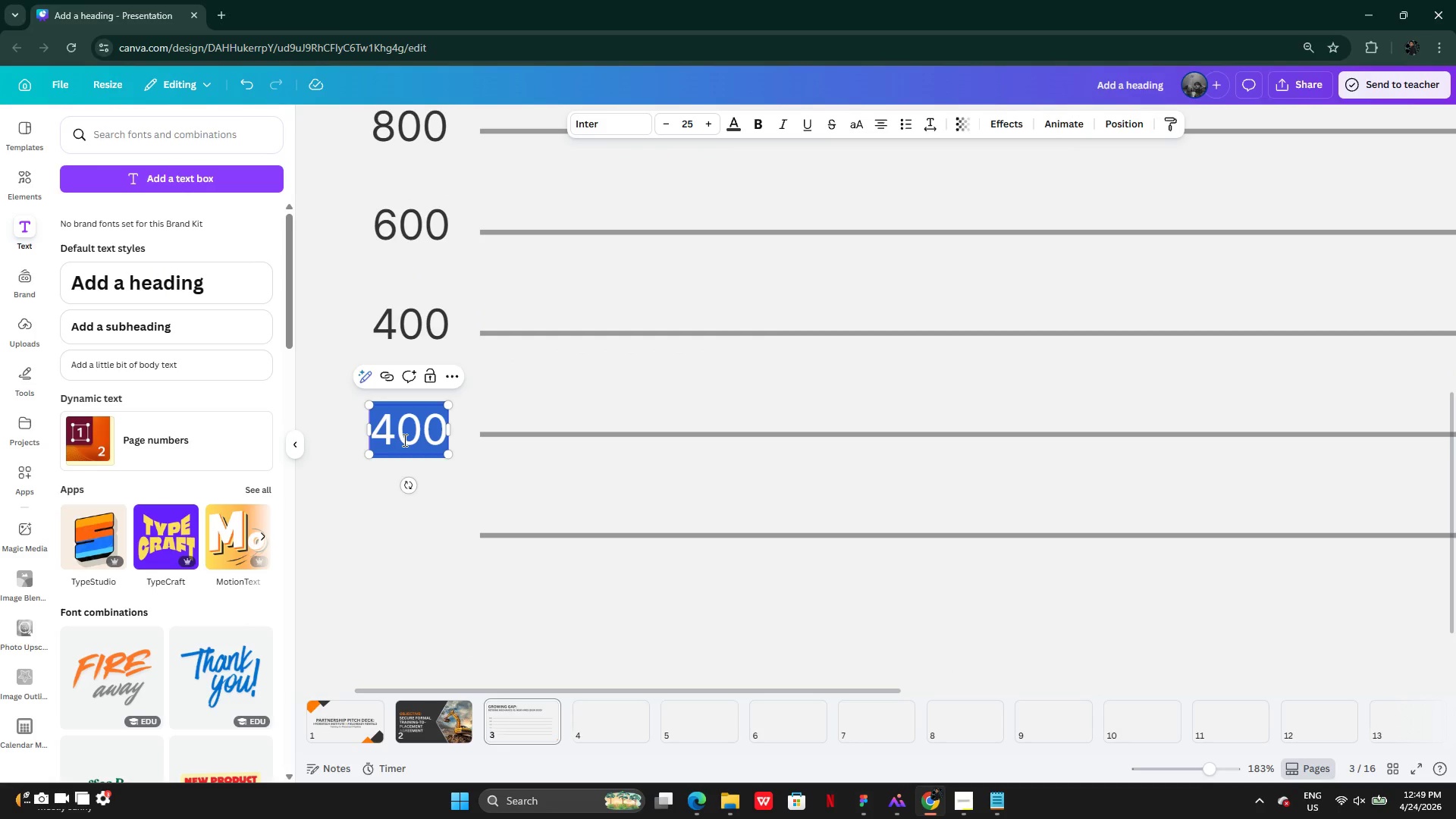 
type(200)
 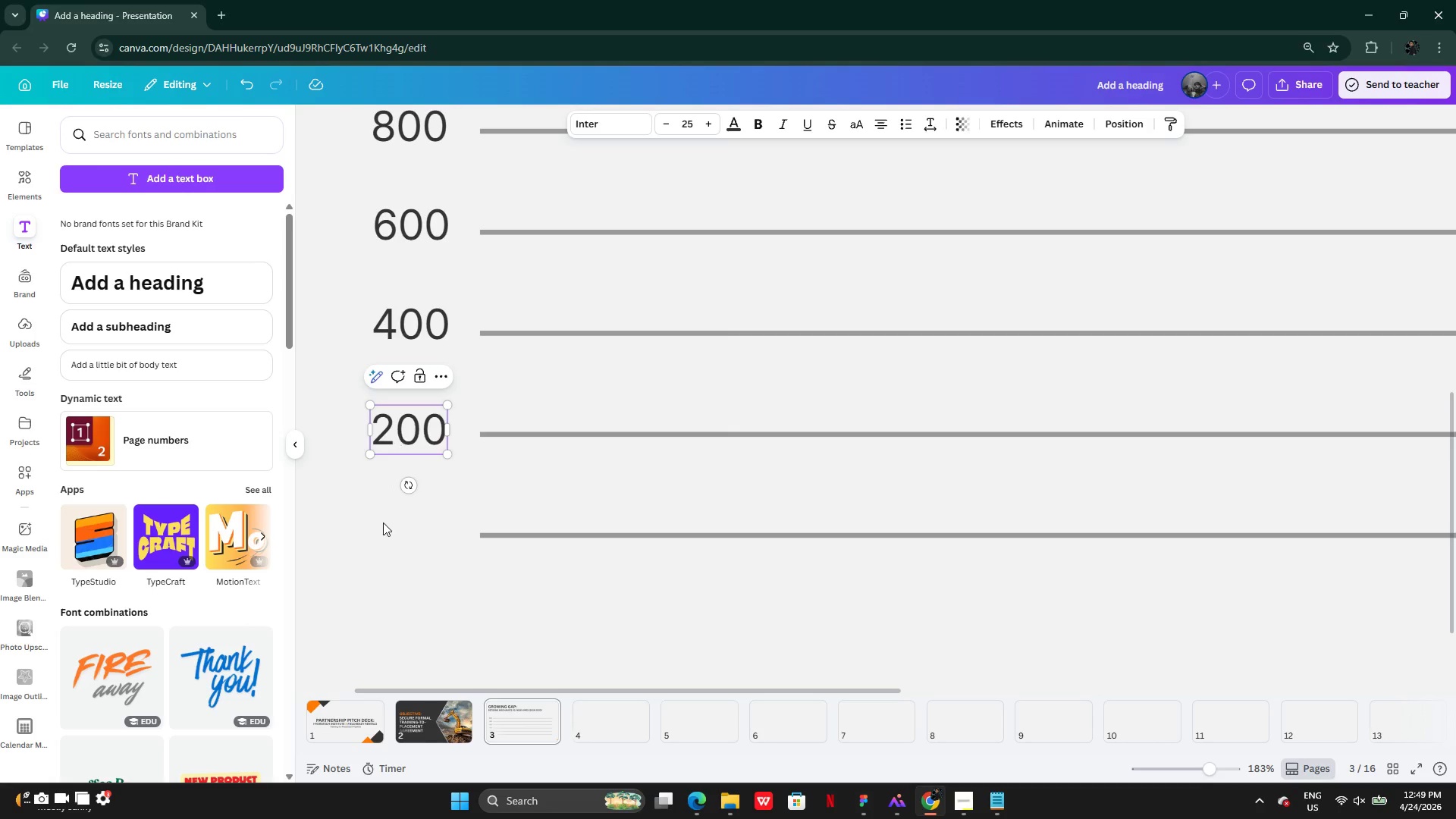 
left_click([385, 528])
 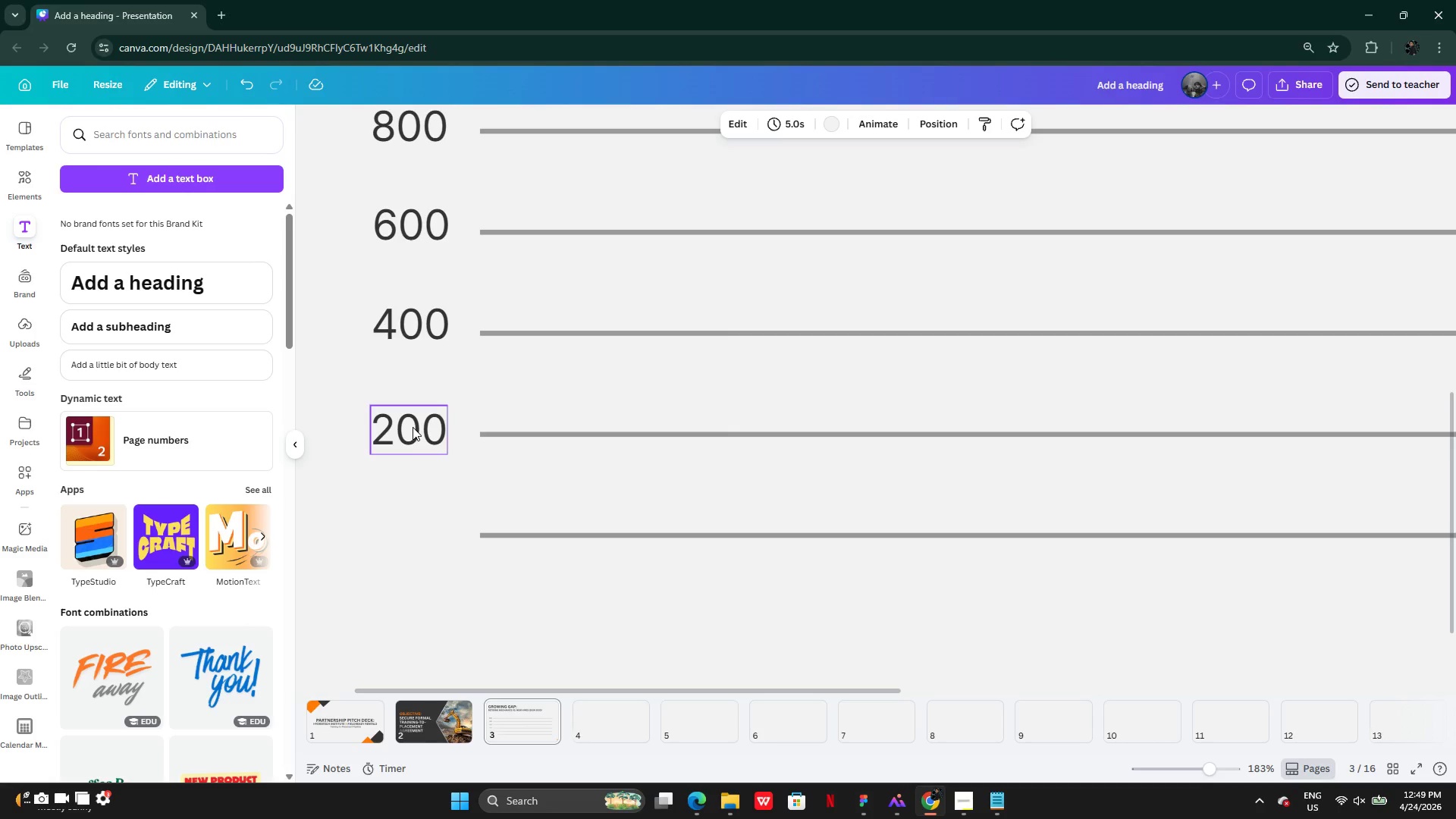 
left_click([413, 427])
 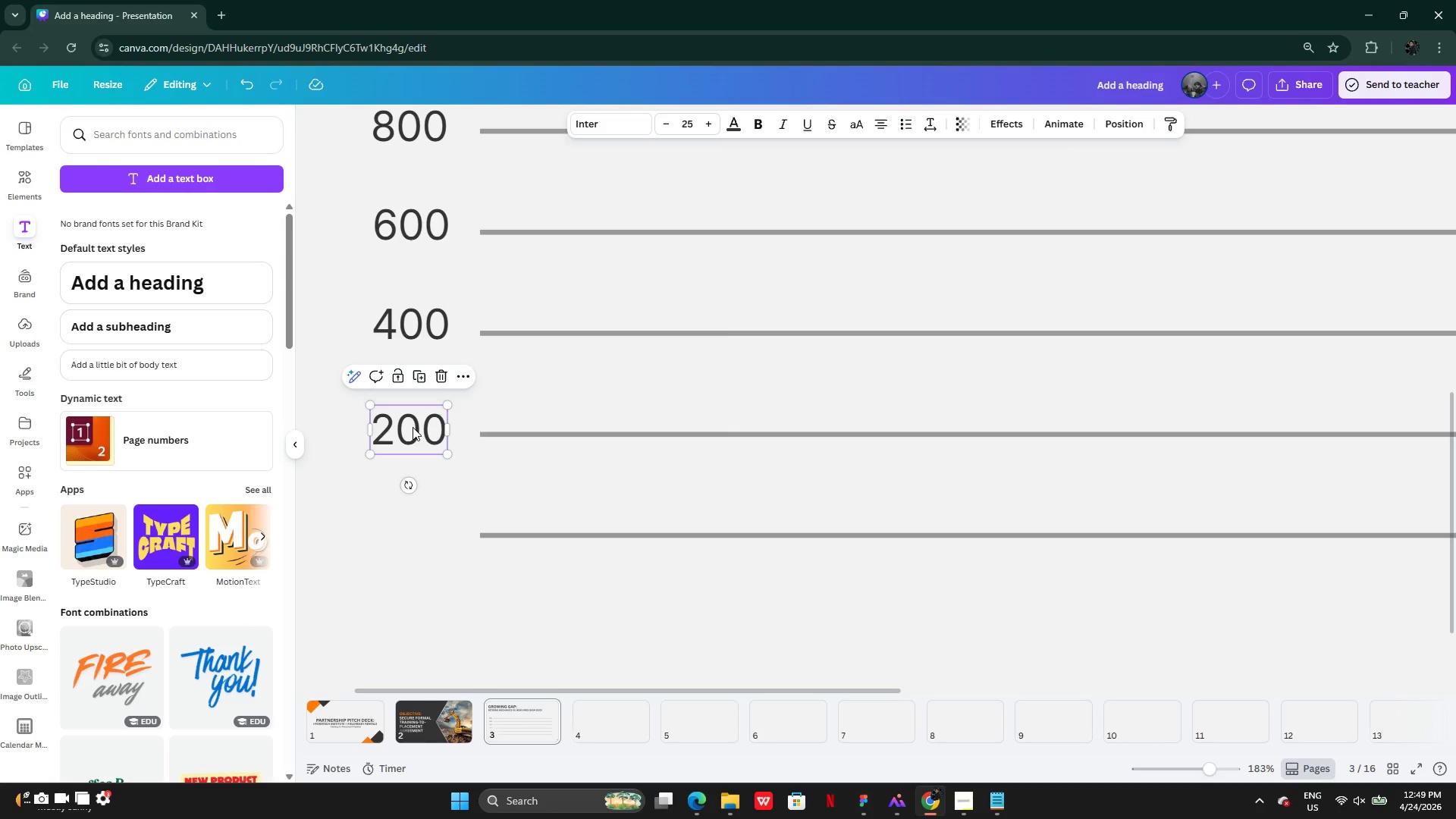 
left_click_drag(start_coordinate=[413, 427], to_coordinate=[417, 425])
 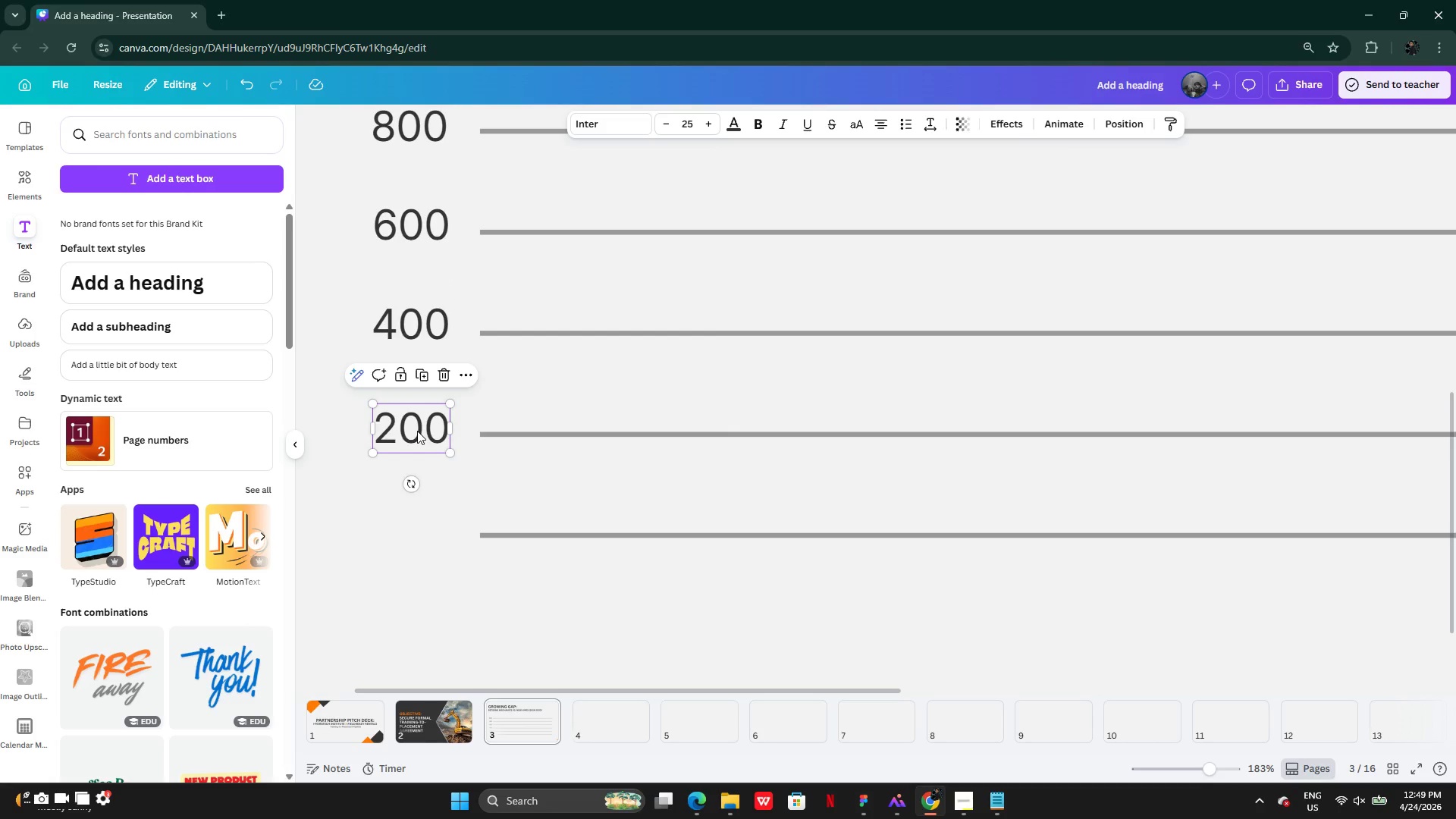 
key(Alt+AltLeft)
 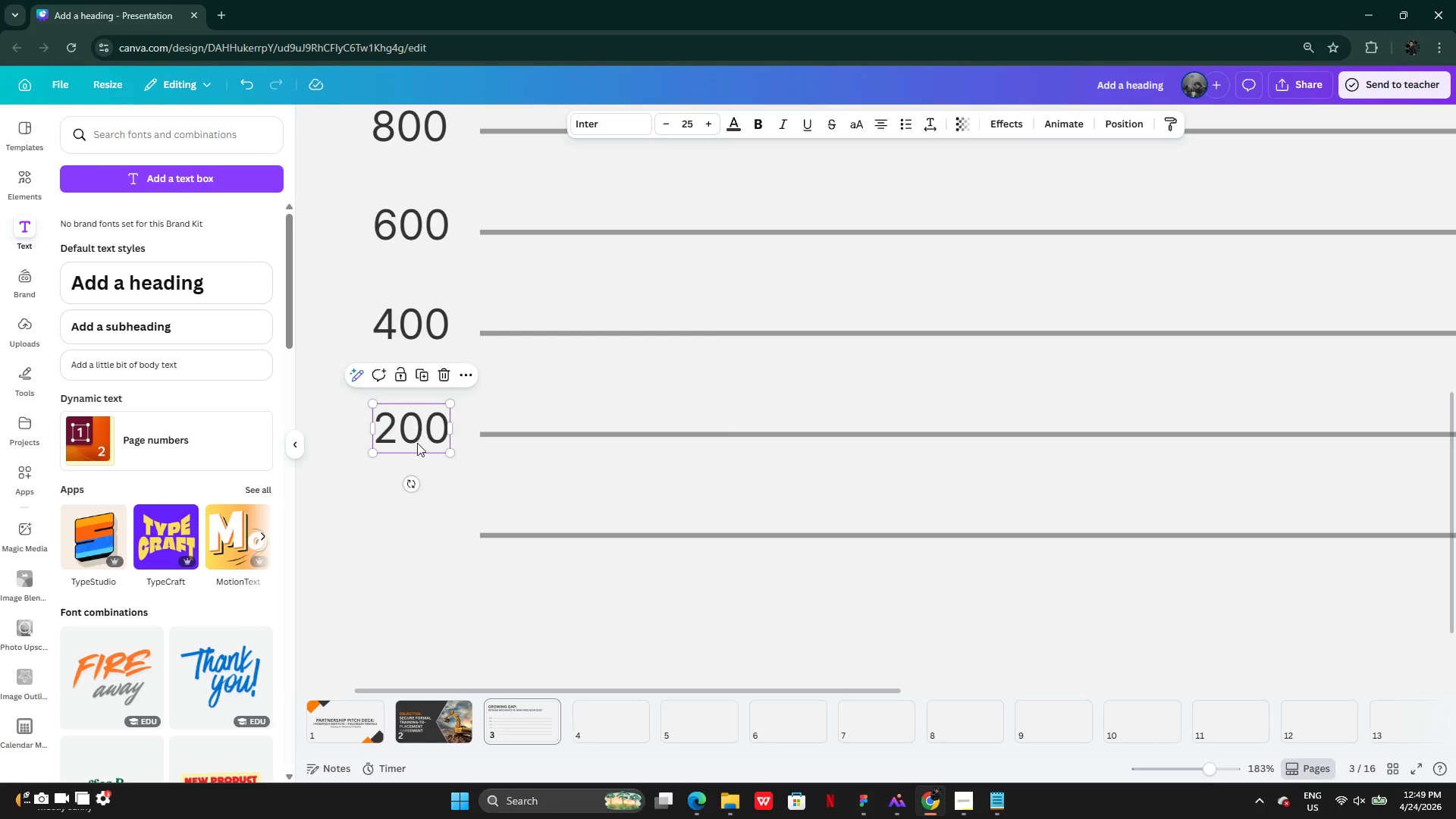 
left_click_drag(start_coordinate=[417, 431], to_coordinate=[410, 500])
 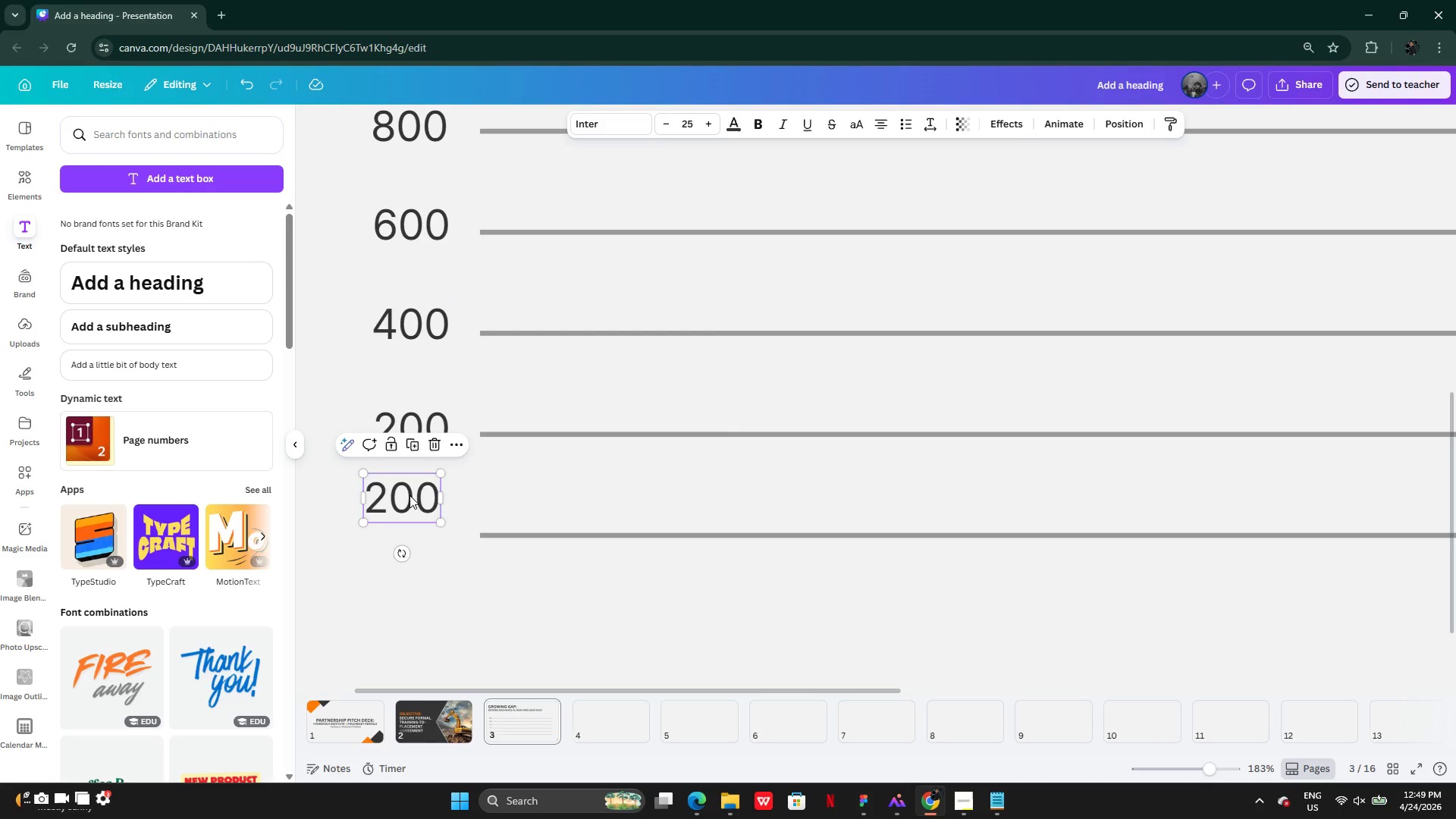 
left_click_drag(start_coordinate=[410, 495], to_coordinate=[423, 532])
 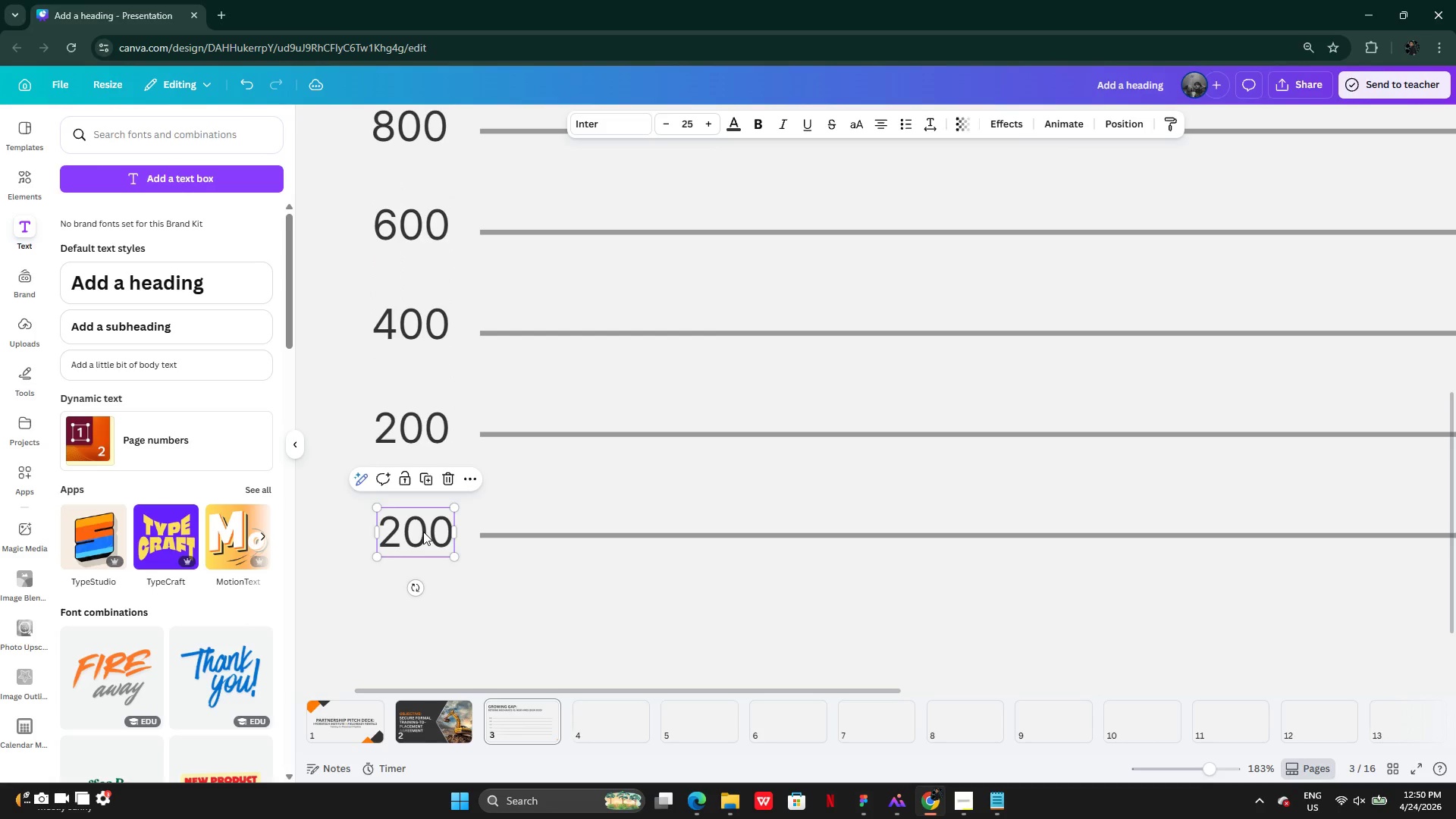 
left_click_drag(start_coordinate=[423, 532], to_coordinate=[417, 532])
 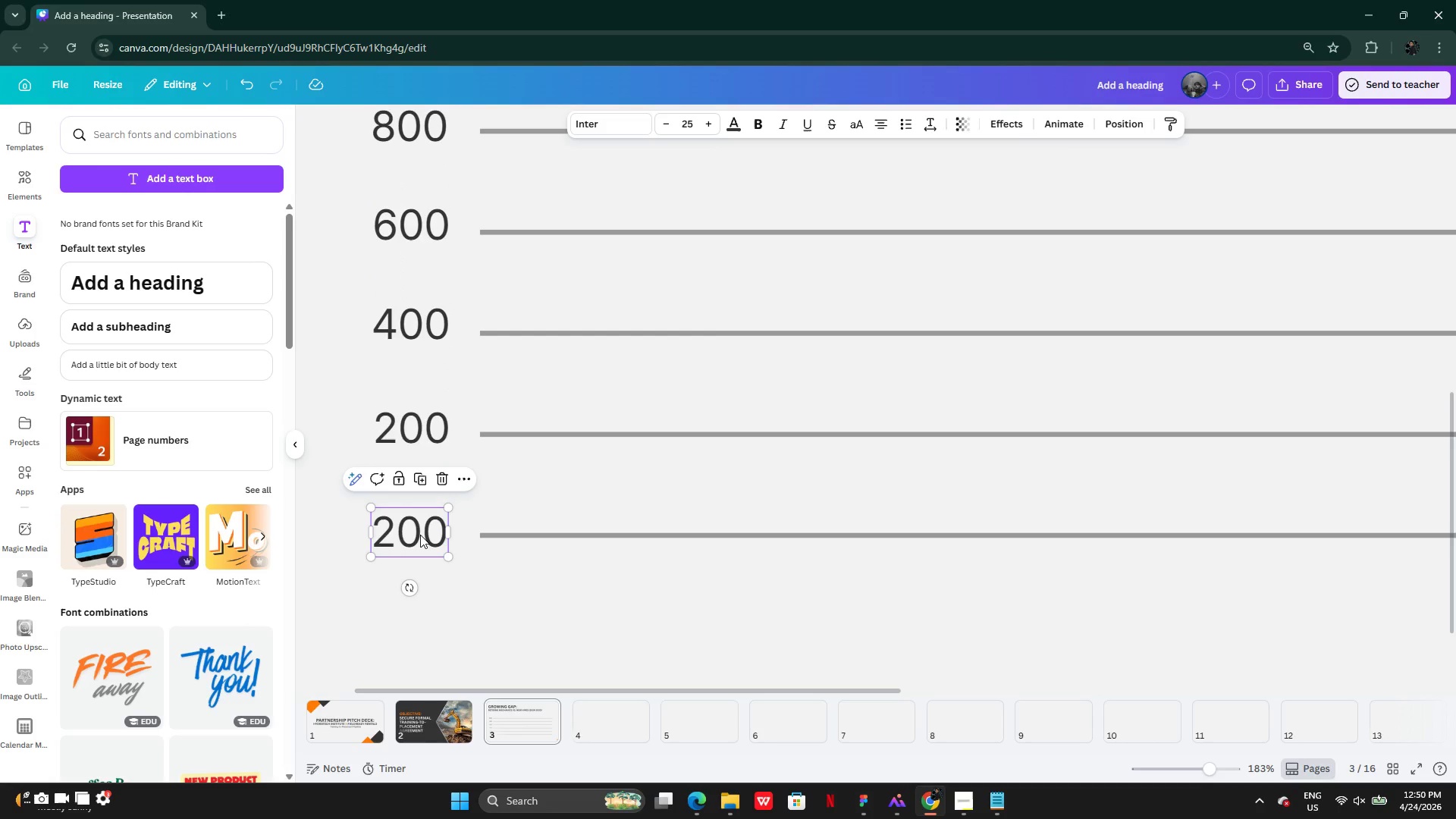 
left_click([420, 535])
 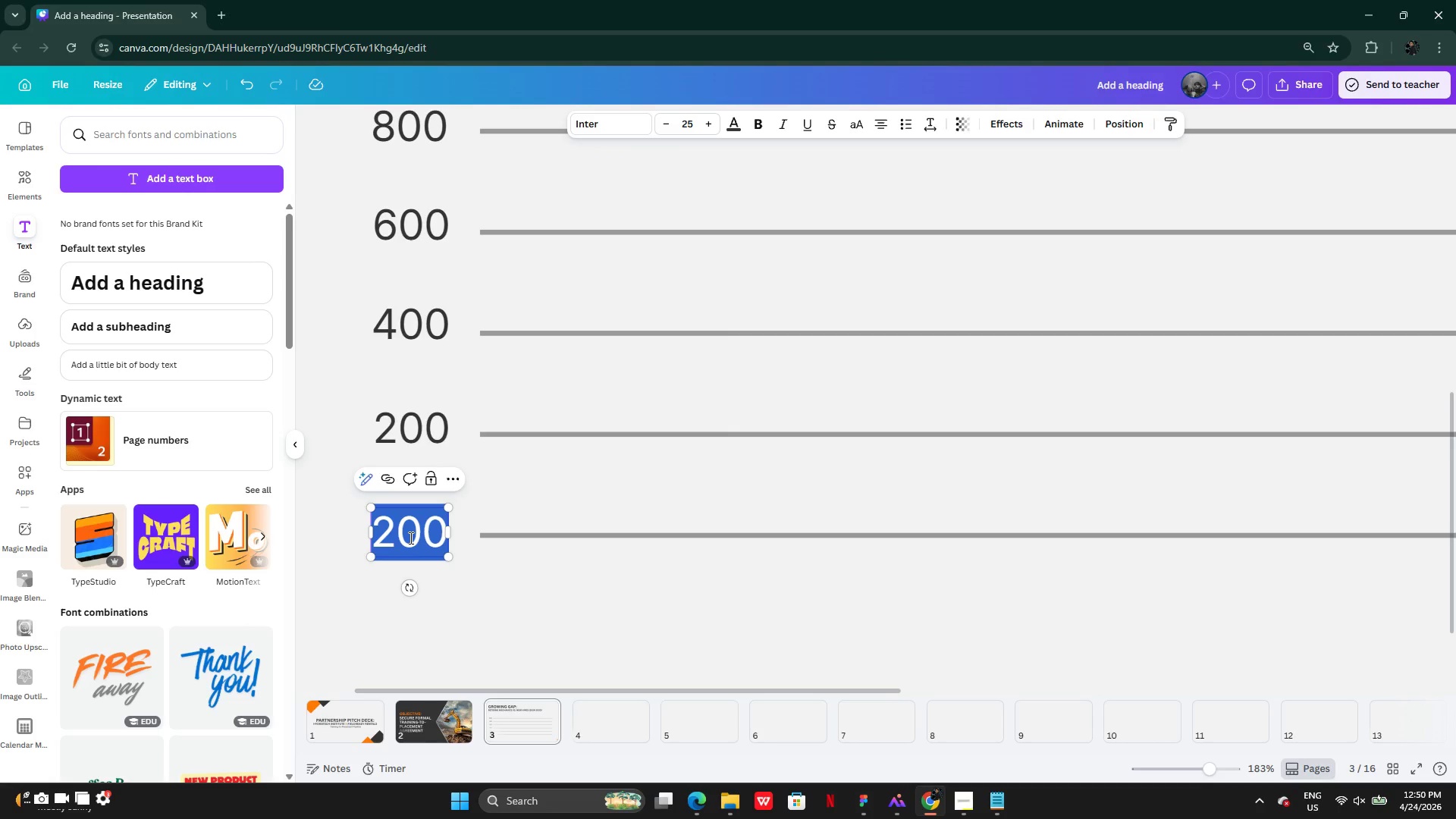 
key(0)
 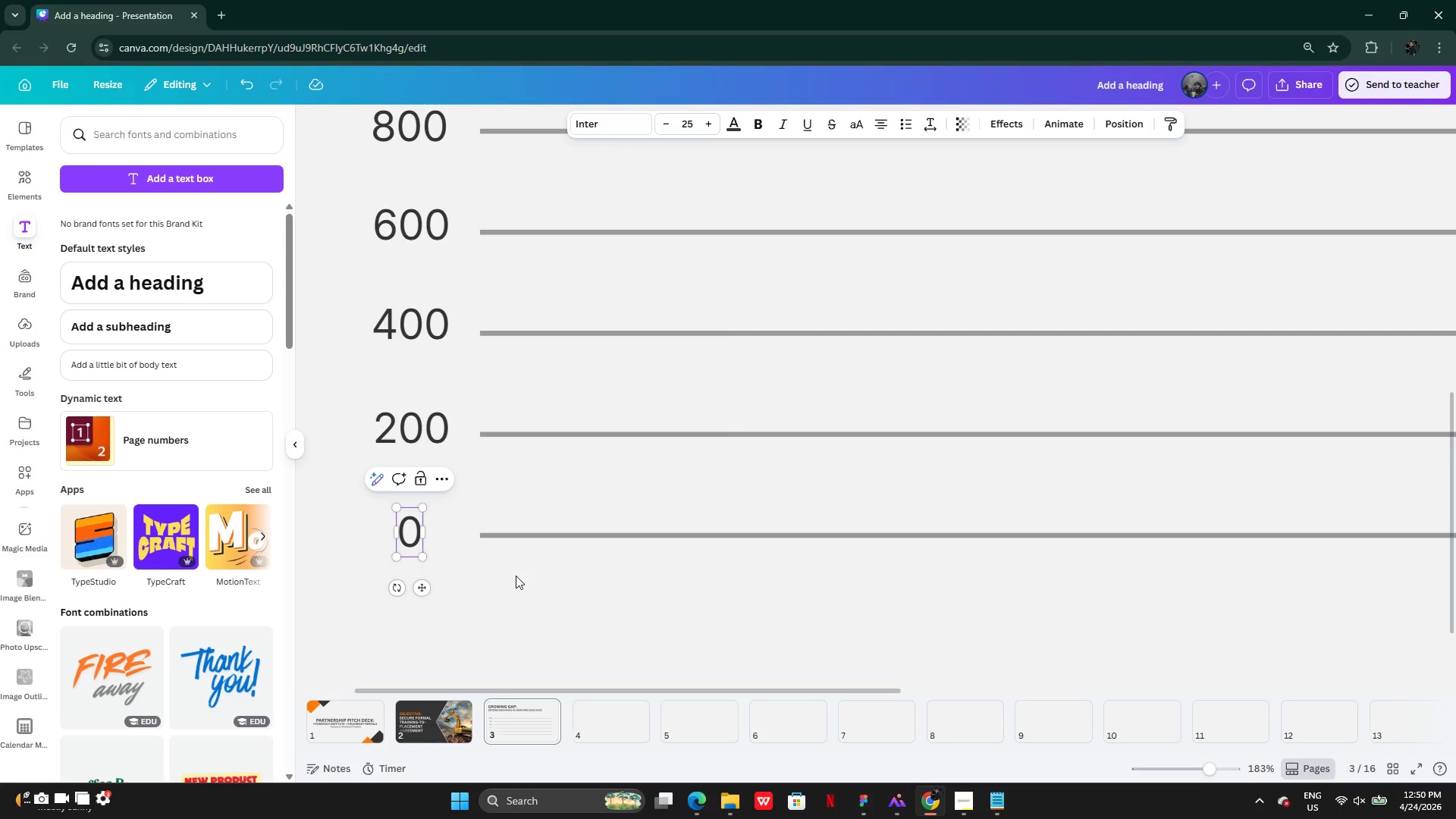 
left_click([490, 574])
 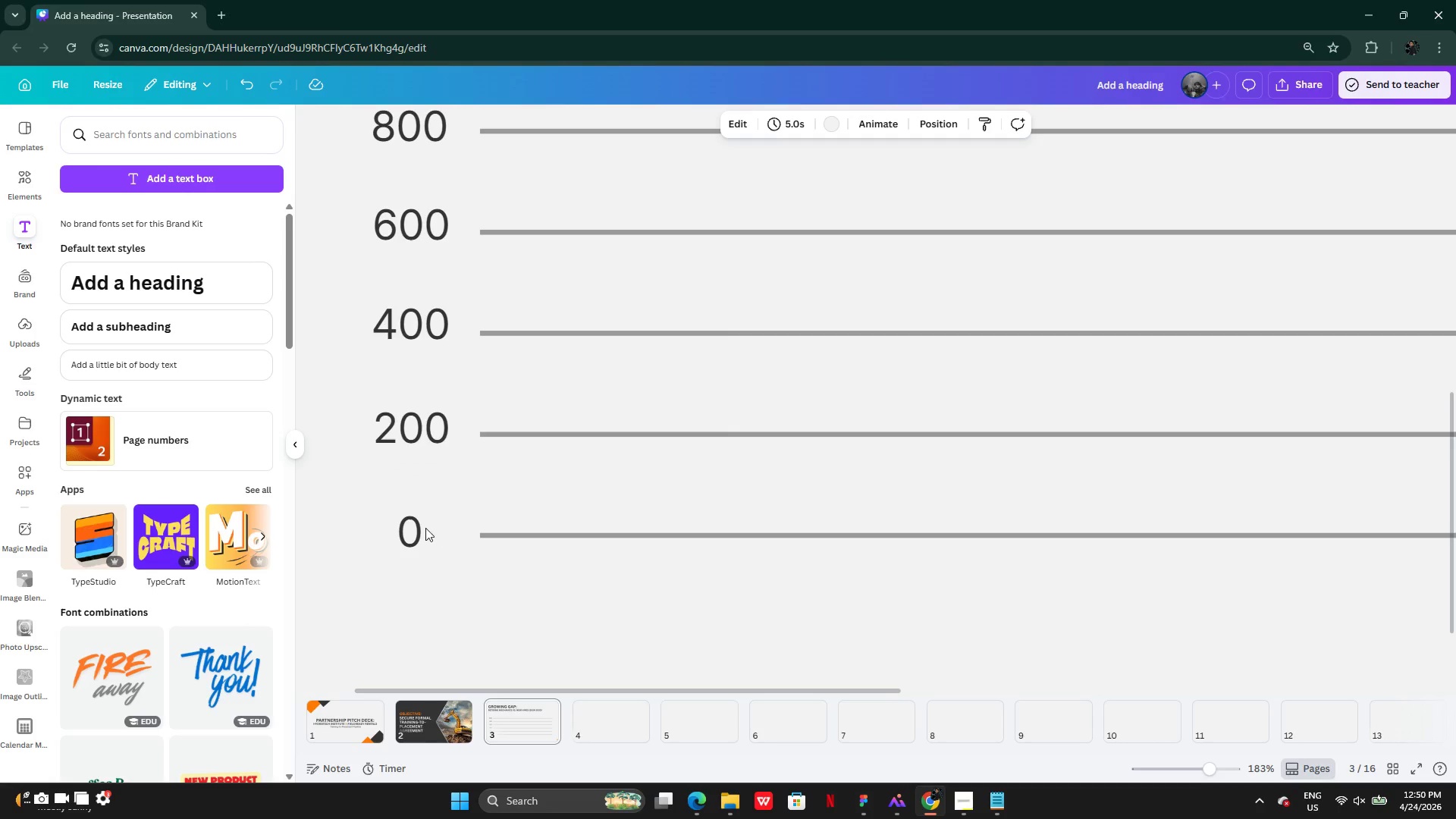 
left_click([419, 530])
 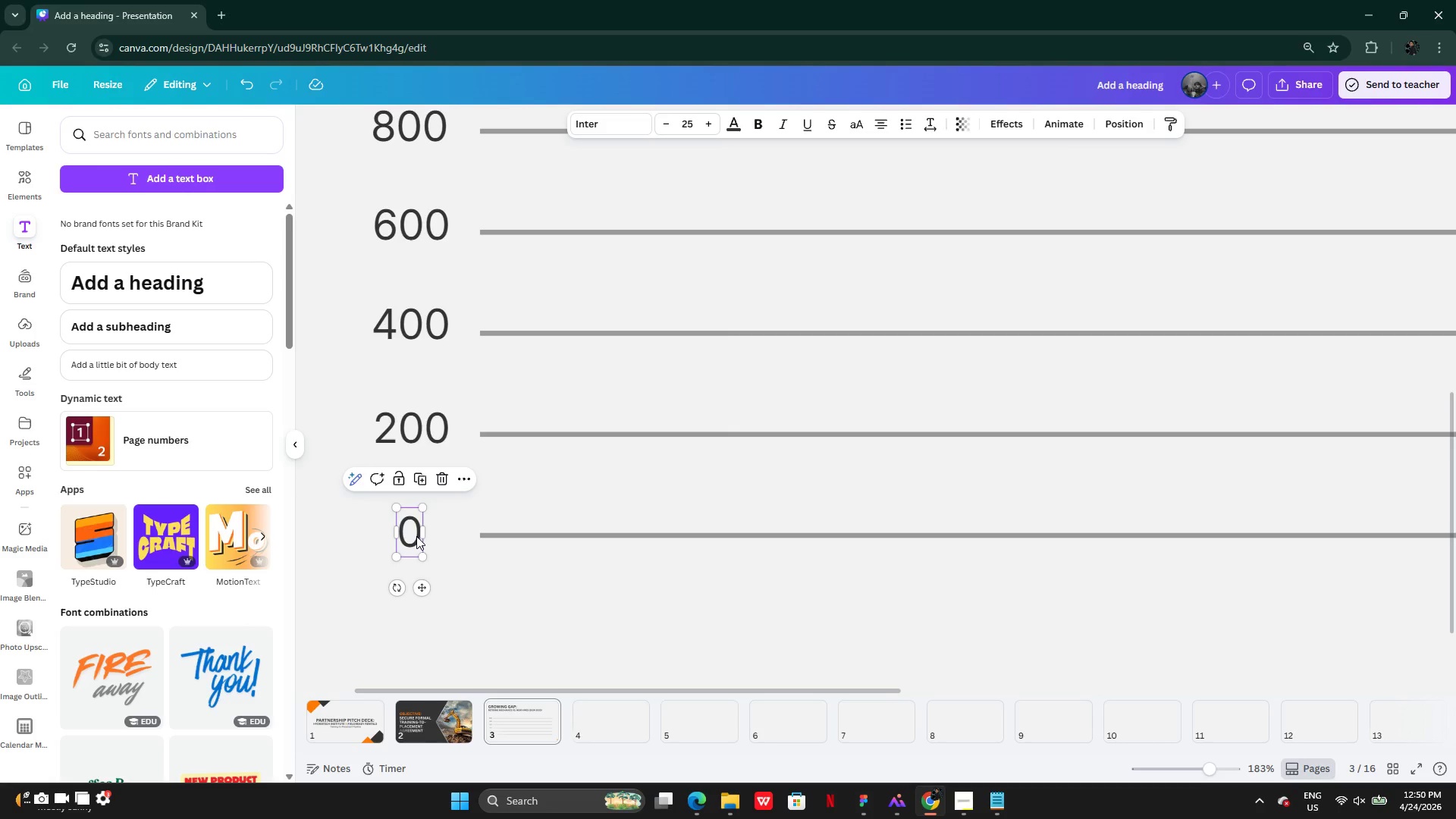 
left_click_drag(start_coordinate=[416, 535], to_coordinate=[445, 536])
 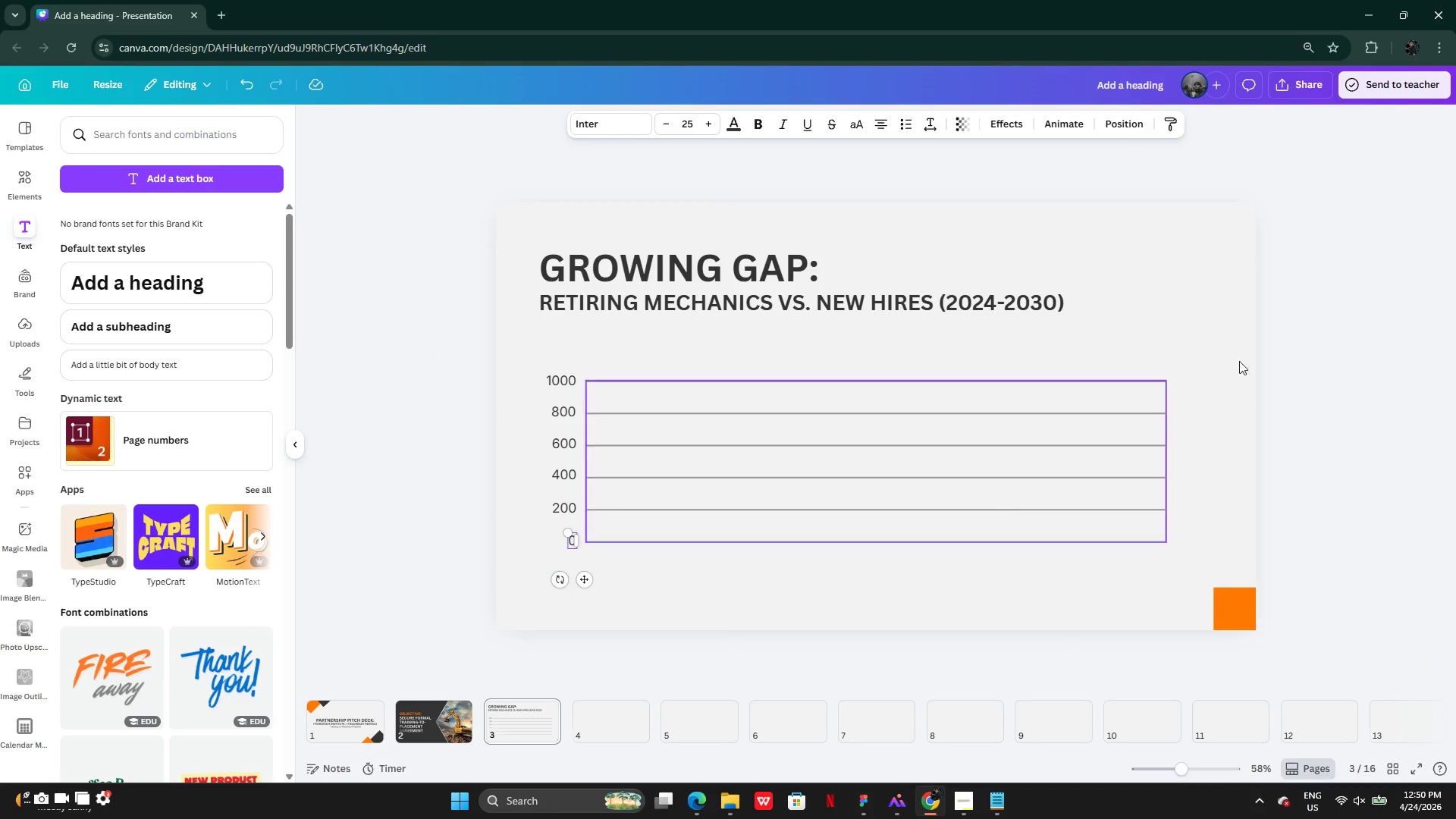 
left_click([1301, 359])
 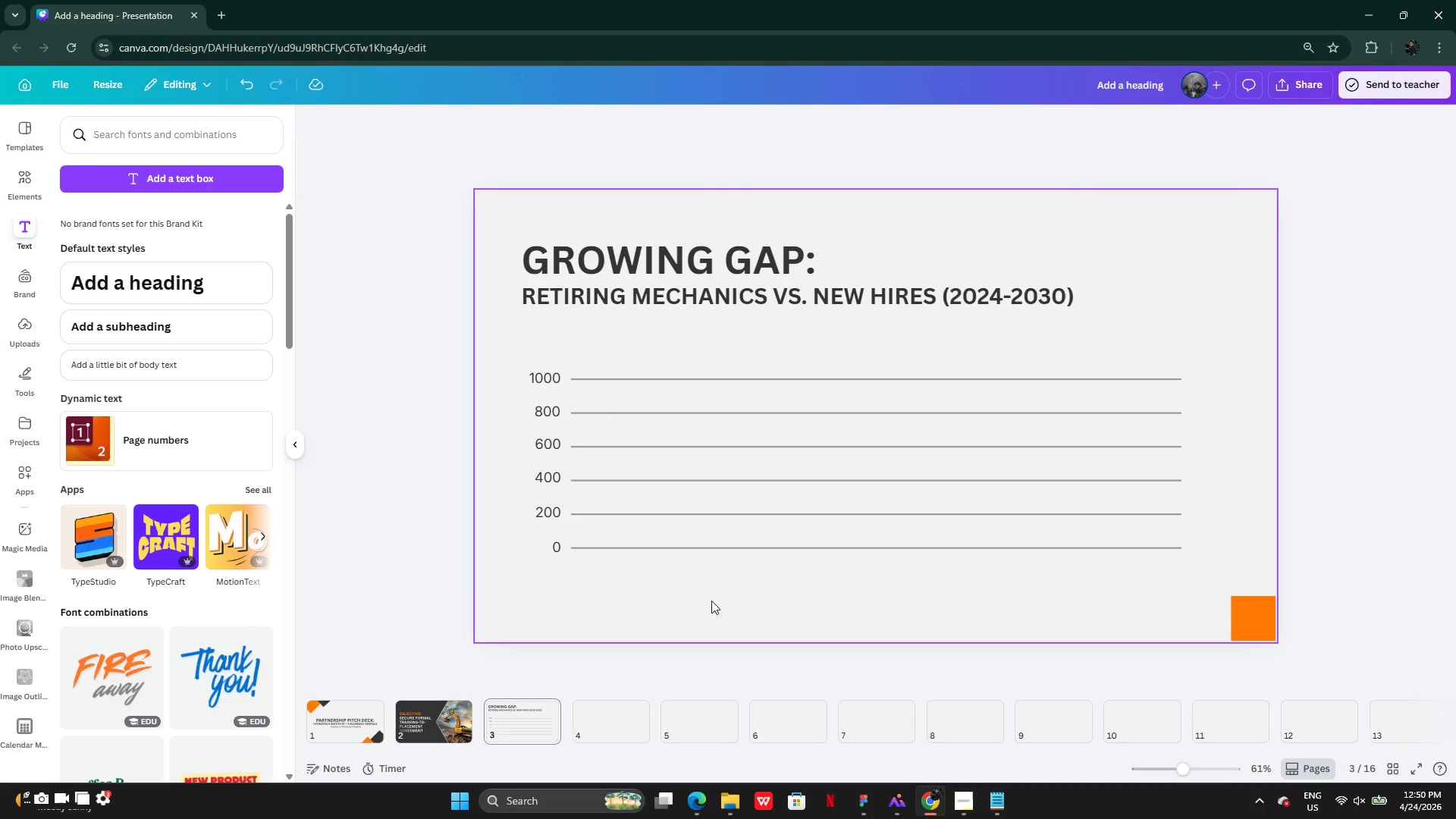 
wait(6.47)
 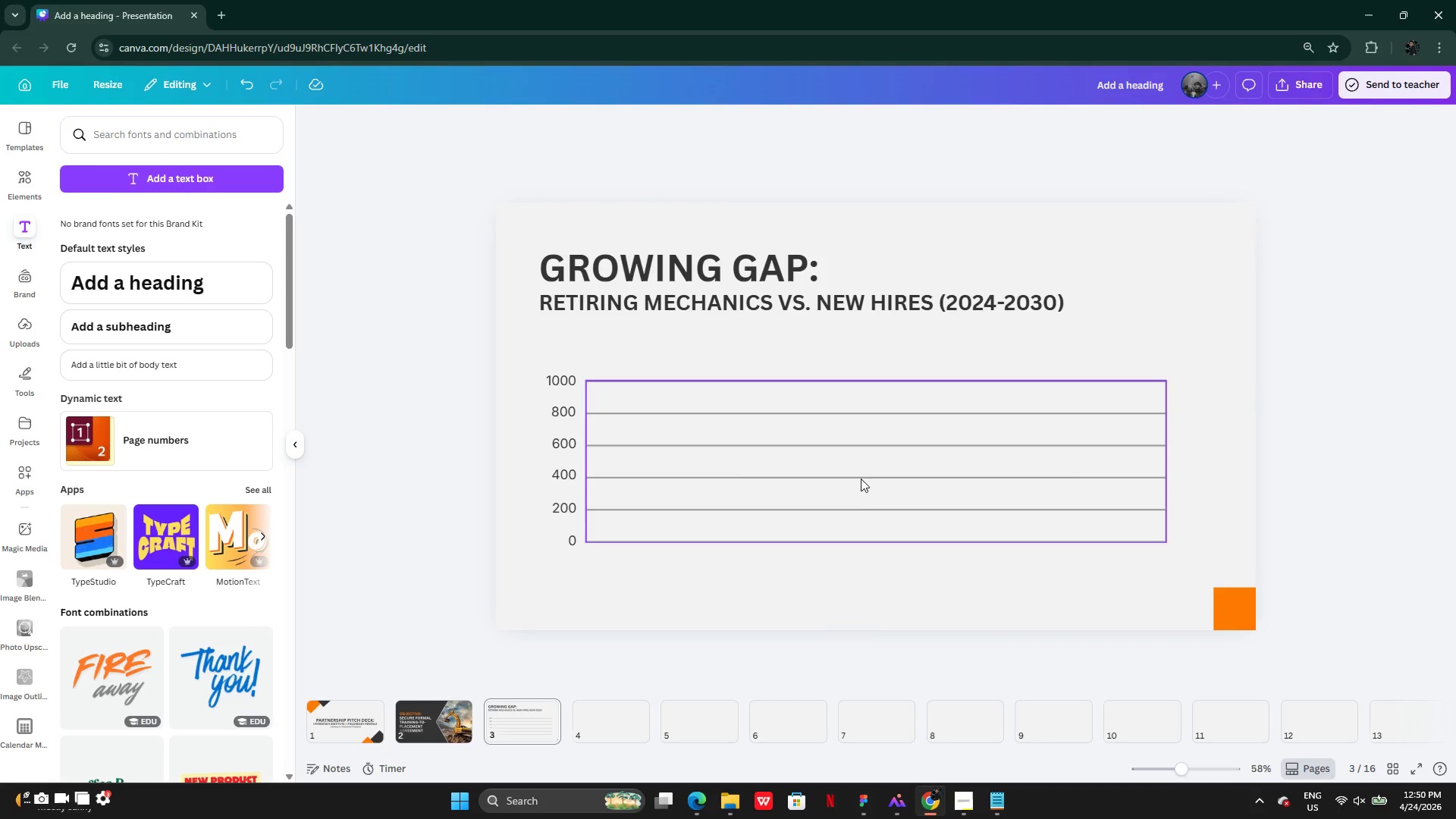 
left_click([711, 601])
 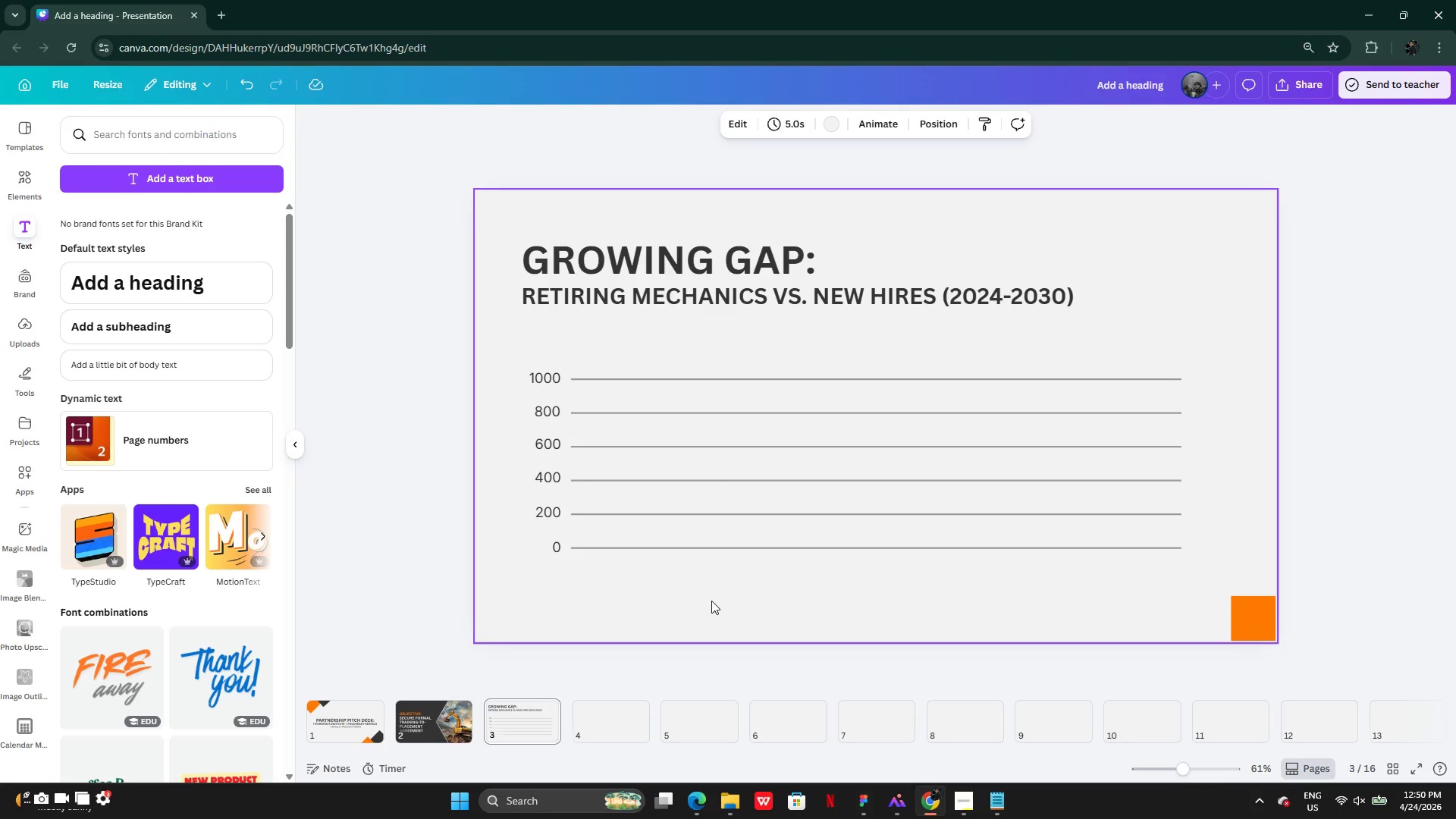 
wait(13.28)
 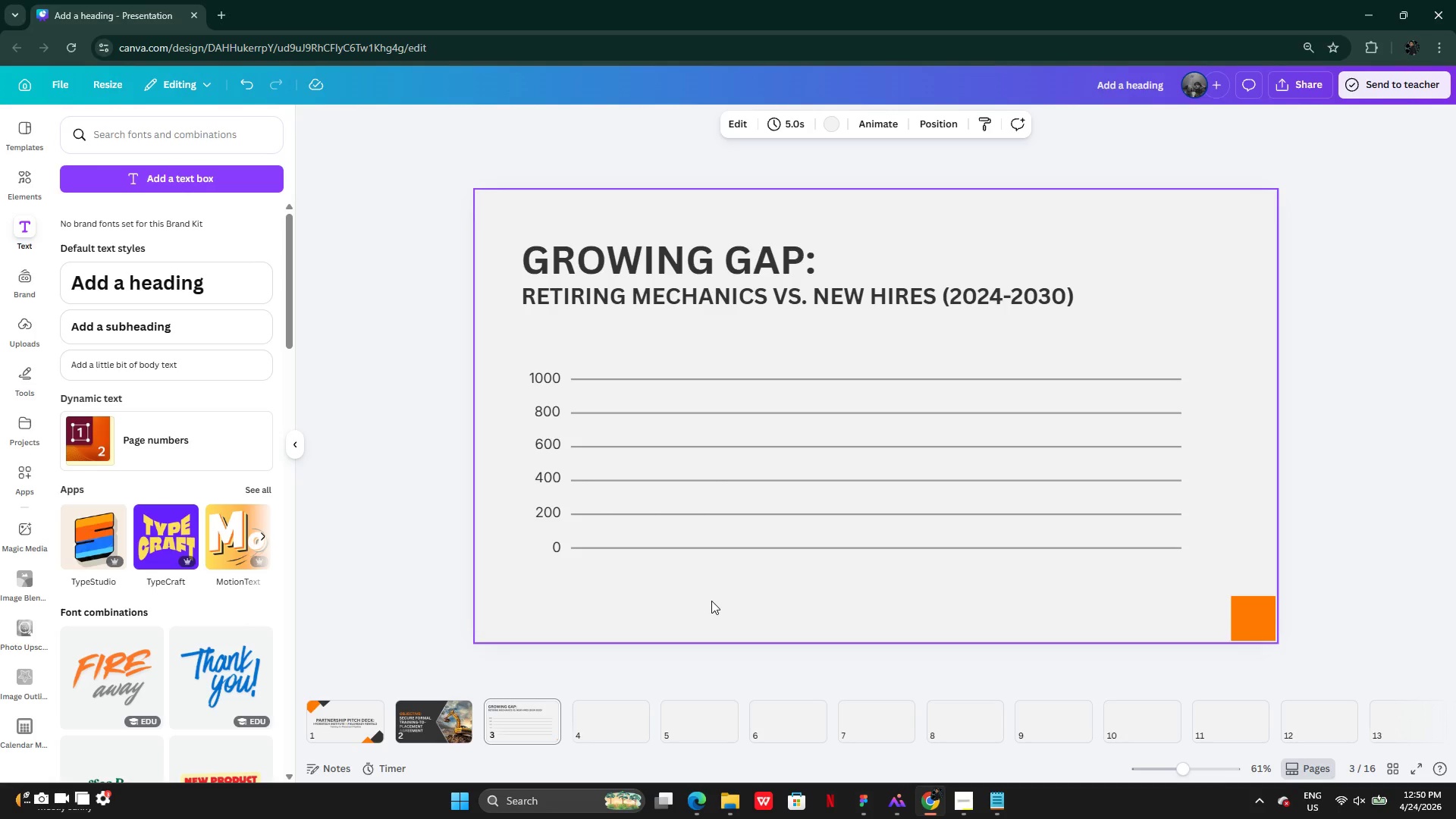 
left_click([867, 459])
 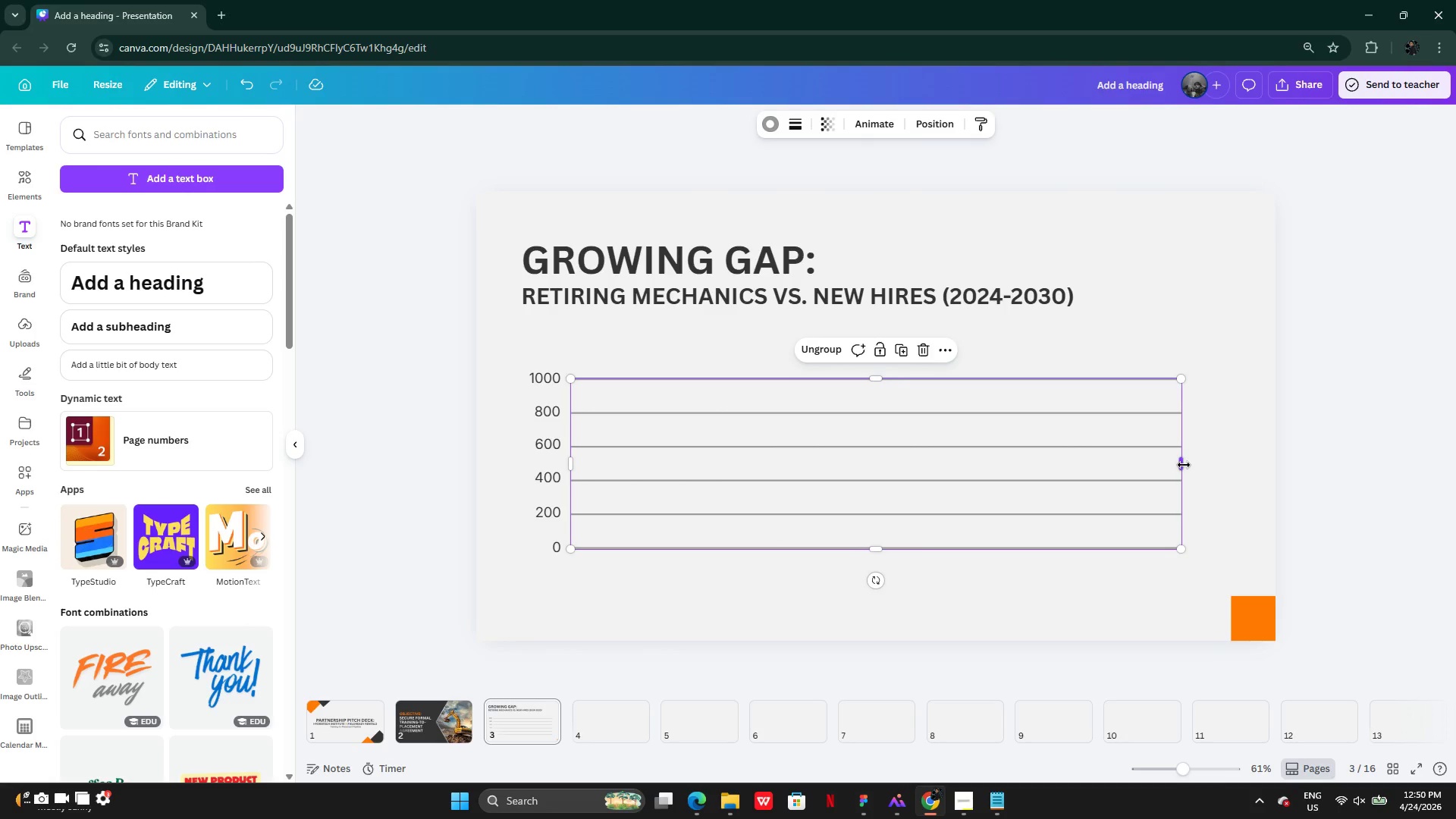 
left_click_drag(start_coordinate=[1184, 465], to_coordinate=[1235, 454])
 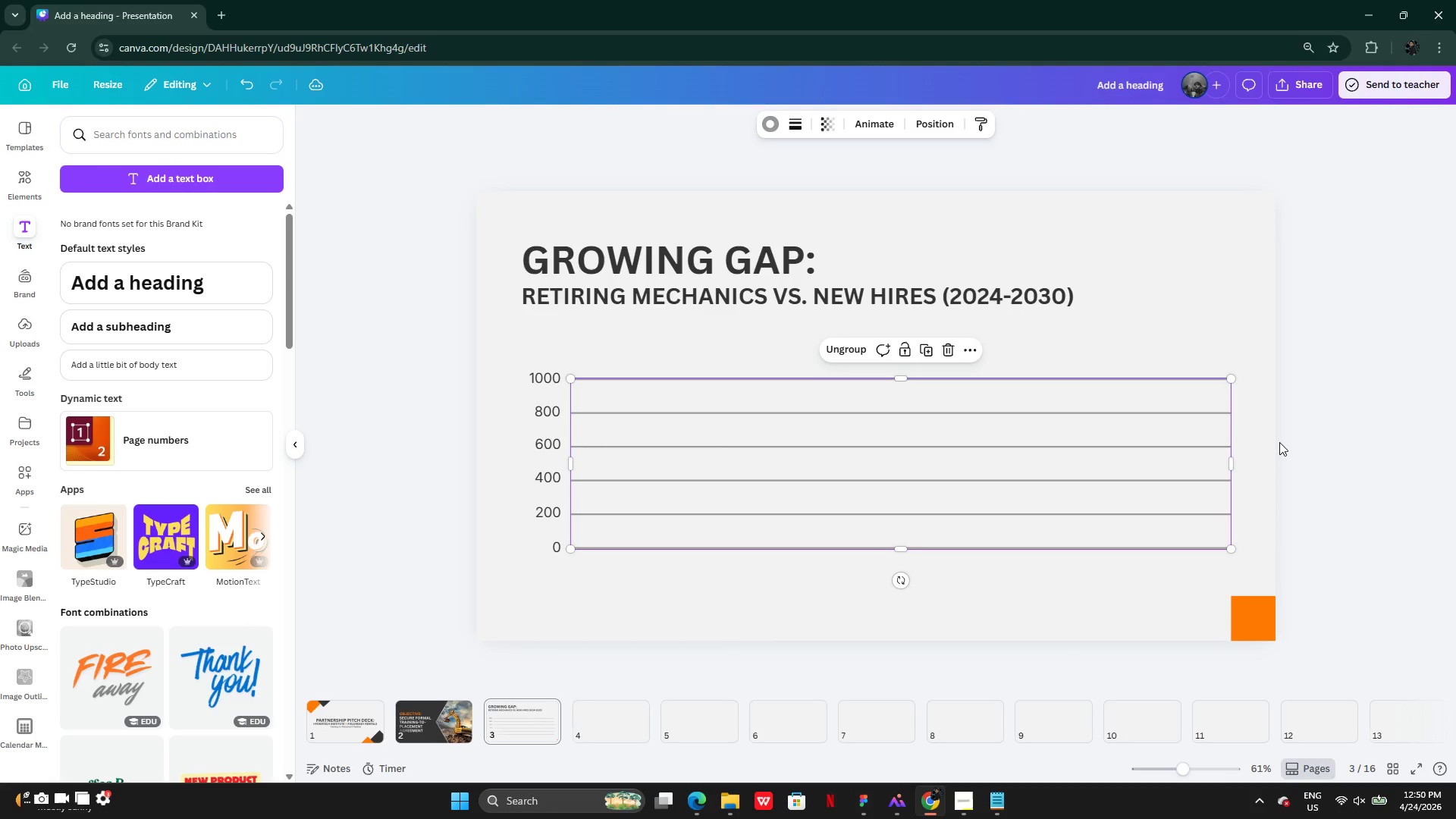 
left_click([1279, 442])
 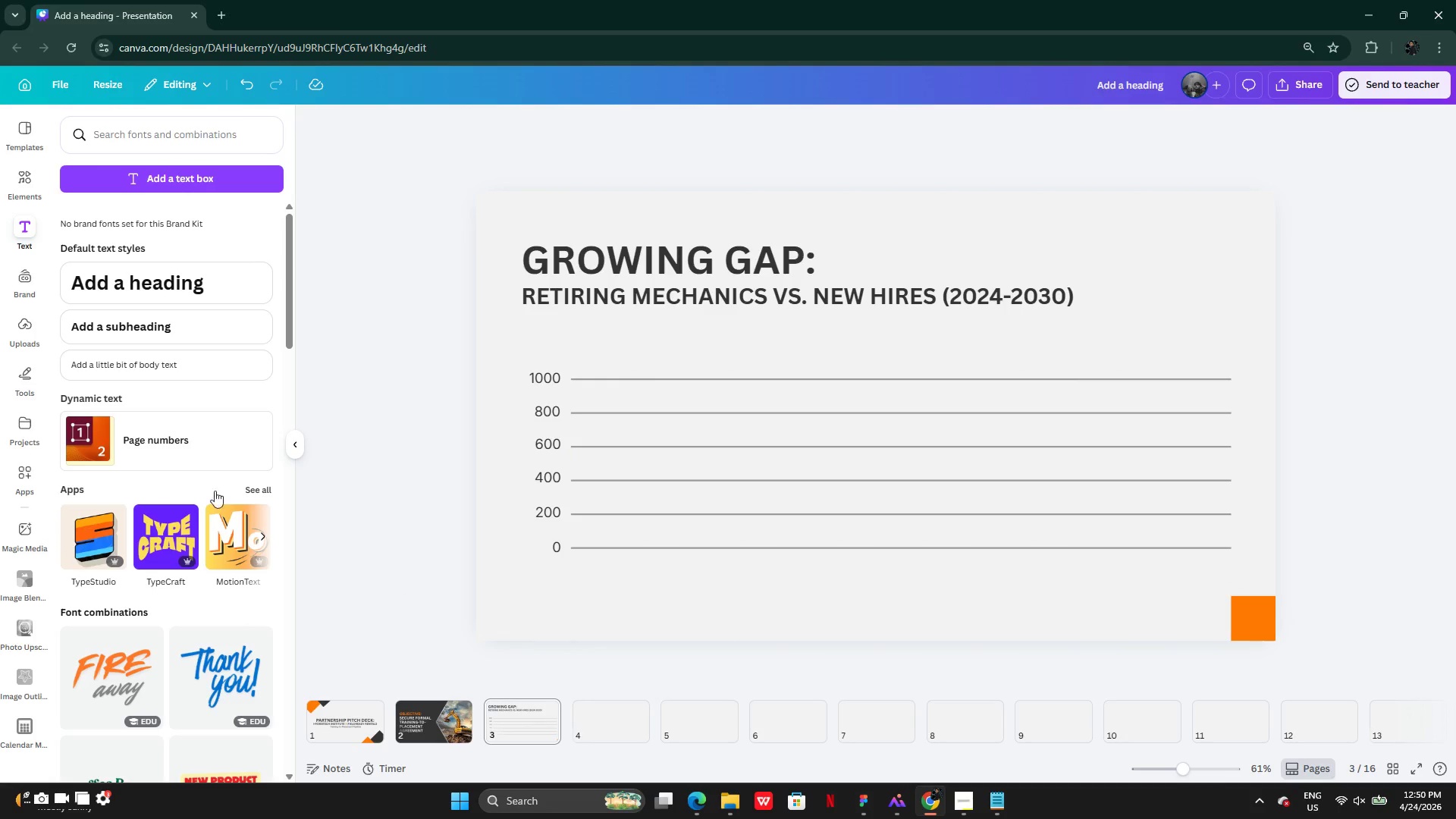 
left_click([31, 177])
 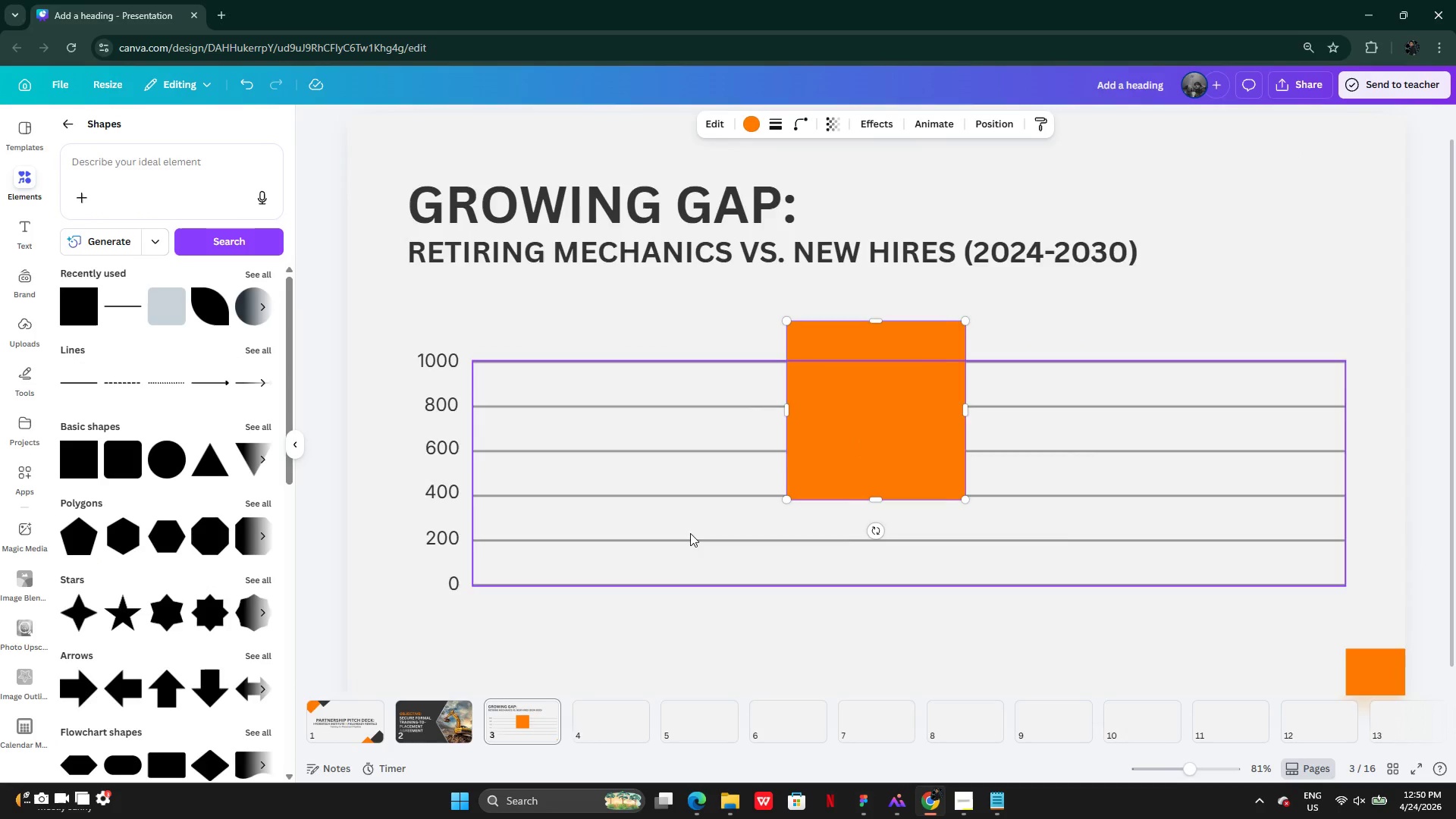 
left_click([704, 629])
 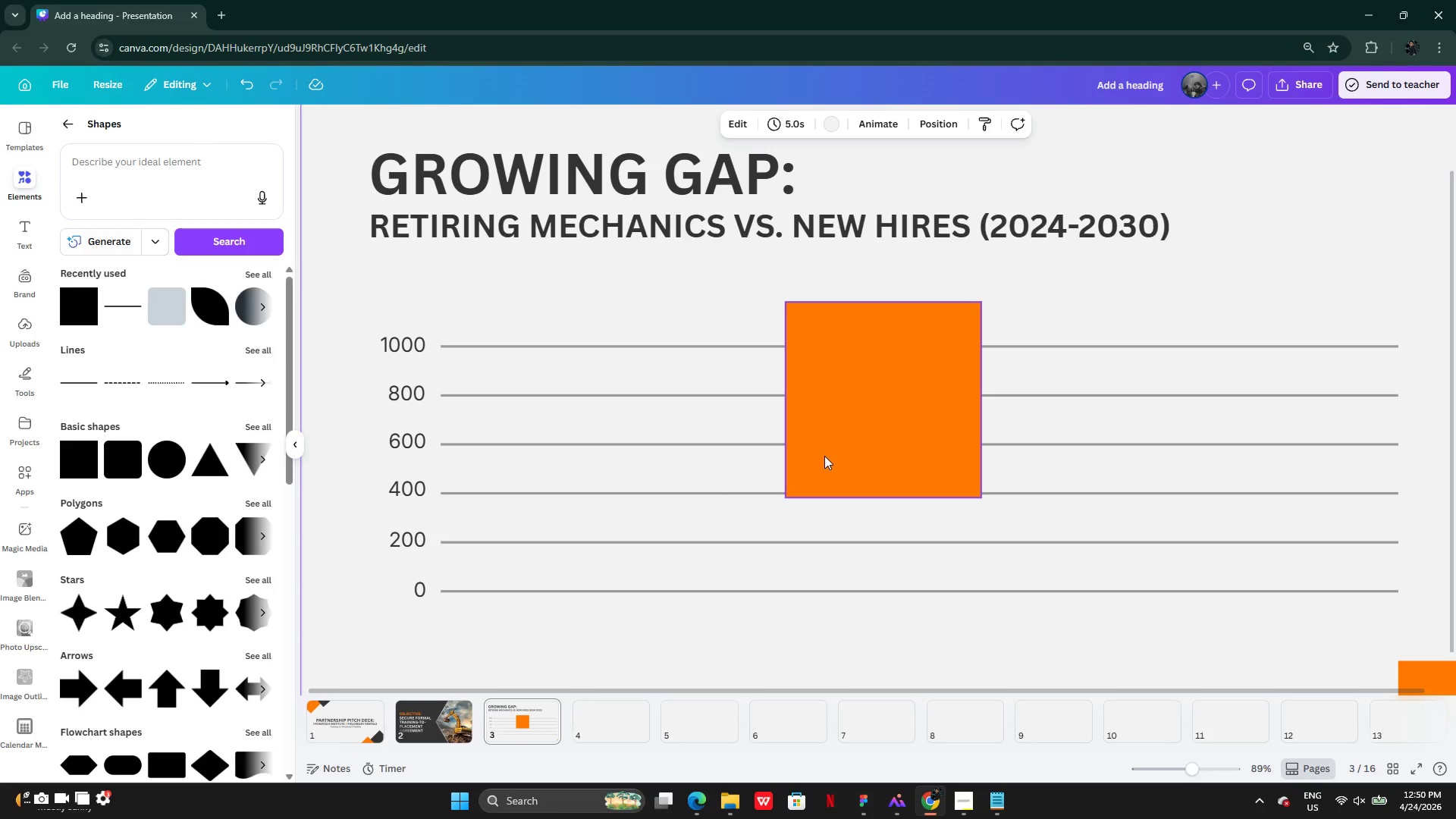 
left_click_drag(start_coordinate=[824, 453], to_coordinate=[502, 546])
 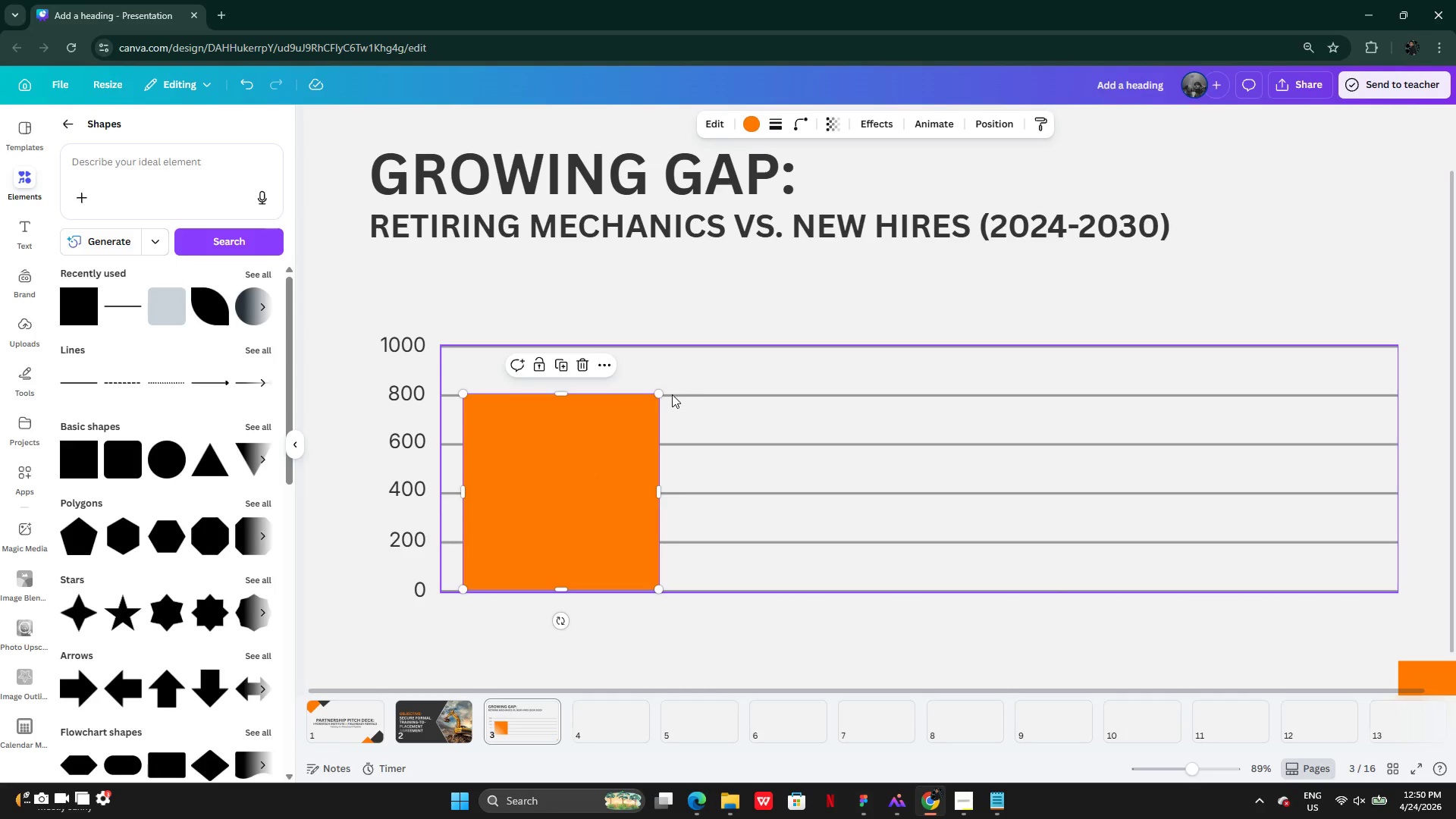 
left_click_drag(start_coordinate=[662, 393], to_coordinate=[513, 498])
 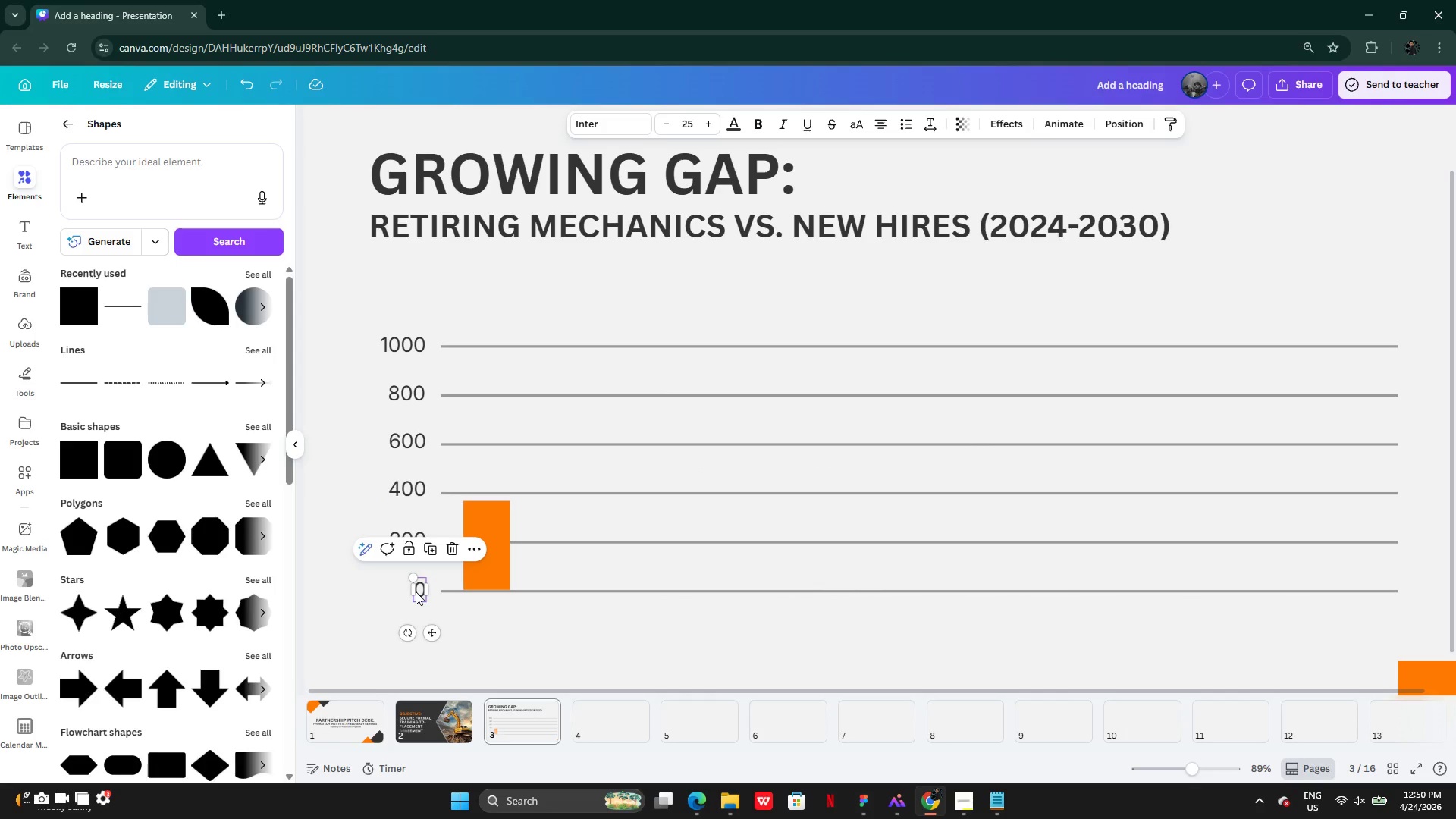 
hold_key(key=AltLeft, duration=0.47)
left_click_drag(start_coordinate=[416, 592], to_coordinate=[428, 620])
 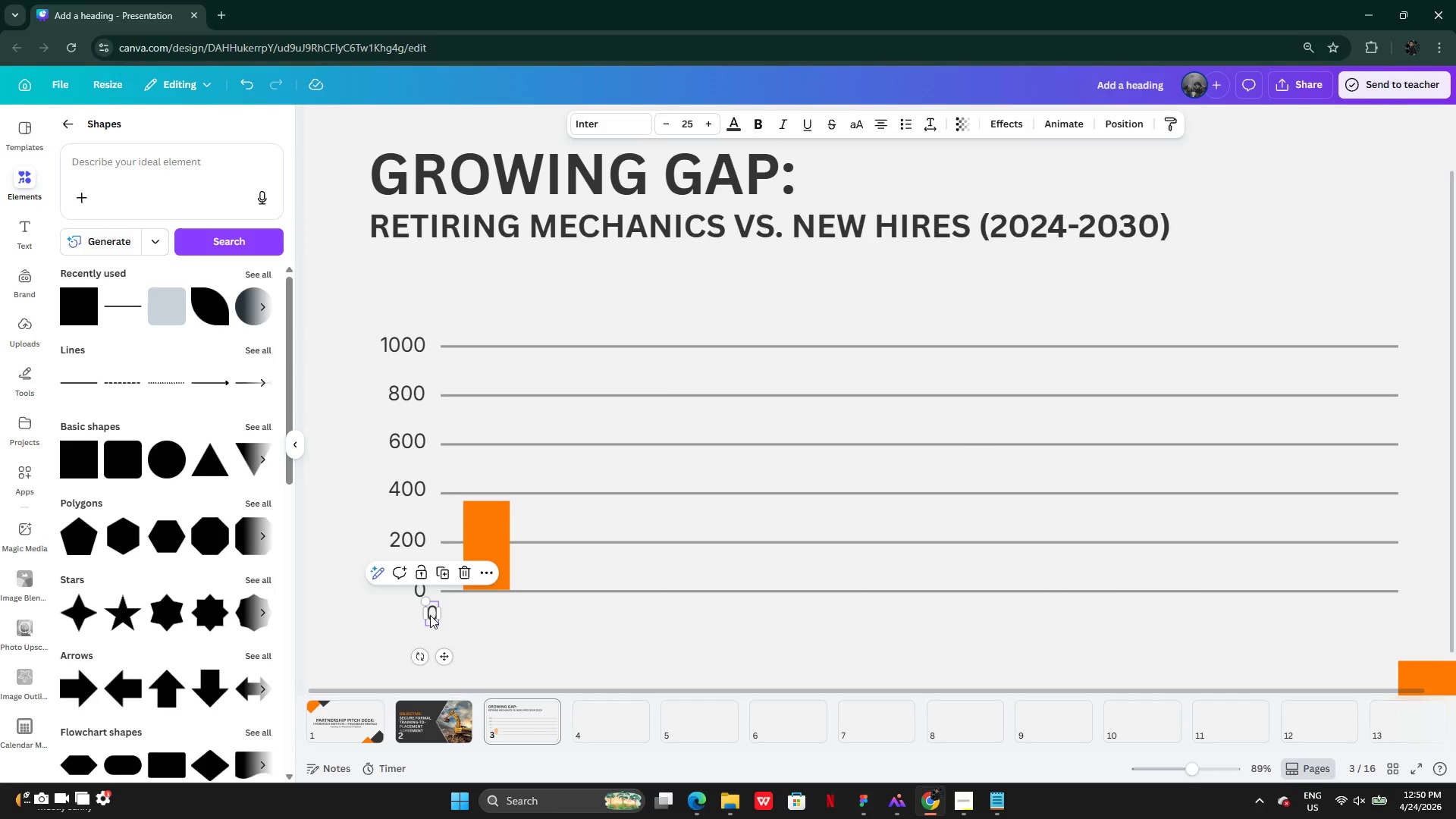 
left_click_drag(start_coordinate=[430, 615], to_coordinate=[475, 611])
 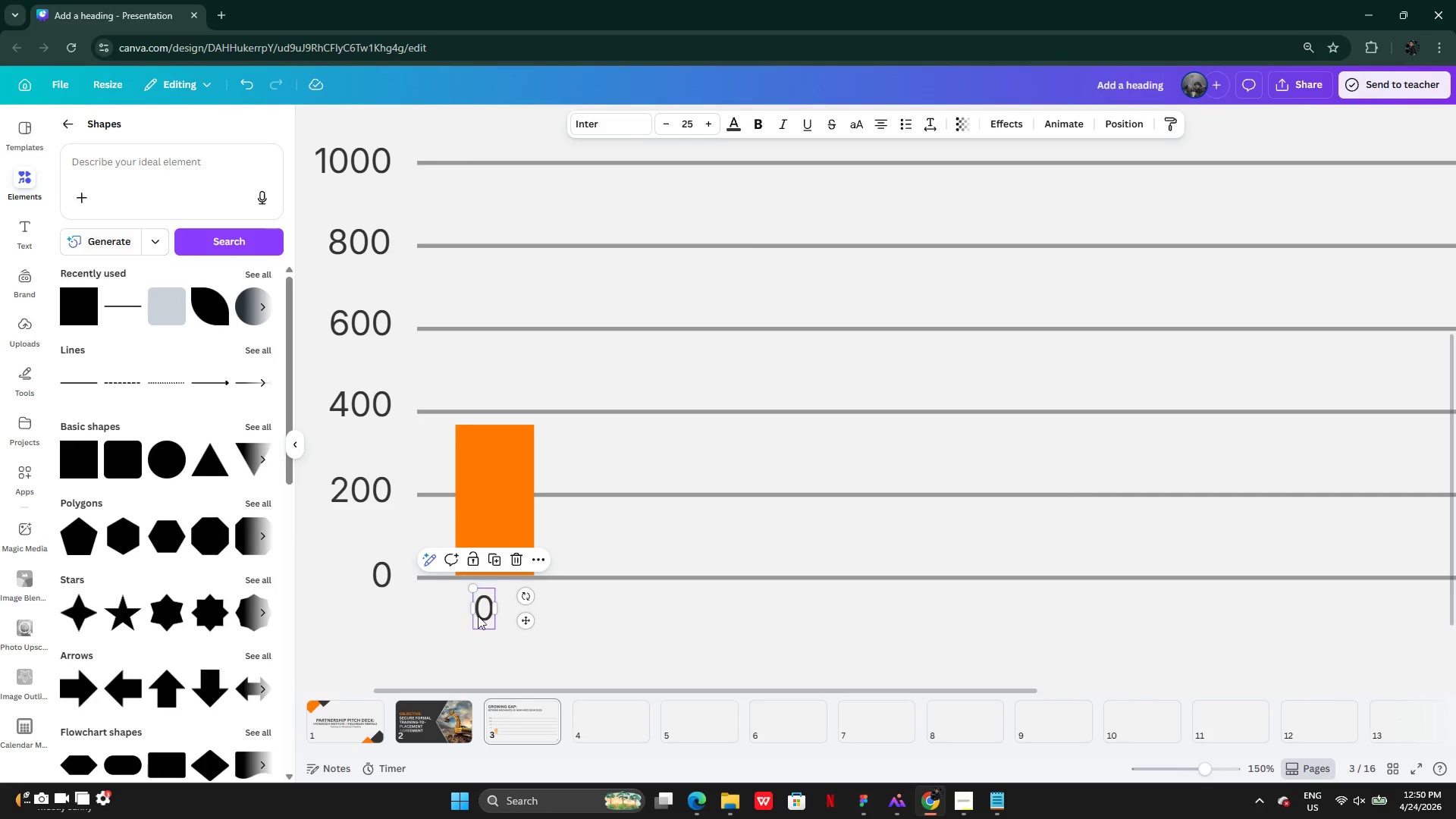 
double_click([481, 616])
 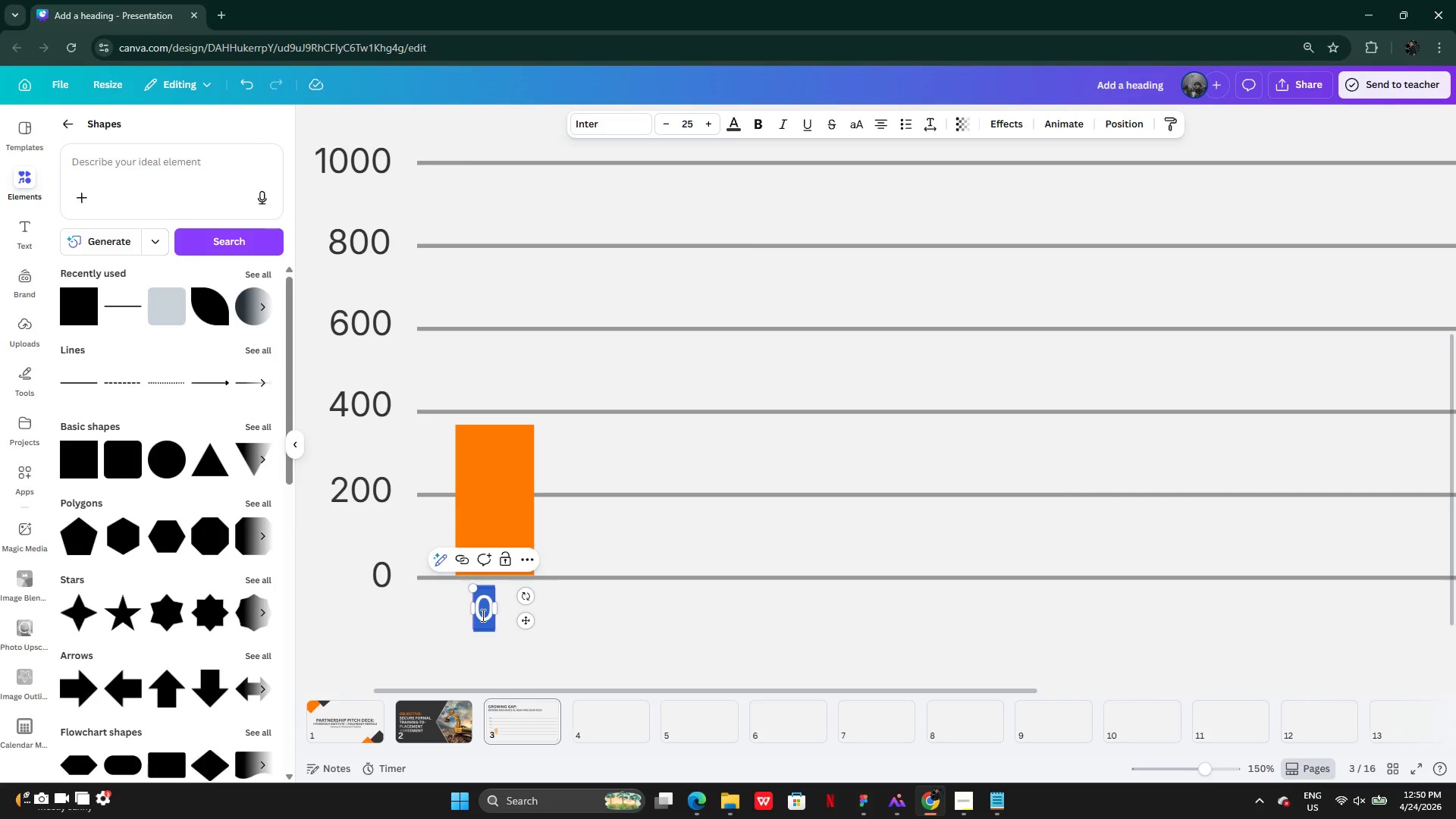 
type(2024)
 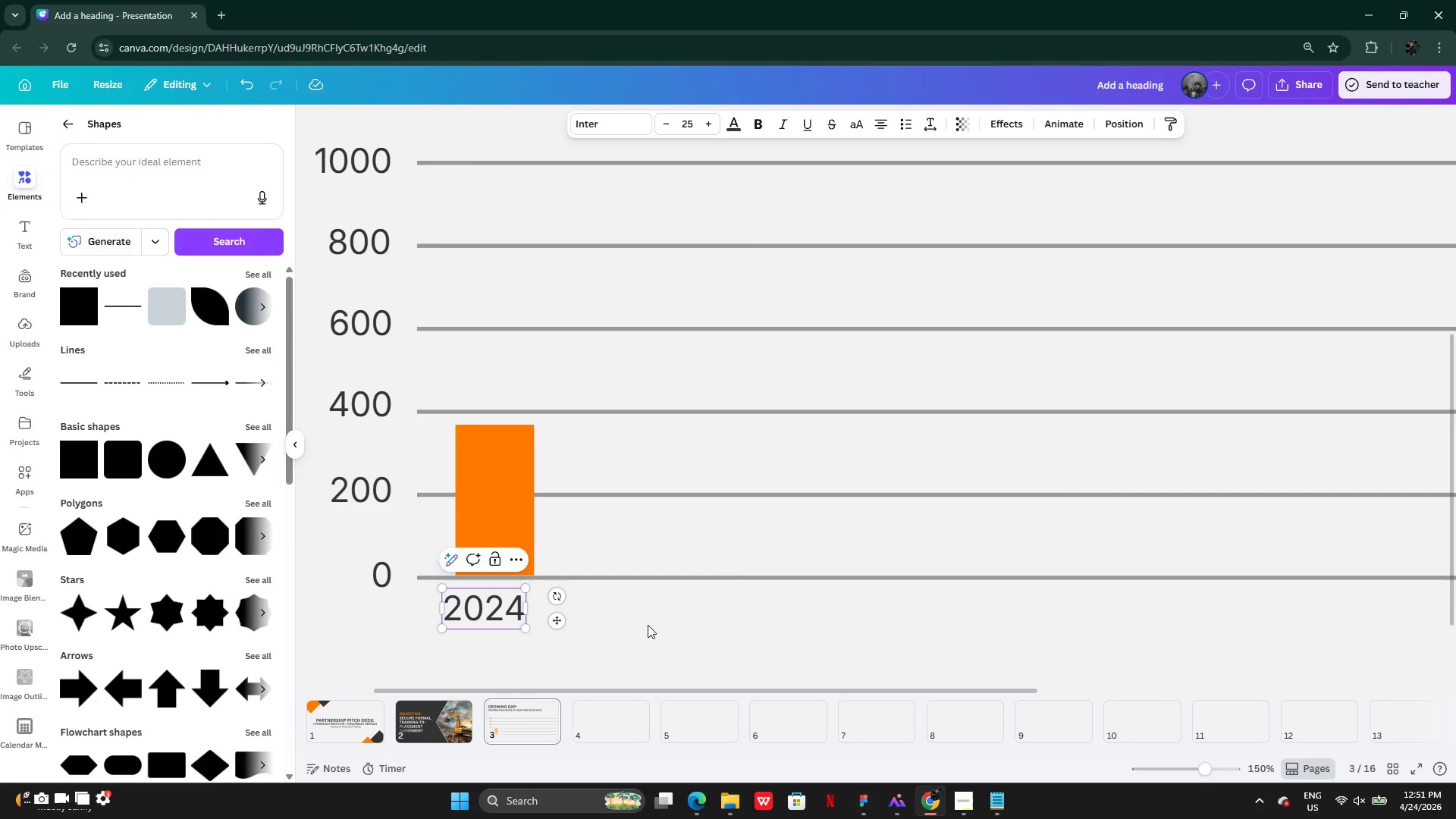 
left_click([648, 625])
 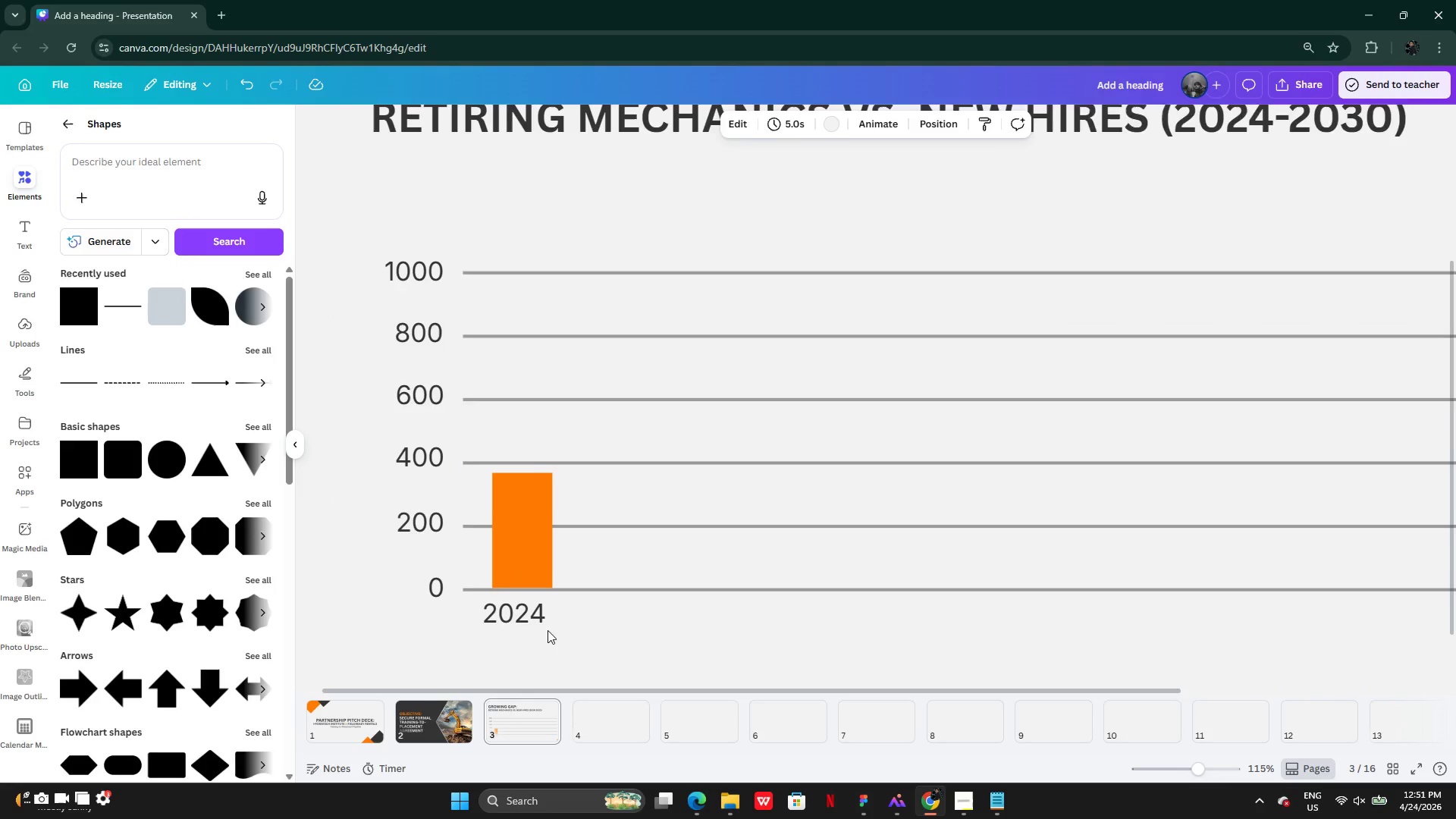 
left_click([528, 618])
 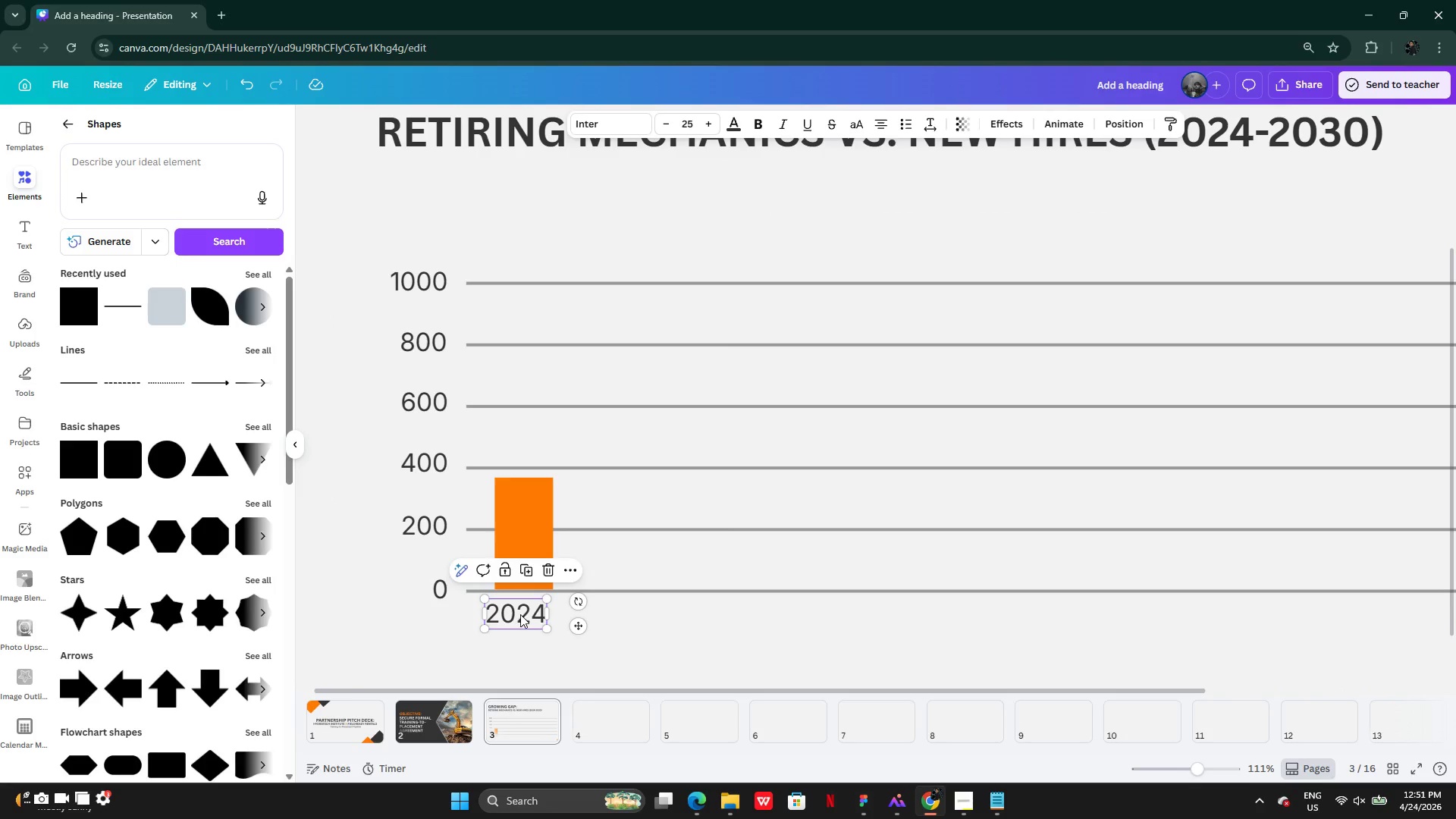 
left_click_drag(start_coordinate=[520, 614], to_coordinate=[557, 617])
 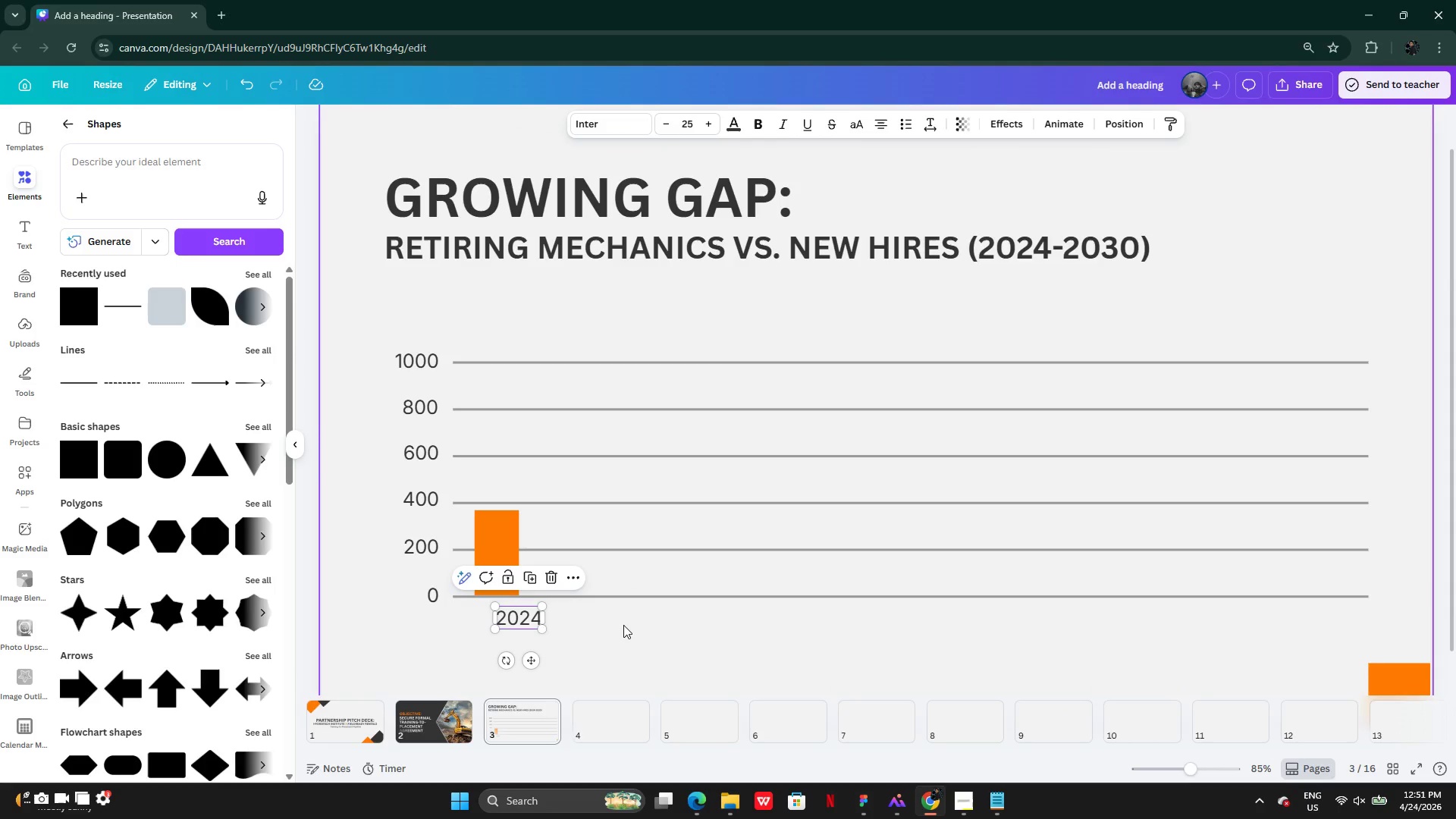 
left_click([623, 625])
 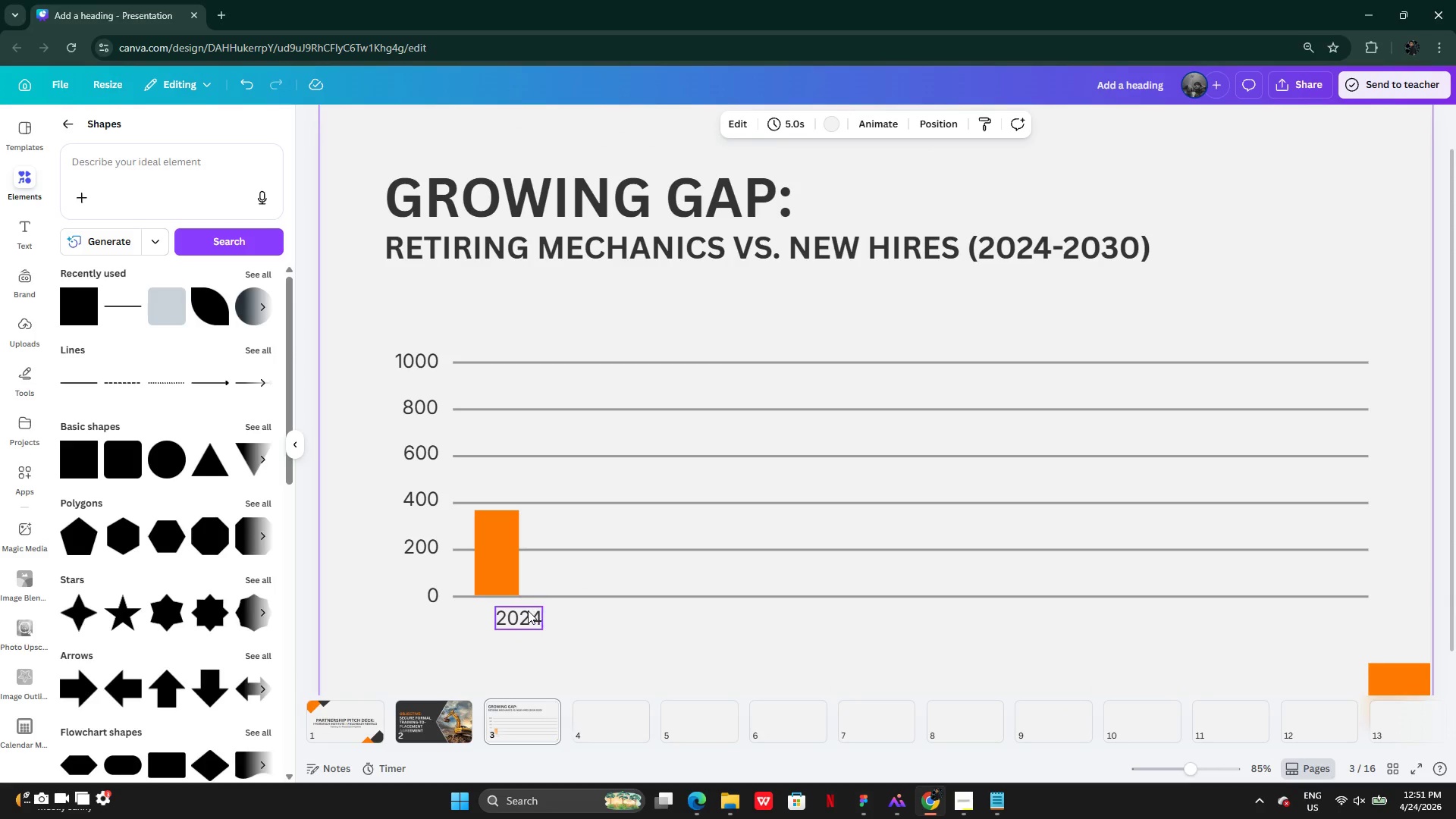 
left_click([528, 610])
 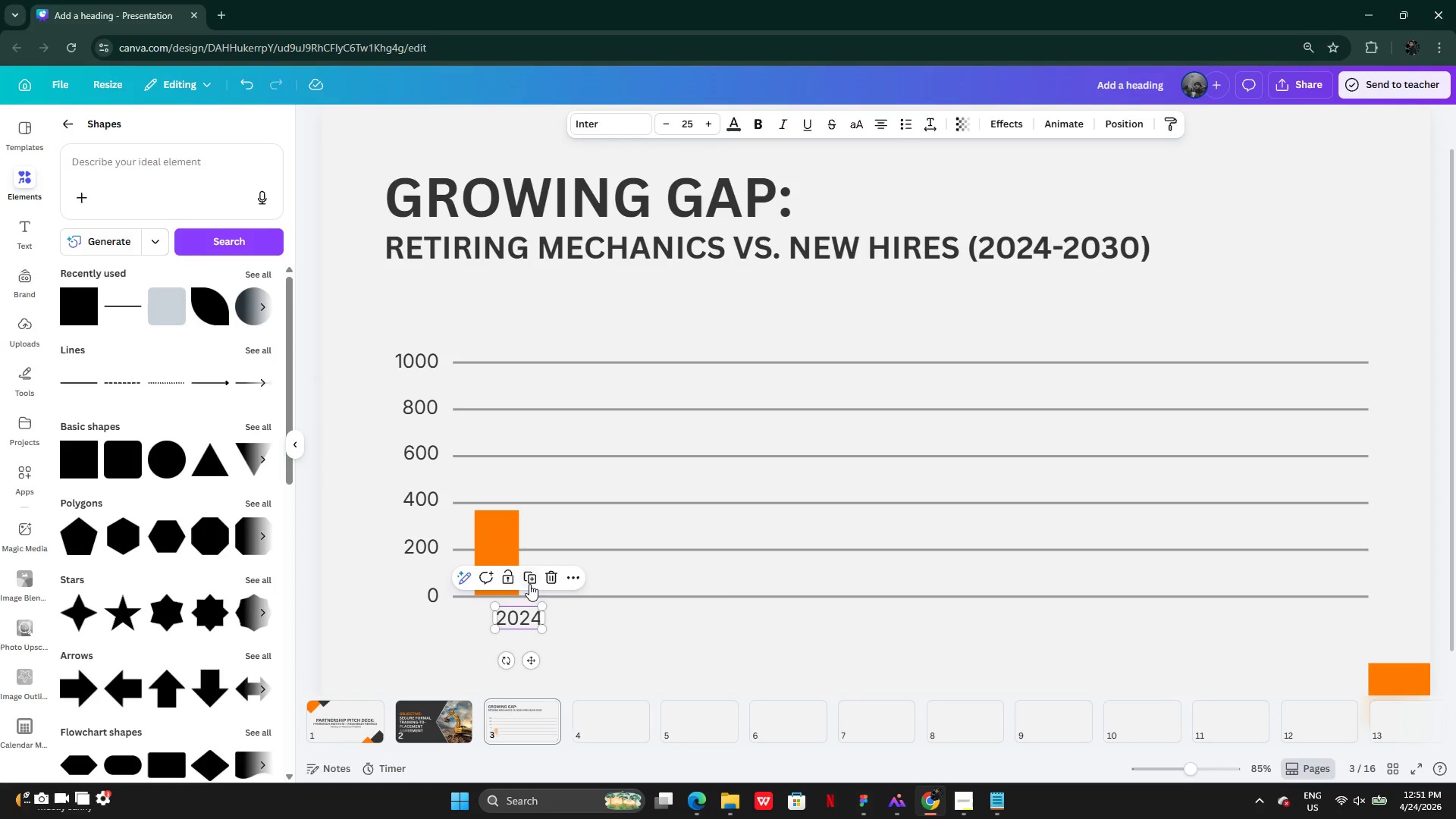 
left_click([529, 583])
 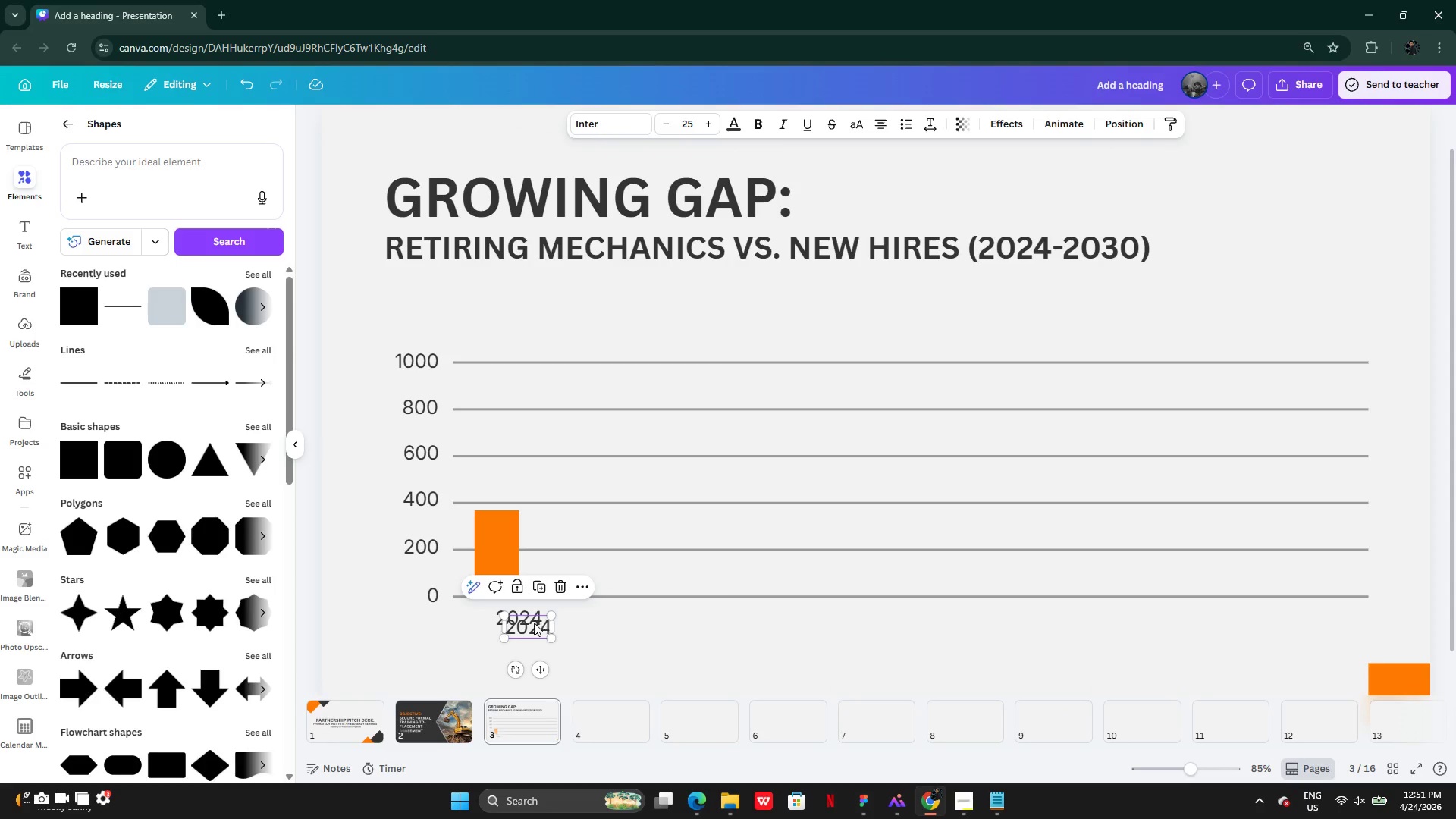 
left_click_drag(start_coordinate=[533, 623], to_coordinate=[692, 609])
 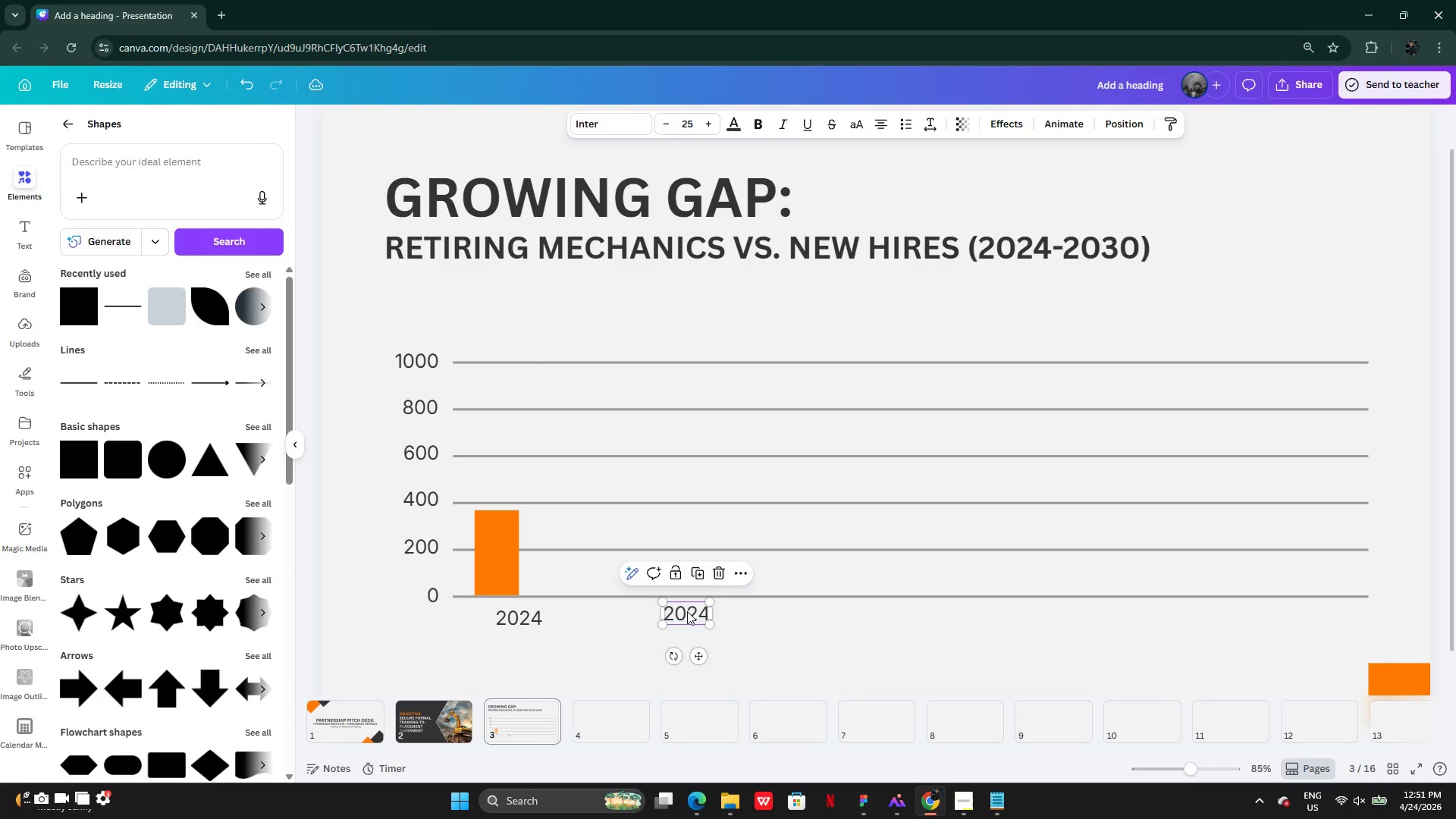 
left_click_drag(start_coordinate=[687, 611], to_coordinate=[552, 619])
 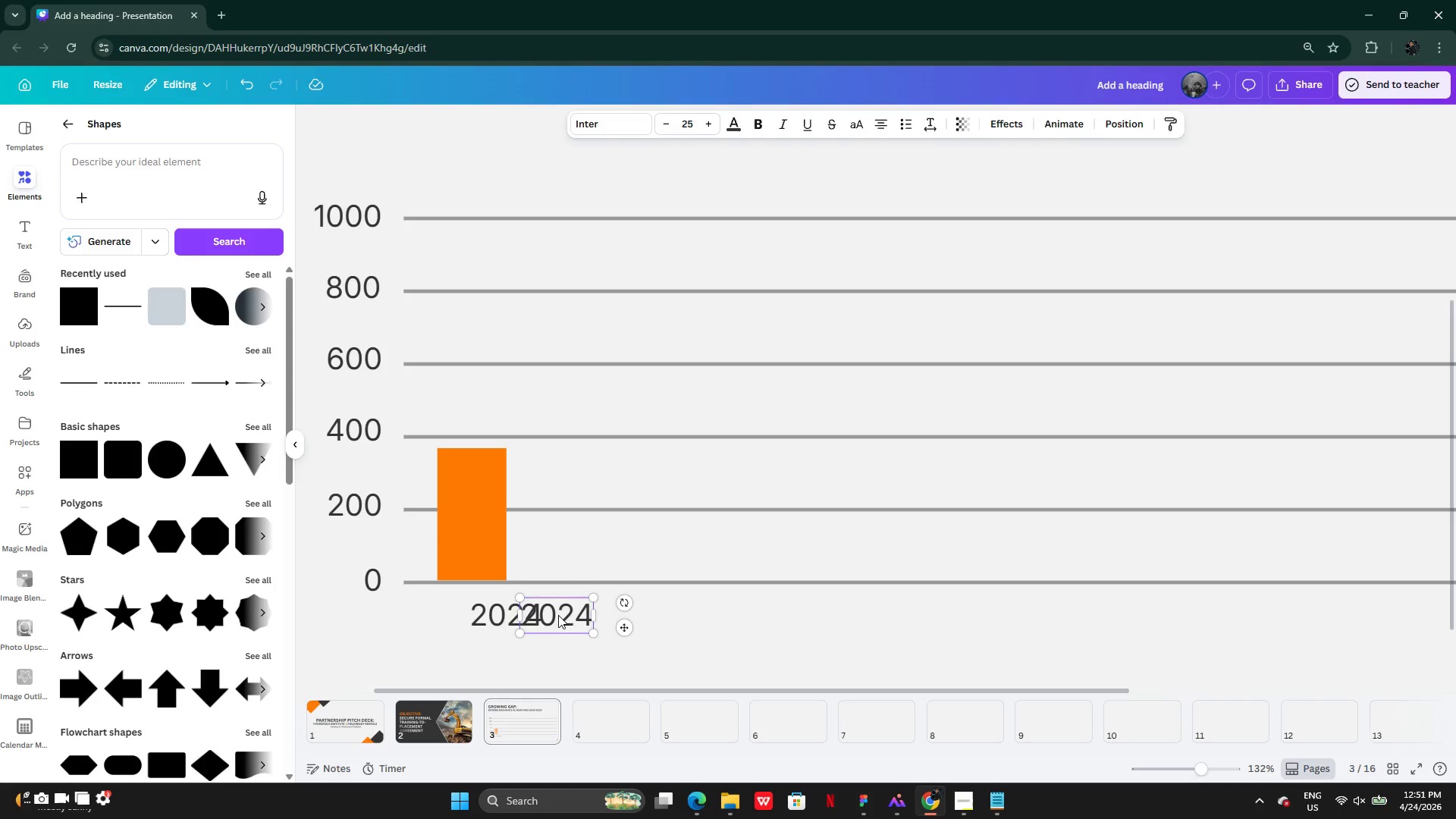 
left_click_drag(start_coordinate=[560, 608], to_coordinate=[552, 609])
 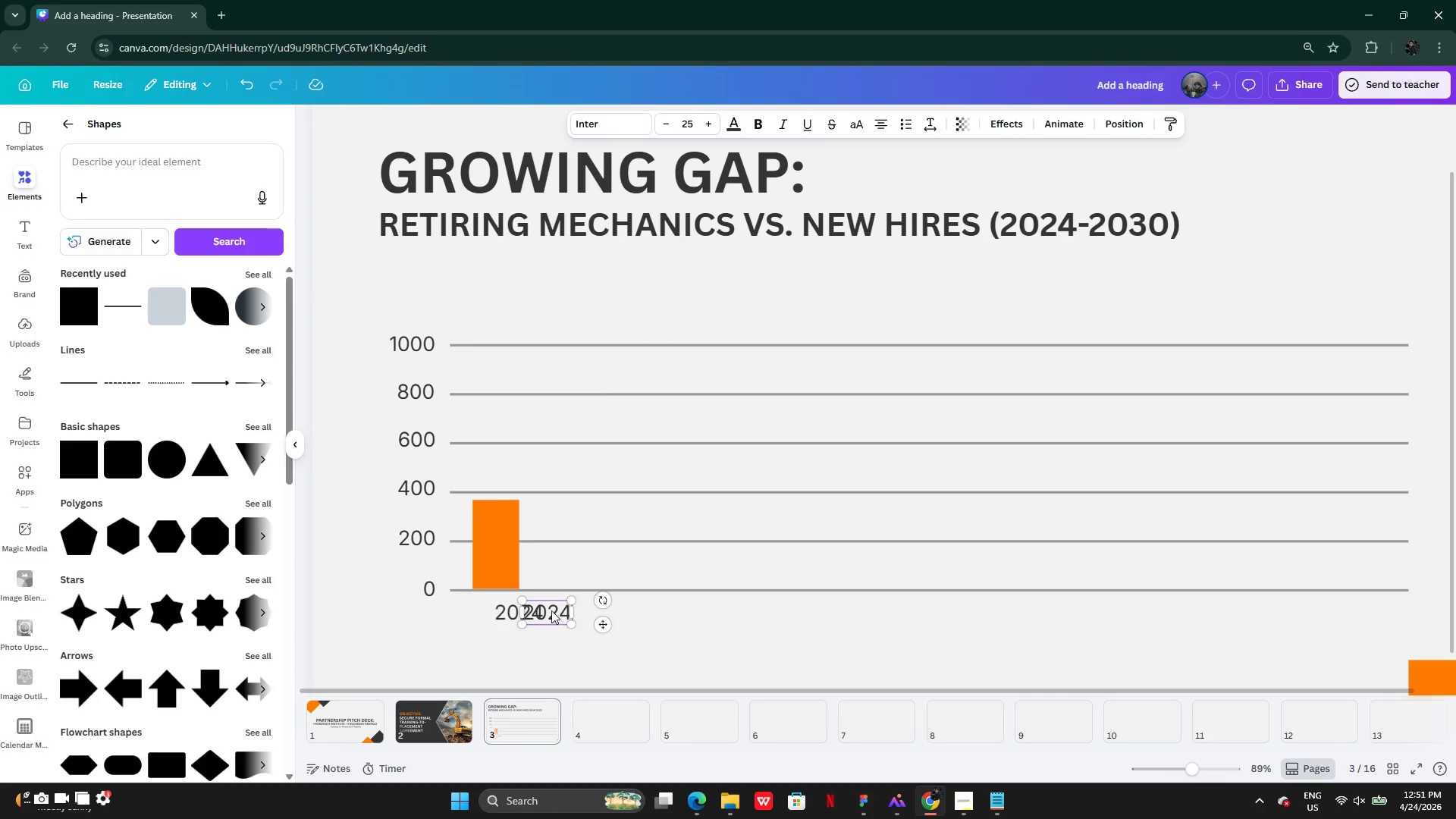 
left_click_drag(start_coordinate=[547, 610], to_coordinate=[674, 610])
 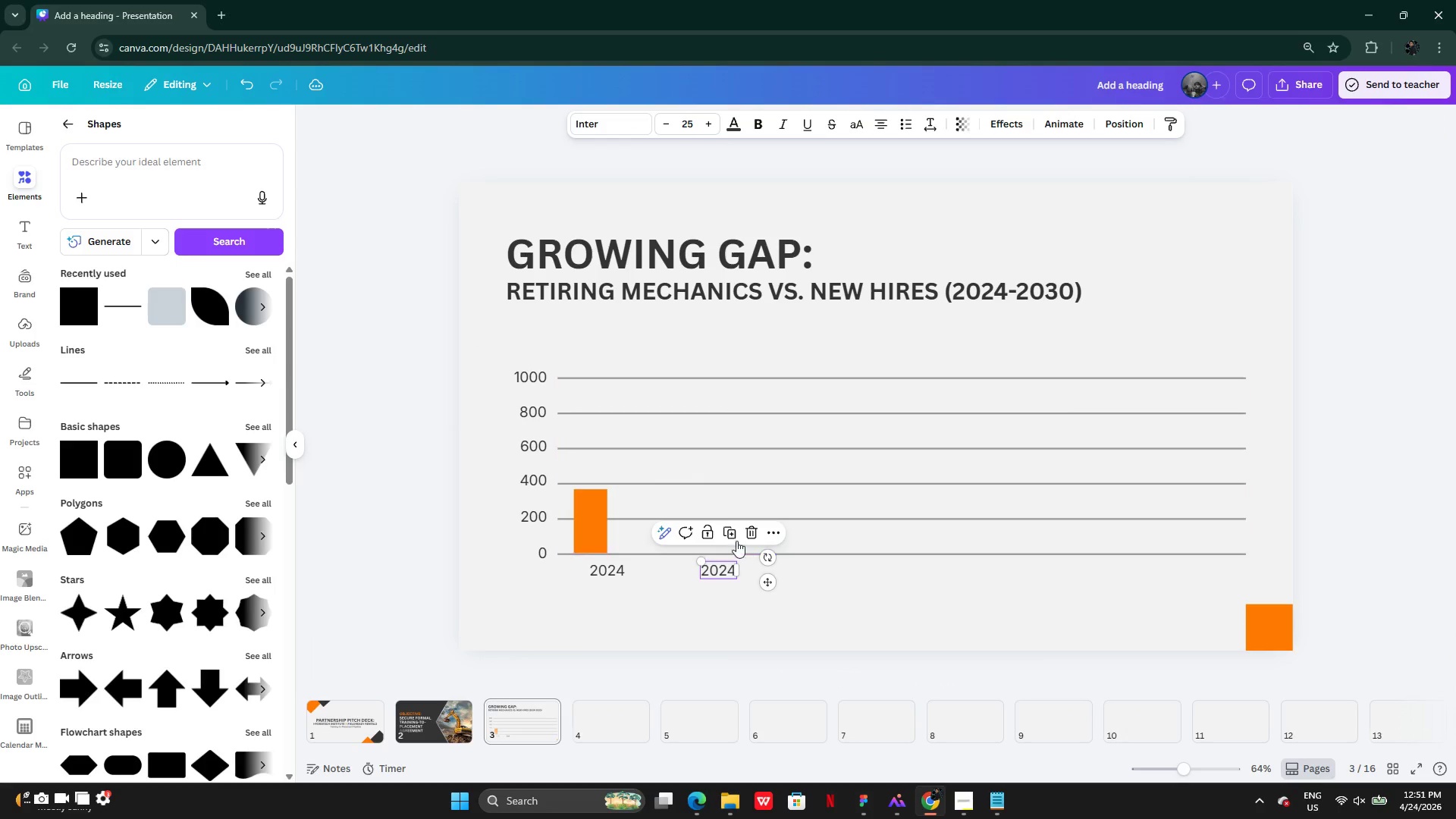 
left_click([733, 532])
 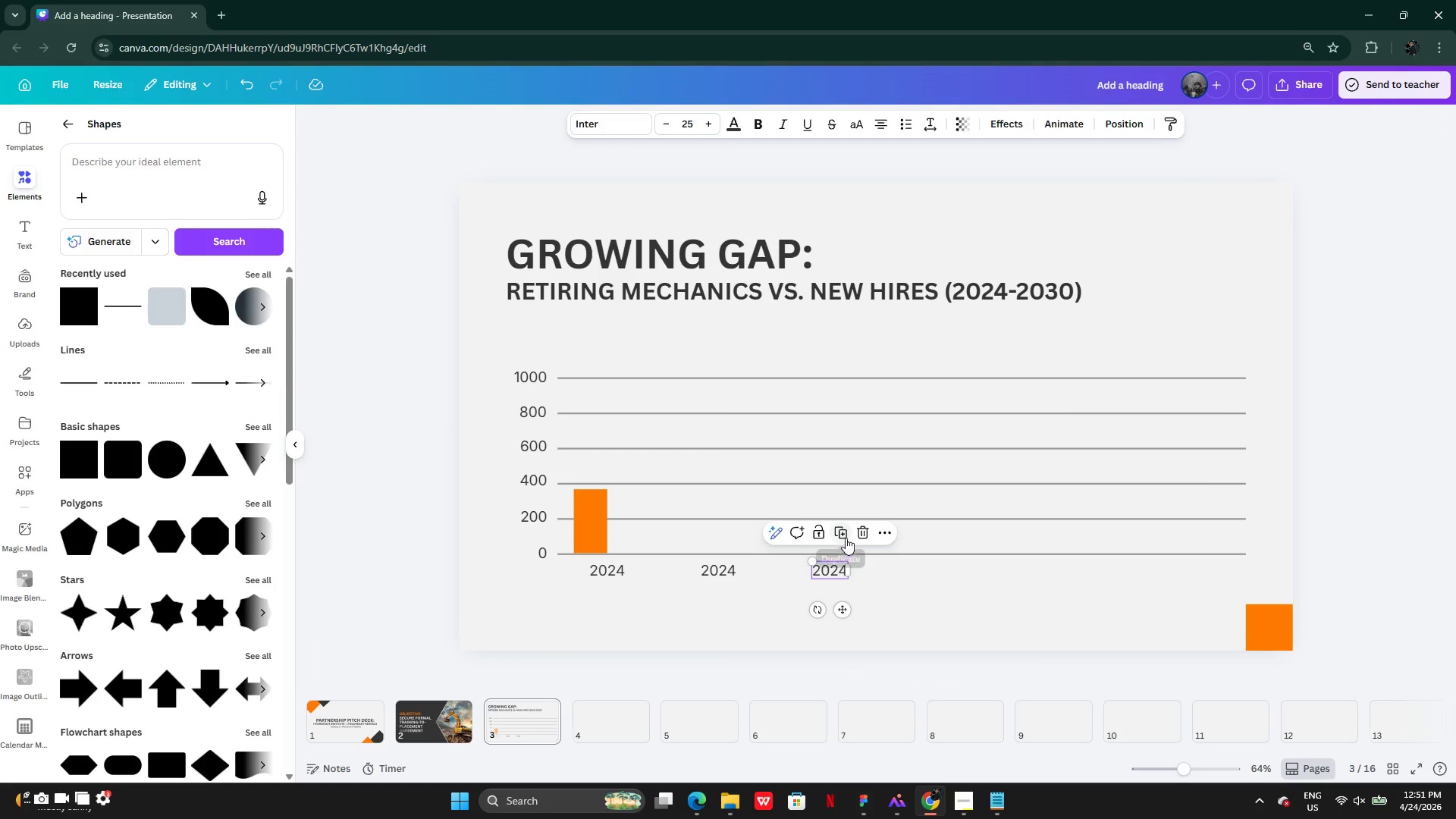 
left_click([846, 534])
 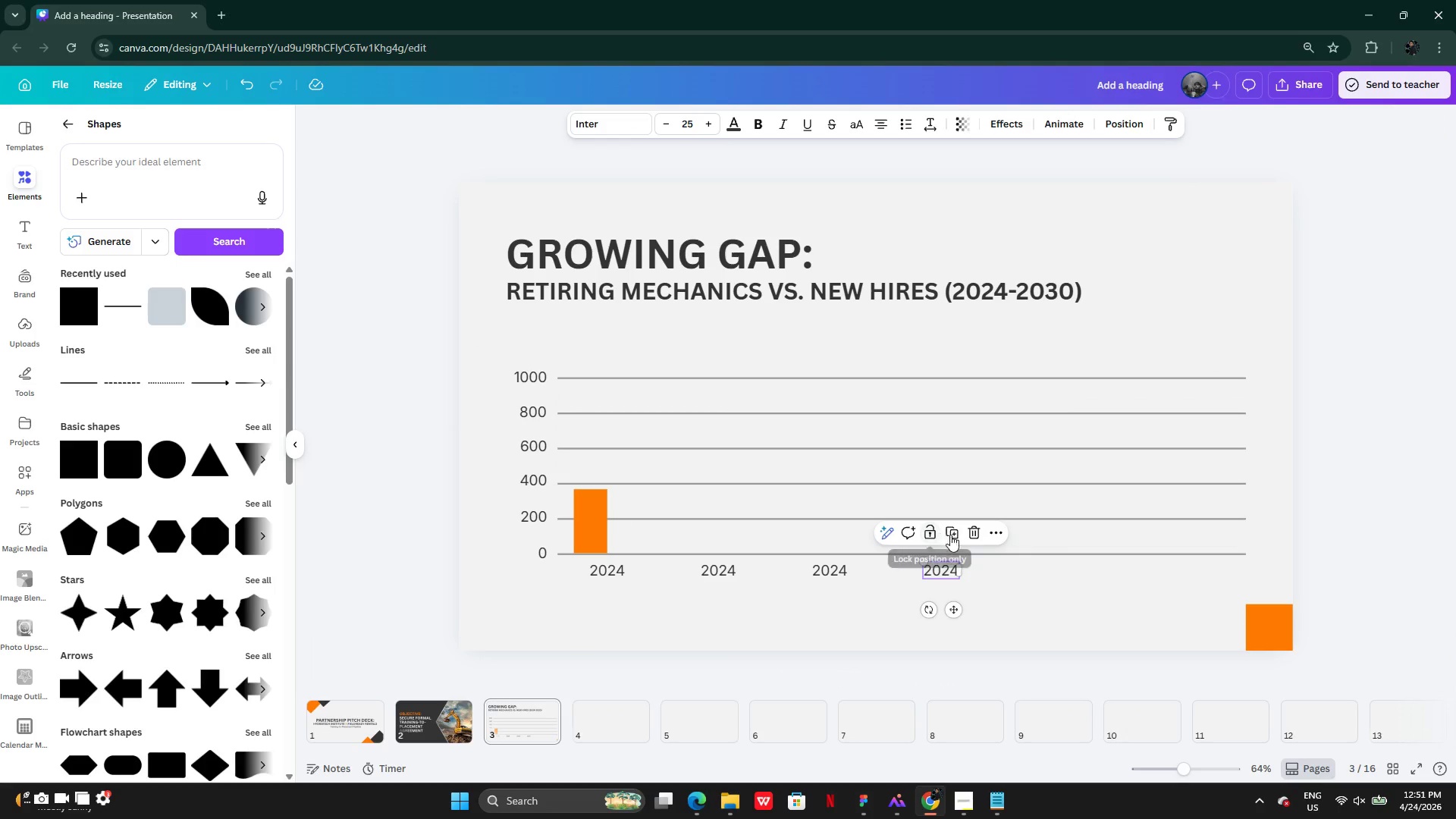 
left_click([957, 537])
 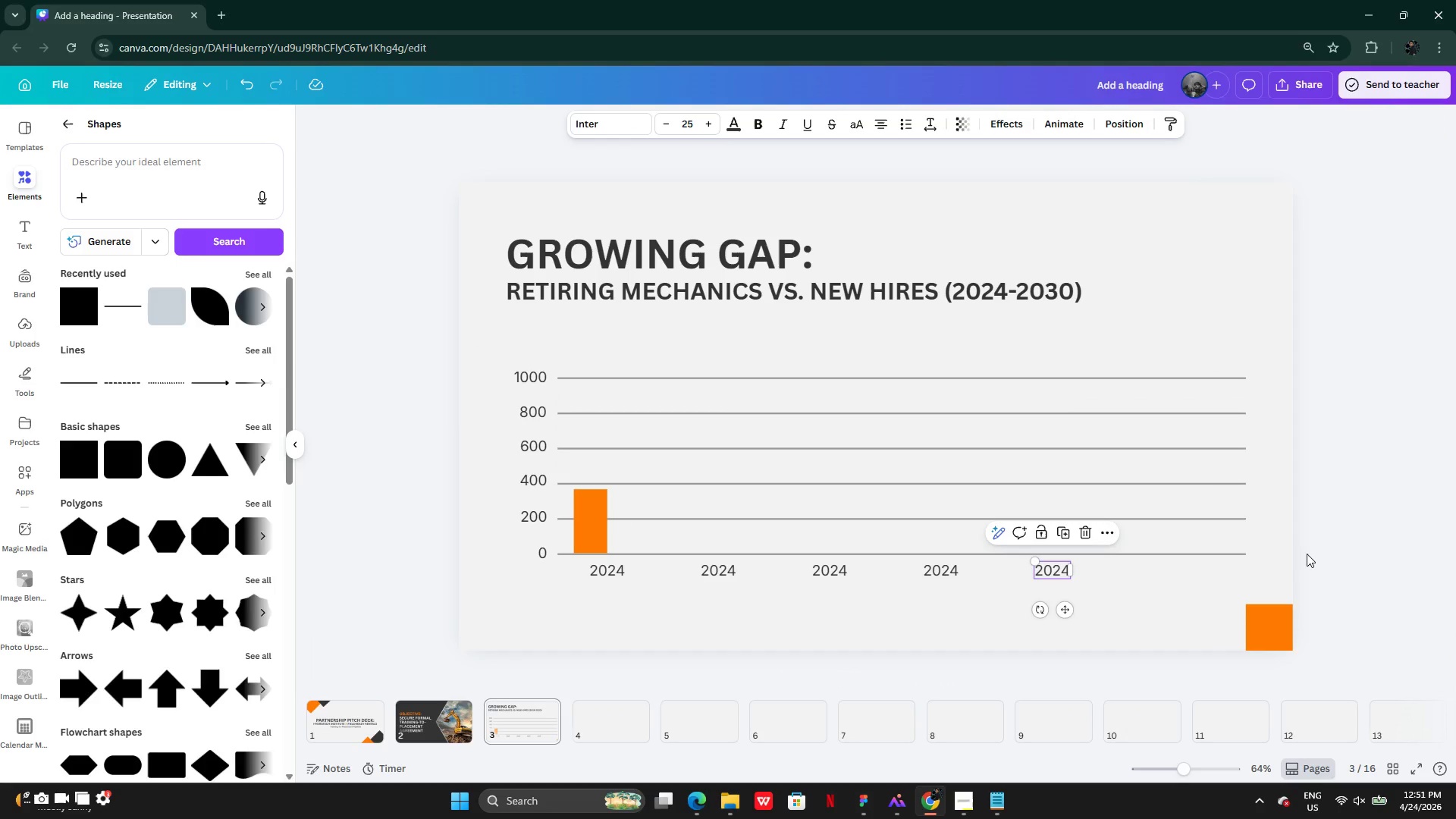 
left_click([1335, 551])
 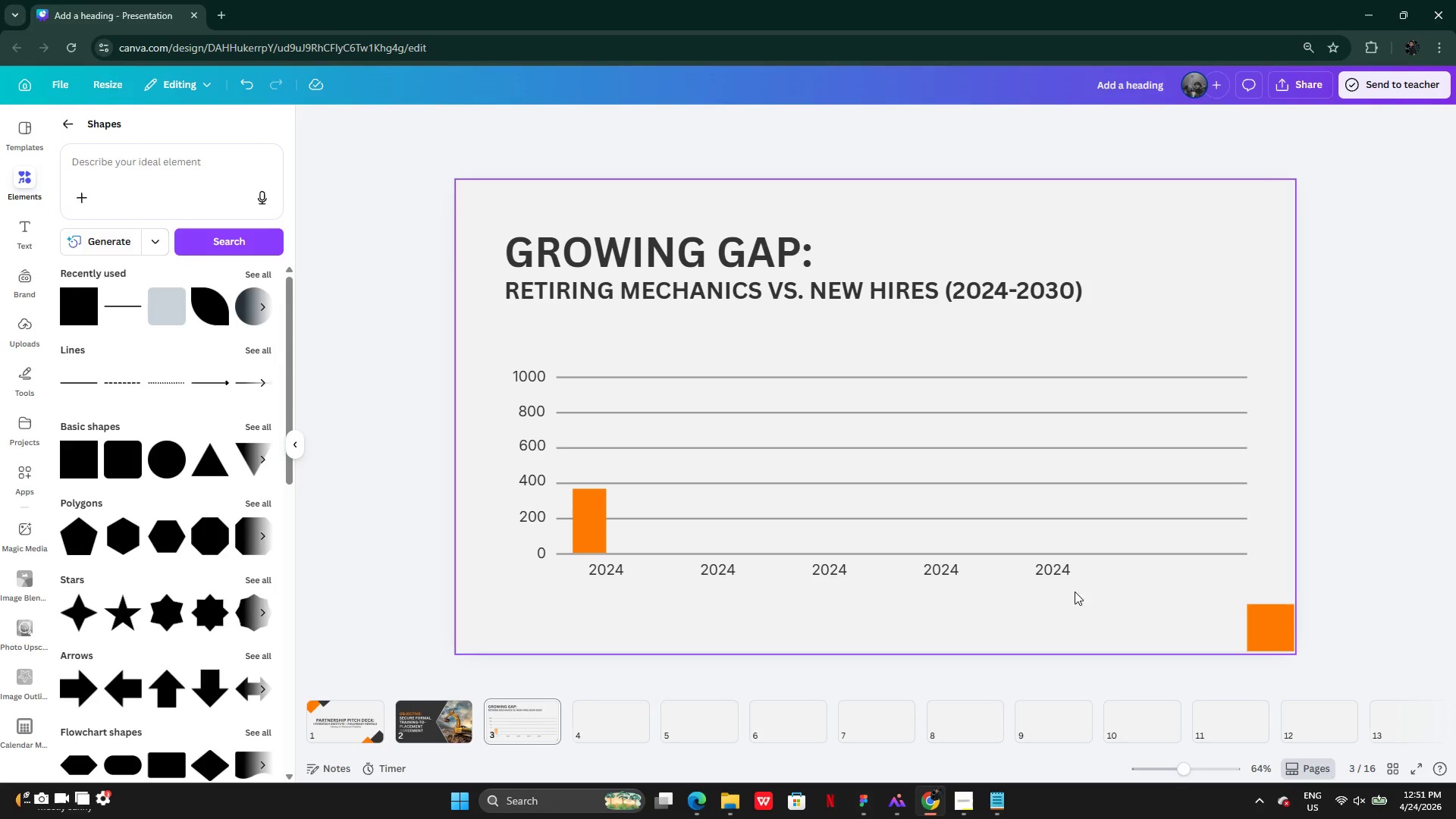 
wait(5.22)
 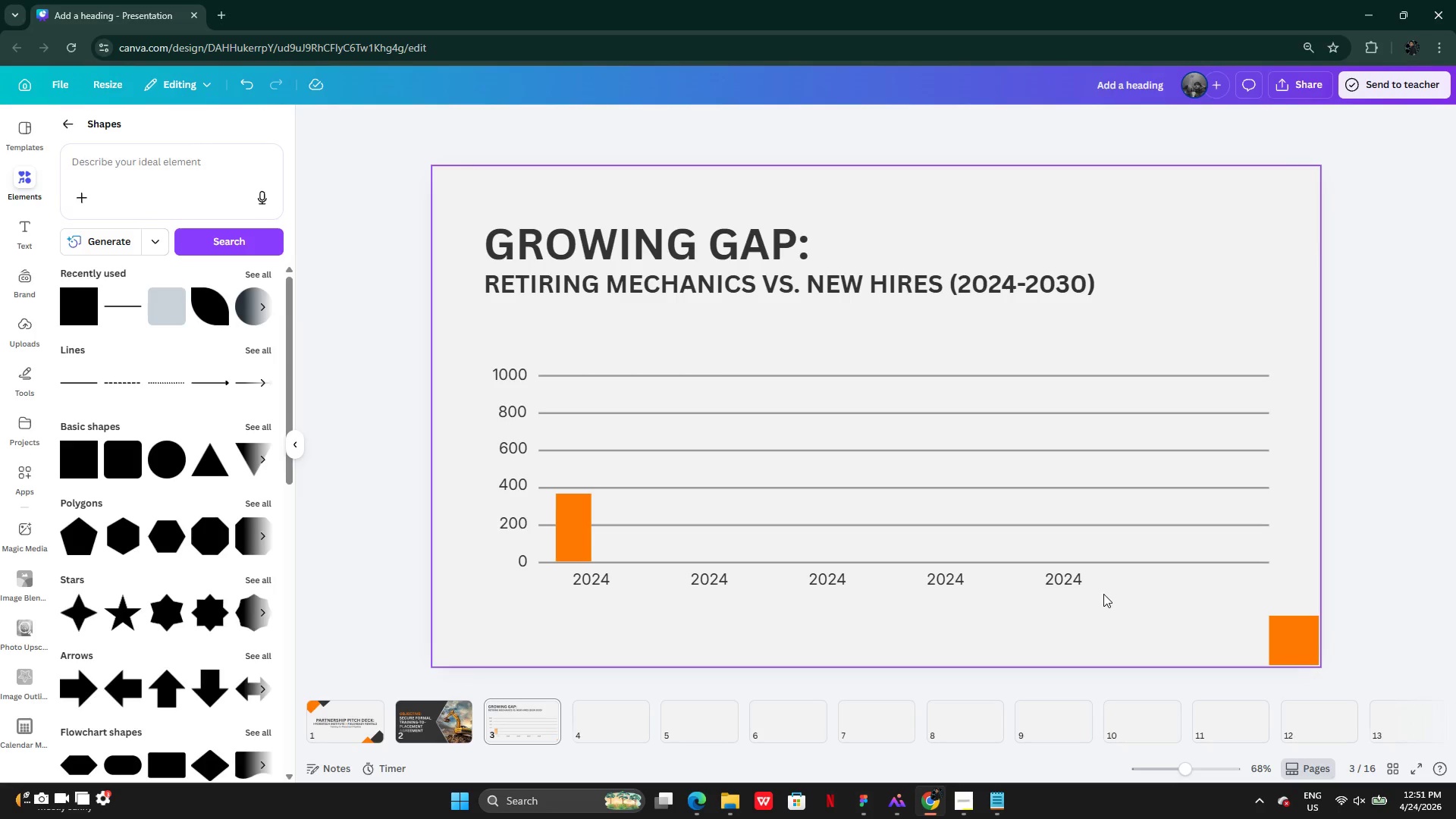 
left_click([607, 570])
 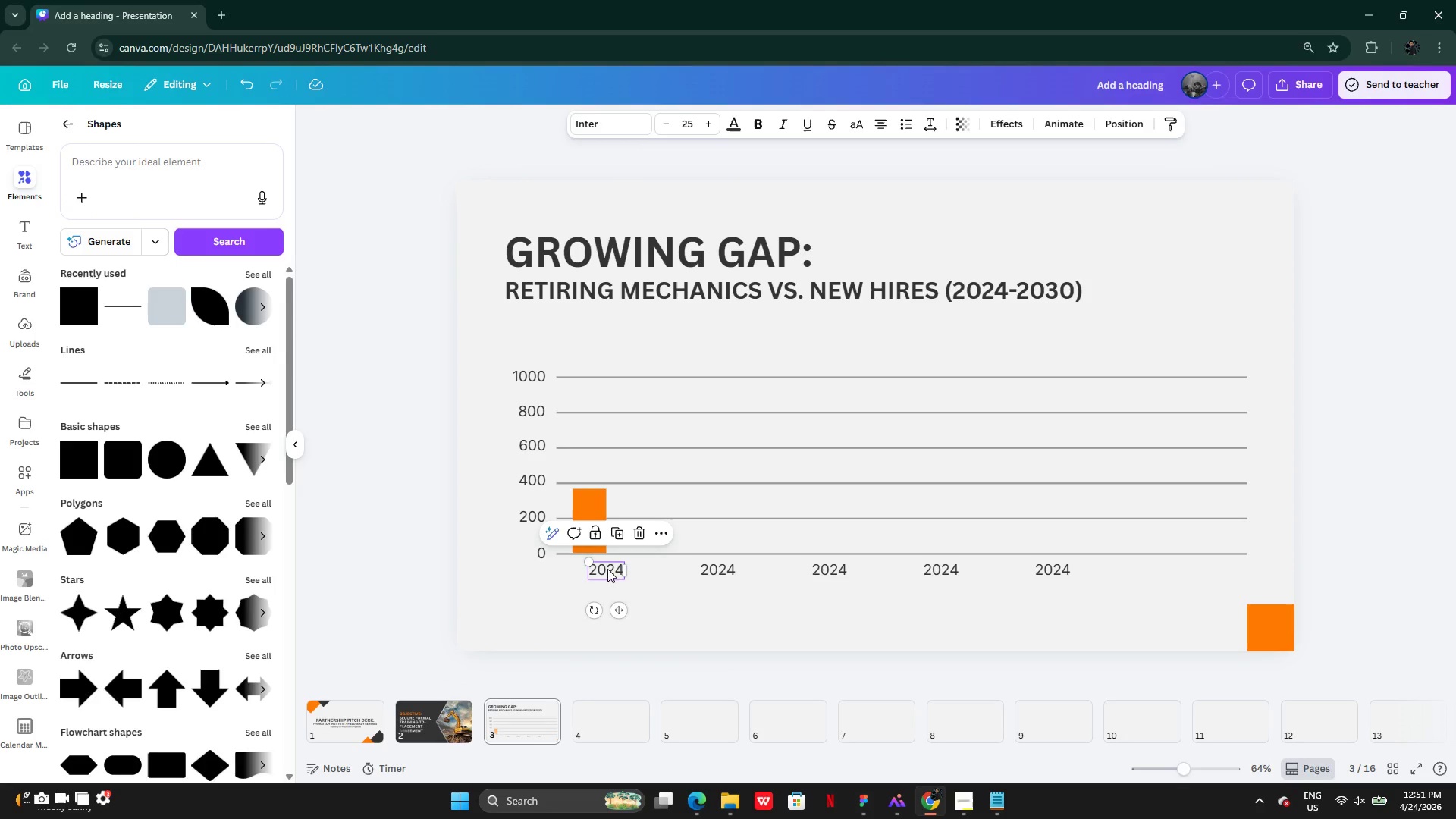 
left_click_drag(start_coordinate=[607, 569], to_coordinate=[630, 568])
 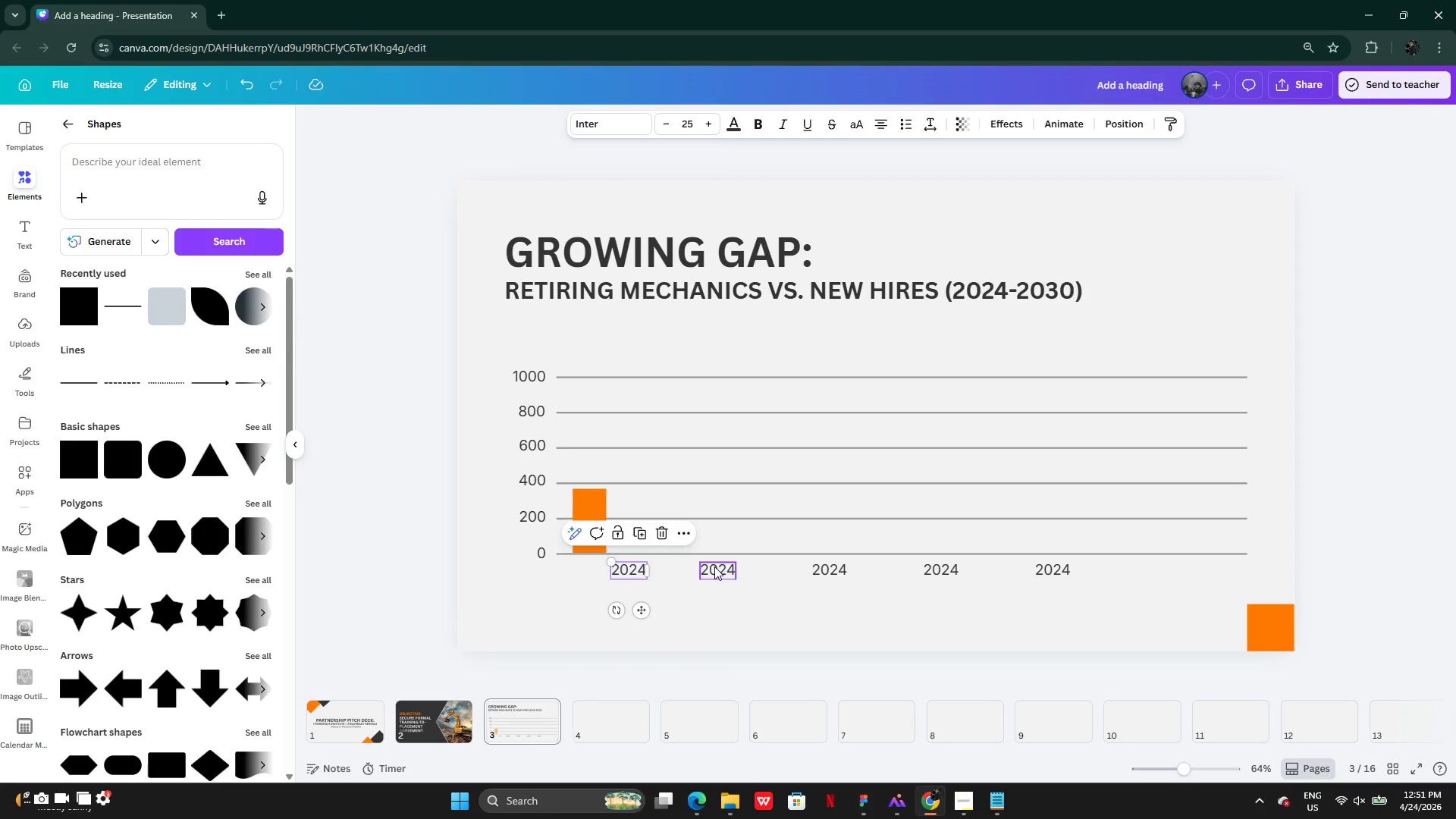 
left_click([714, 566])
 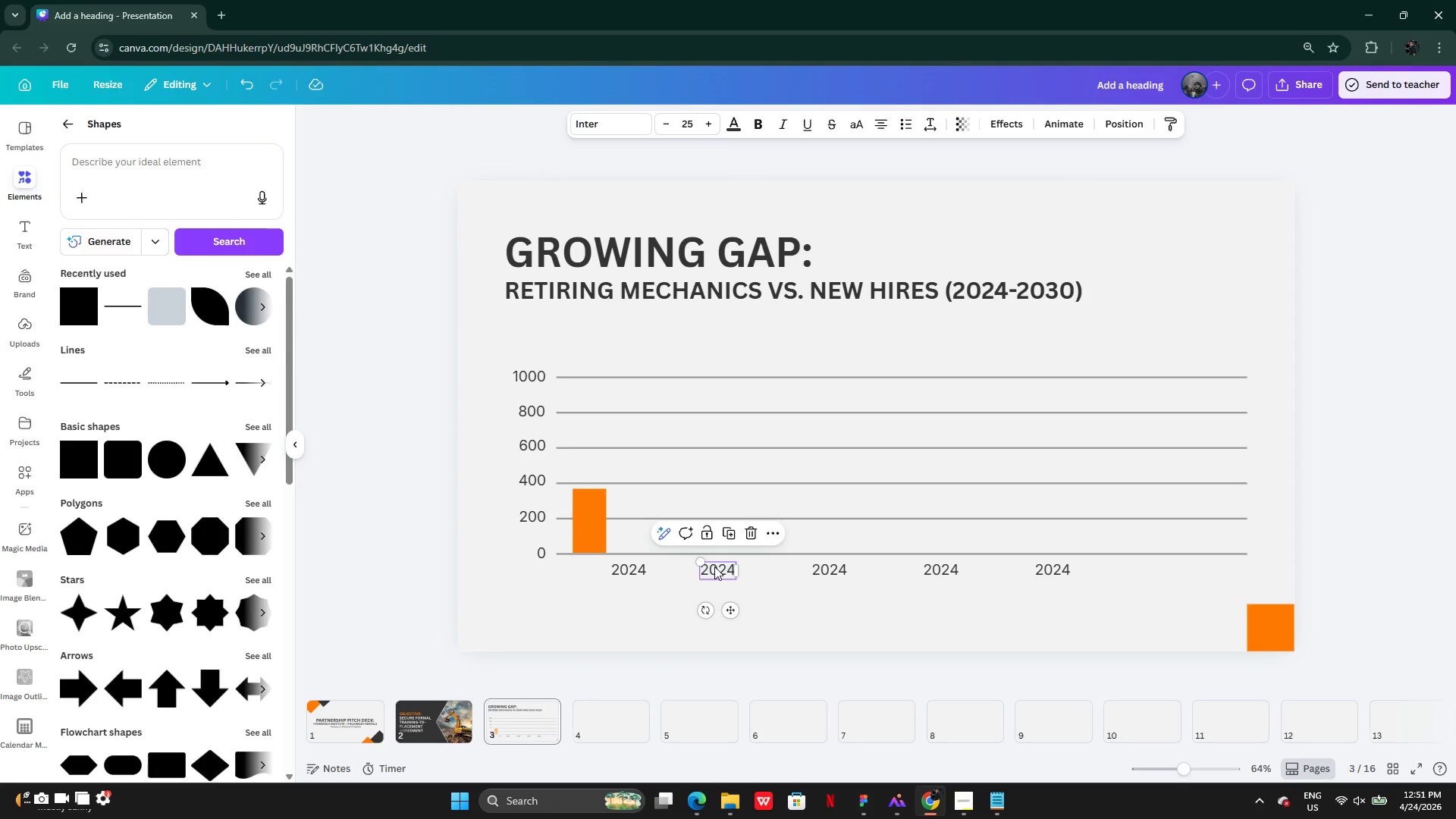 
left_click_drag(start_coordinate=[714, 566], to_coordinate=[745, 565])
 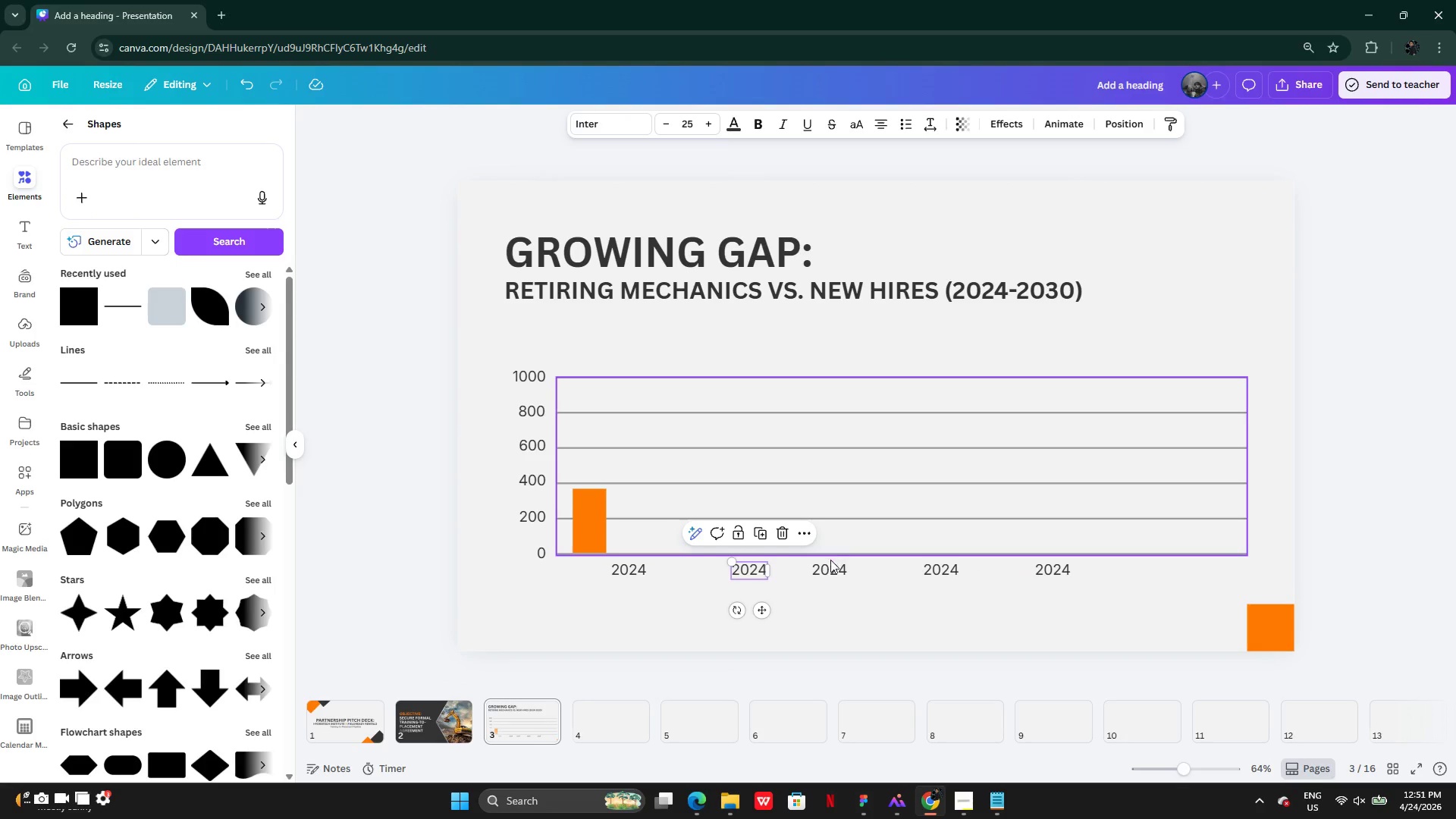 
left_click([830, 566])
 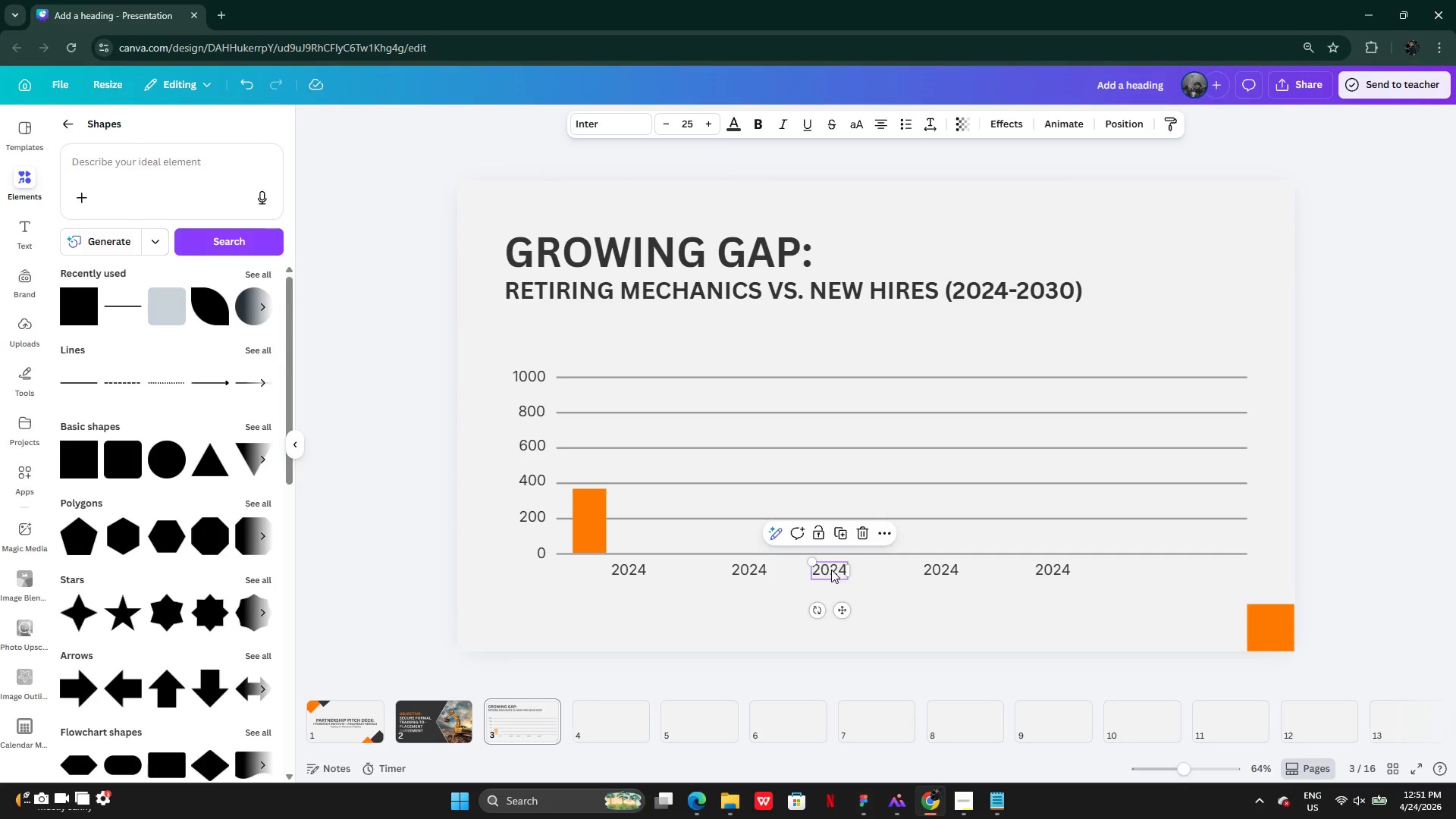 
left_click_drag(start_coordinate=[830, 569], to_coordinate=[871, 568])
 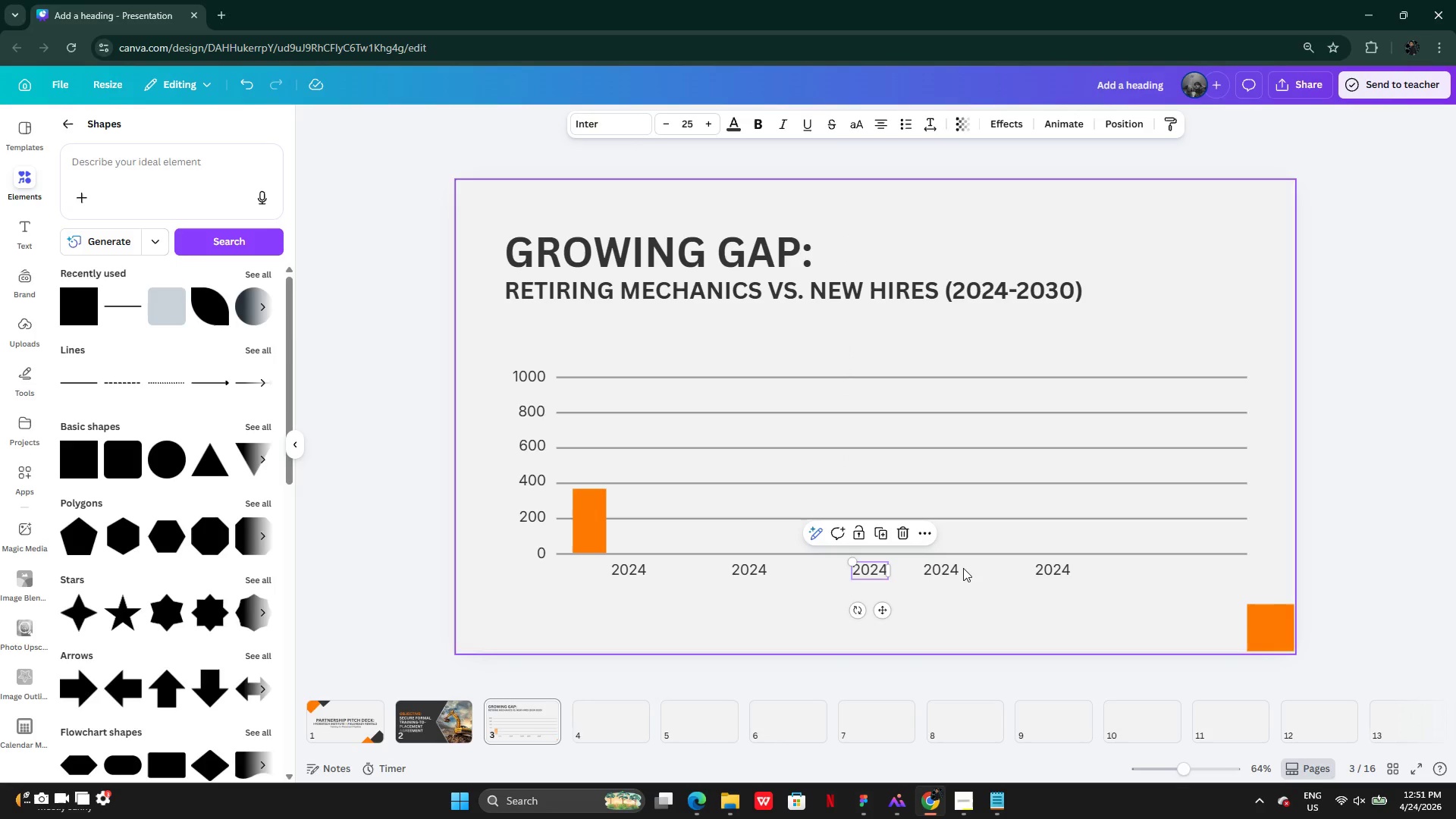 
left_click([959, 568])
 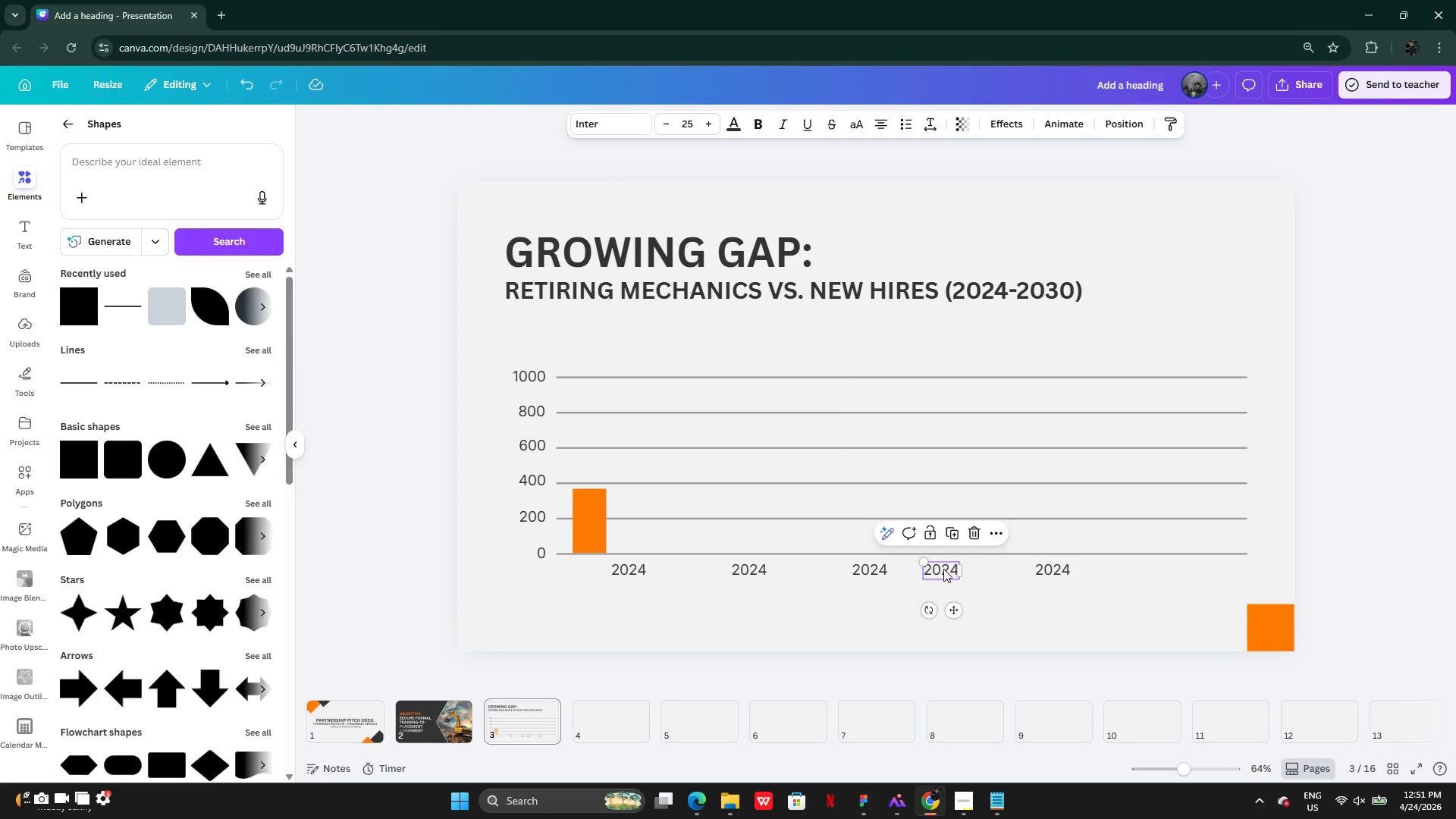 
left_click_drag(start_coordinate=[943, 569], to_coordinate=[975, 570])
 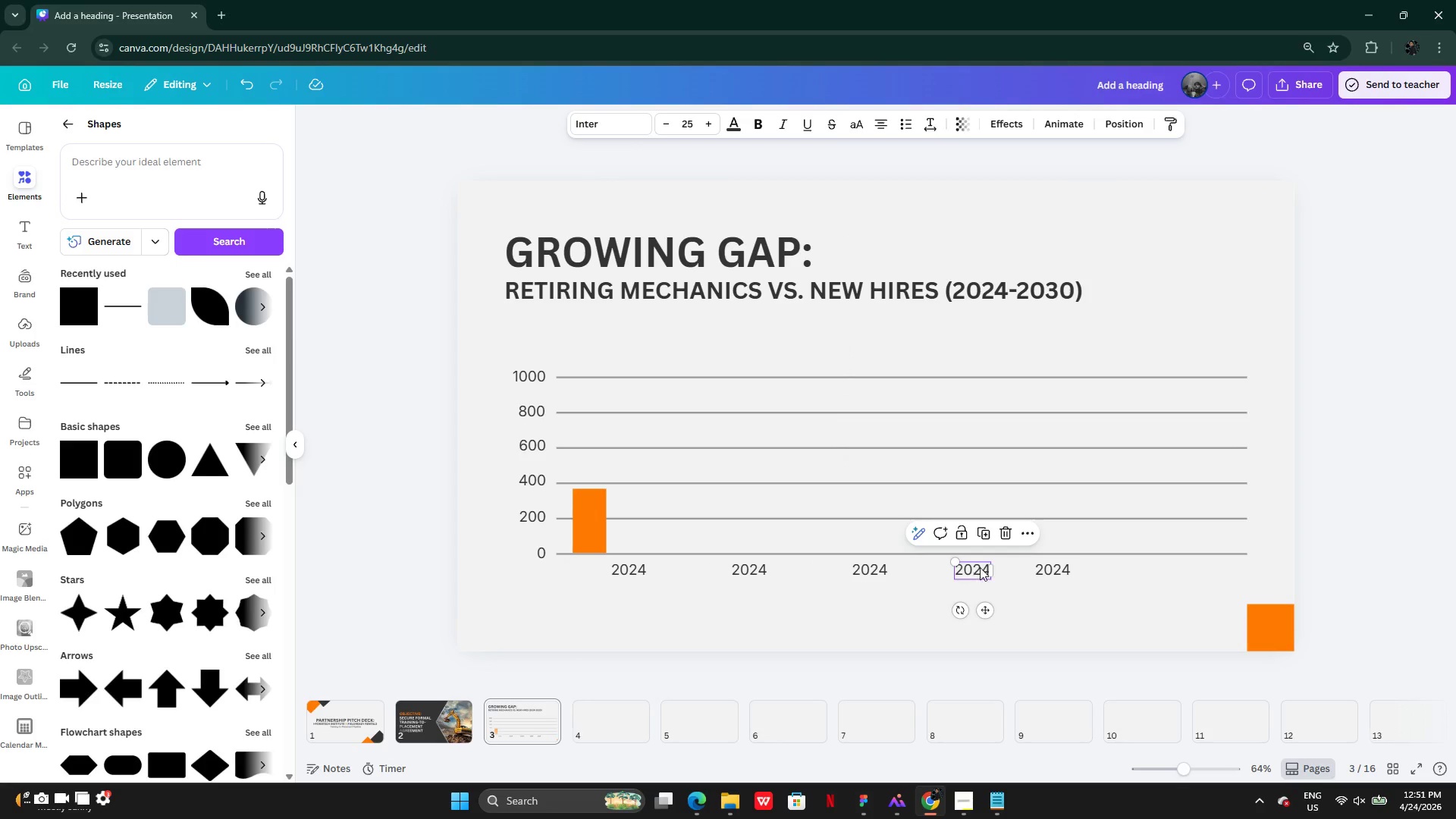 
left_click_drag(start_coordinate=[983, 565], to_coordinate=[1005, 563])
 